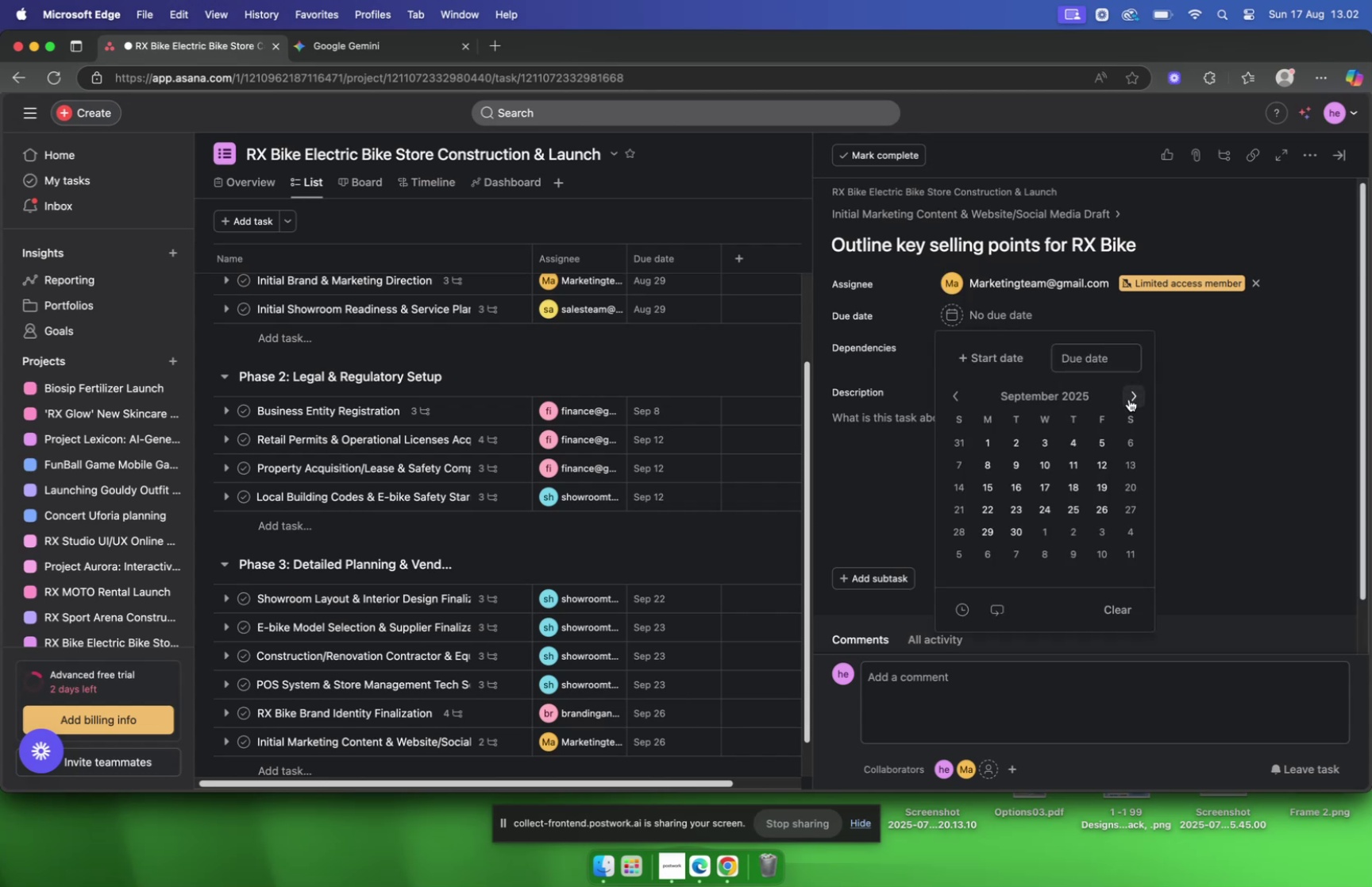 
left_click([896, 474])
 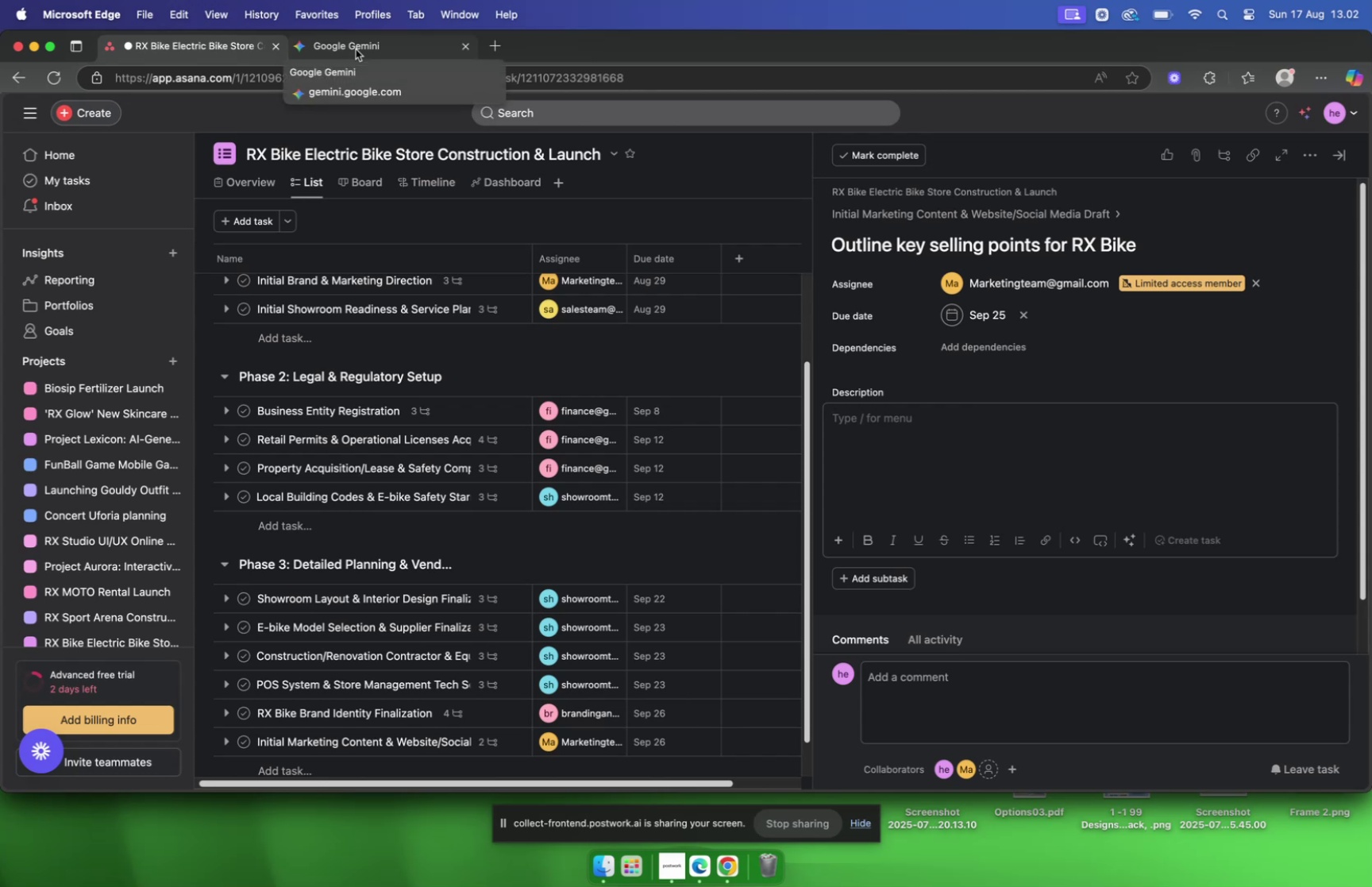 
wait(6.29)
 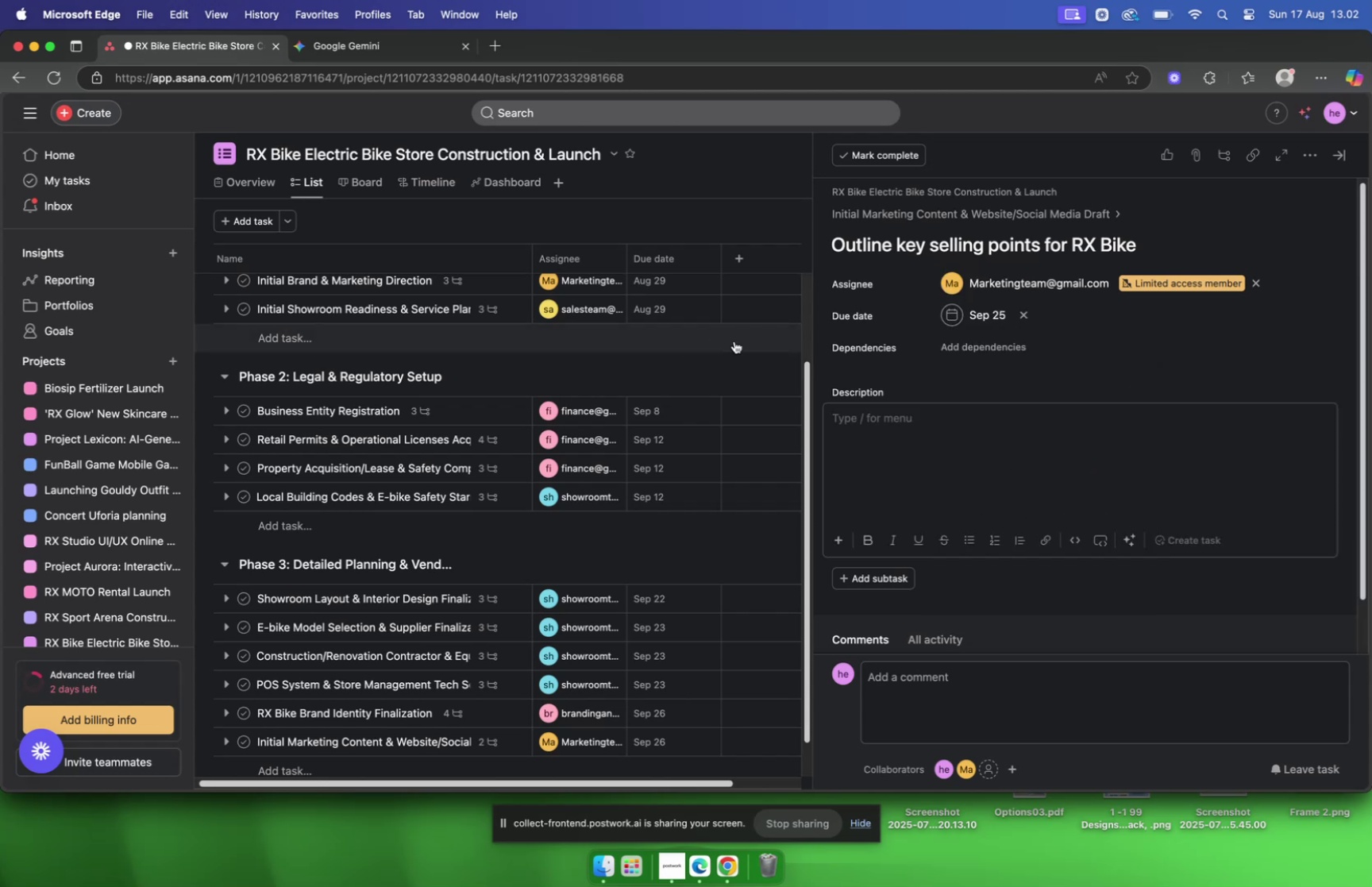 
left_click([356, 49])
 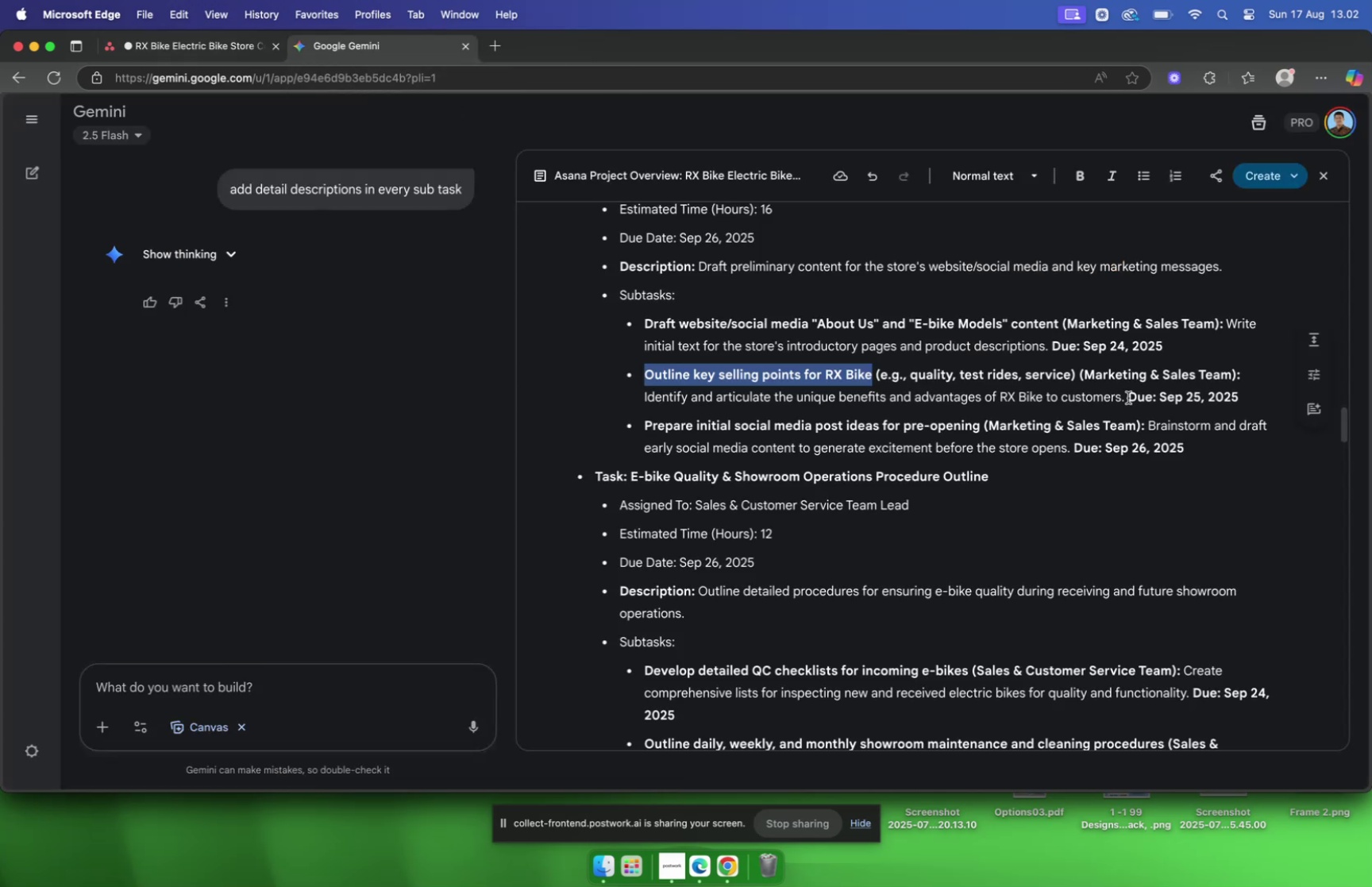 
wait(5.26)
 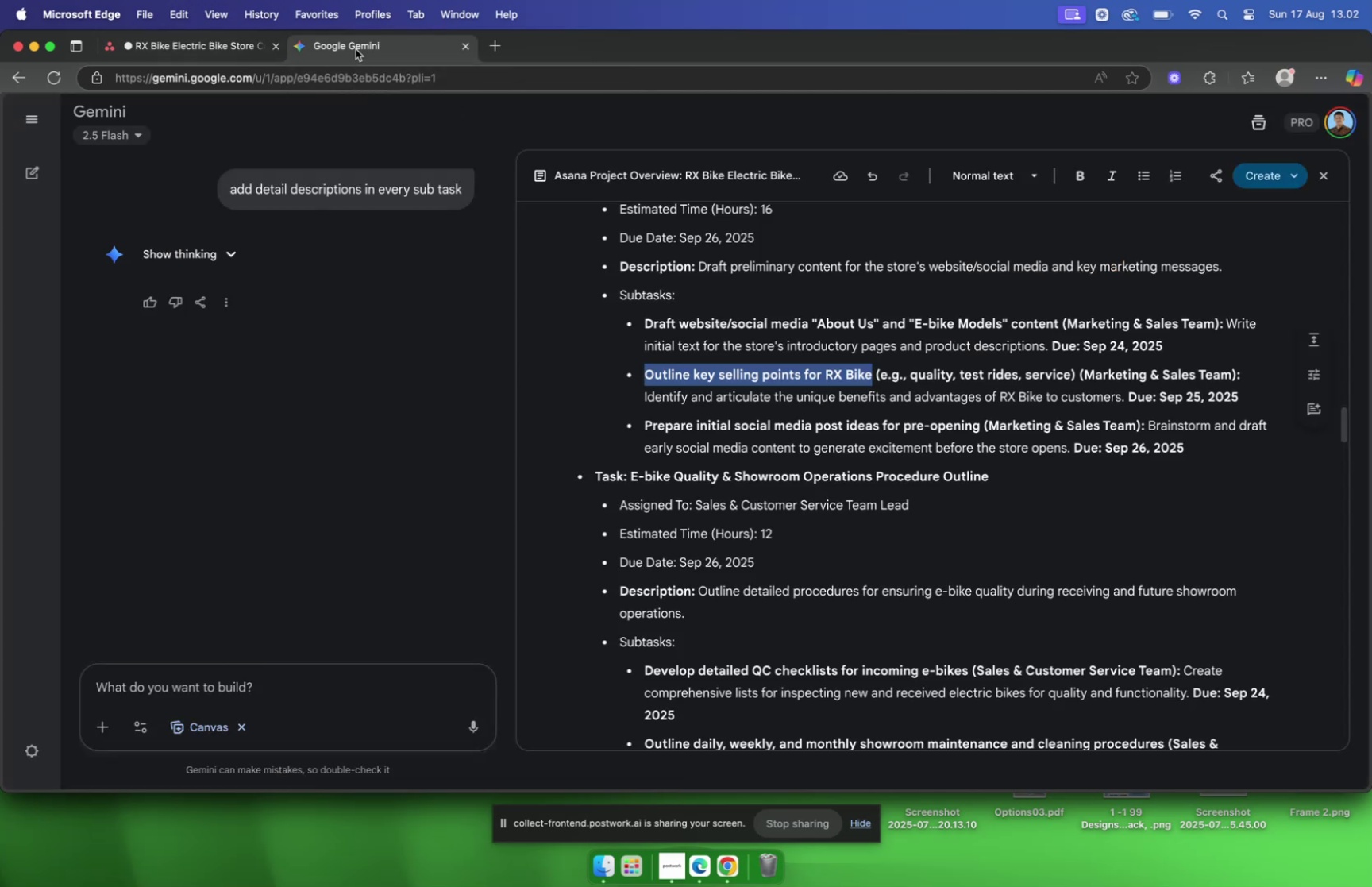 
left_click_drag(start_coordinate=[1124, 399], to_coordinate=[643, 405])
 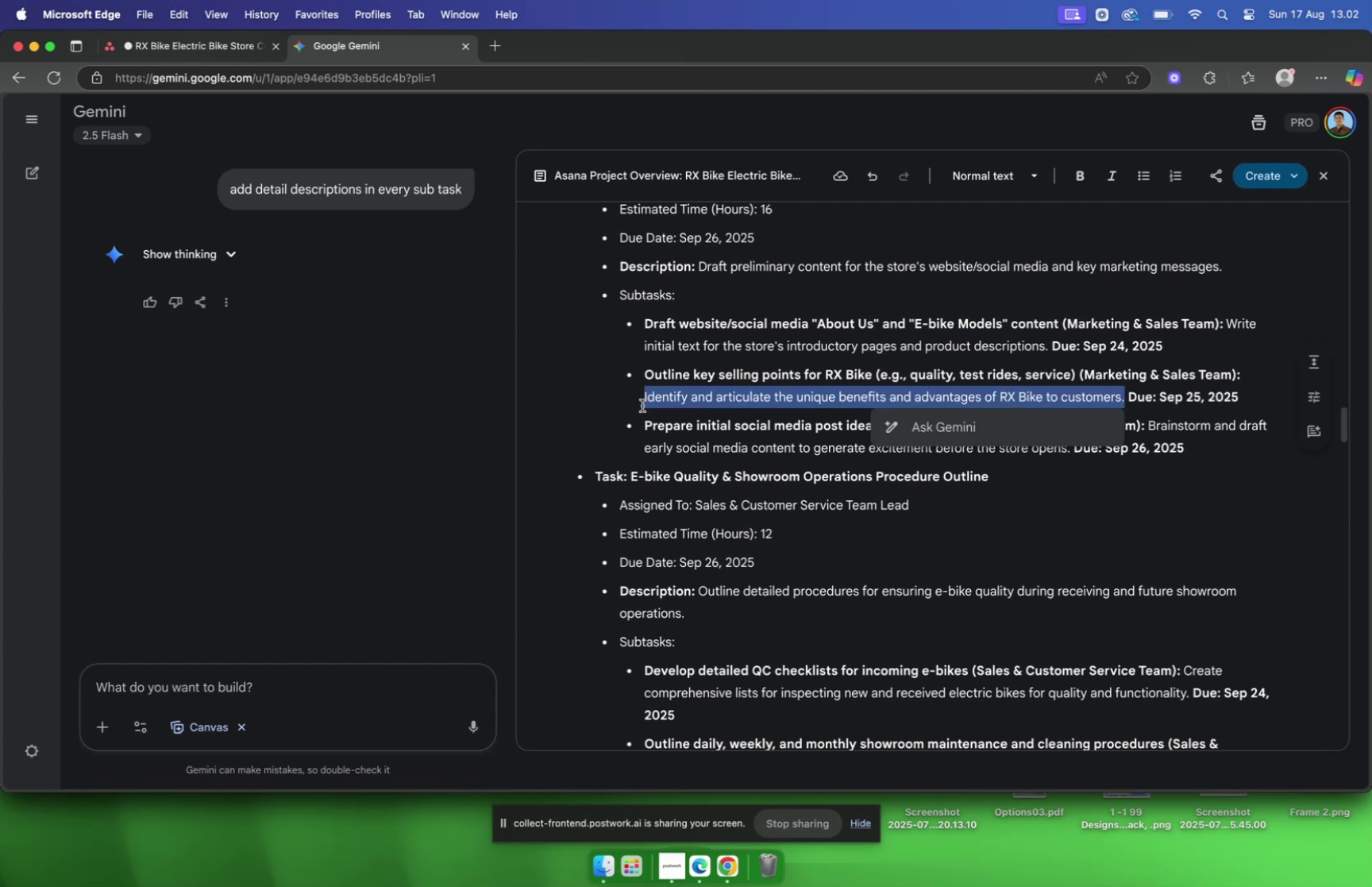 
key(Meta+CommandLeft)
 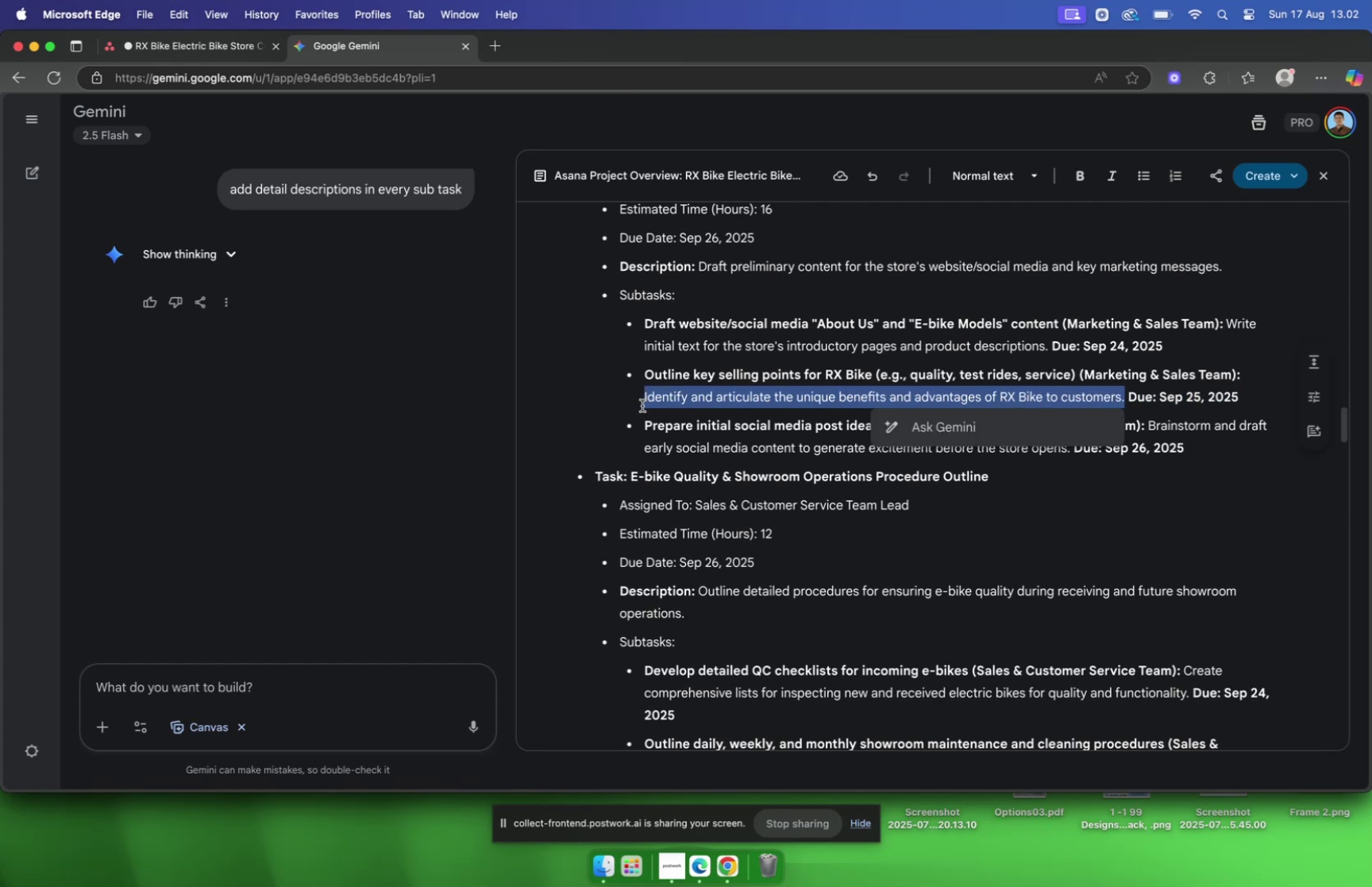 
key(Meta+C)
 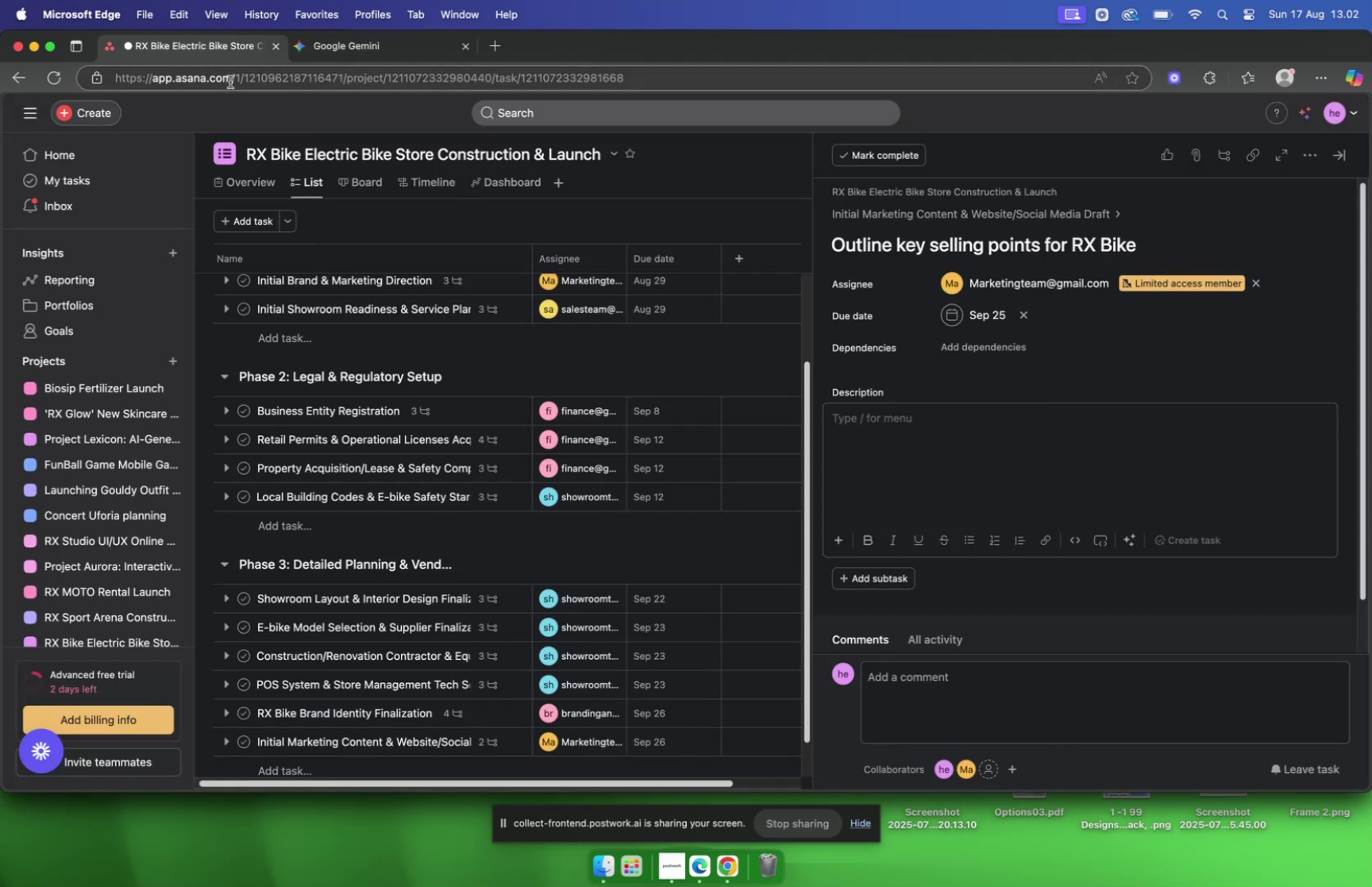 
wait(5.0)
 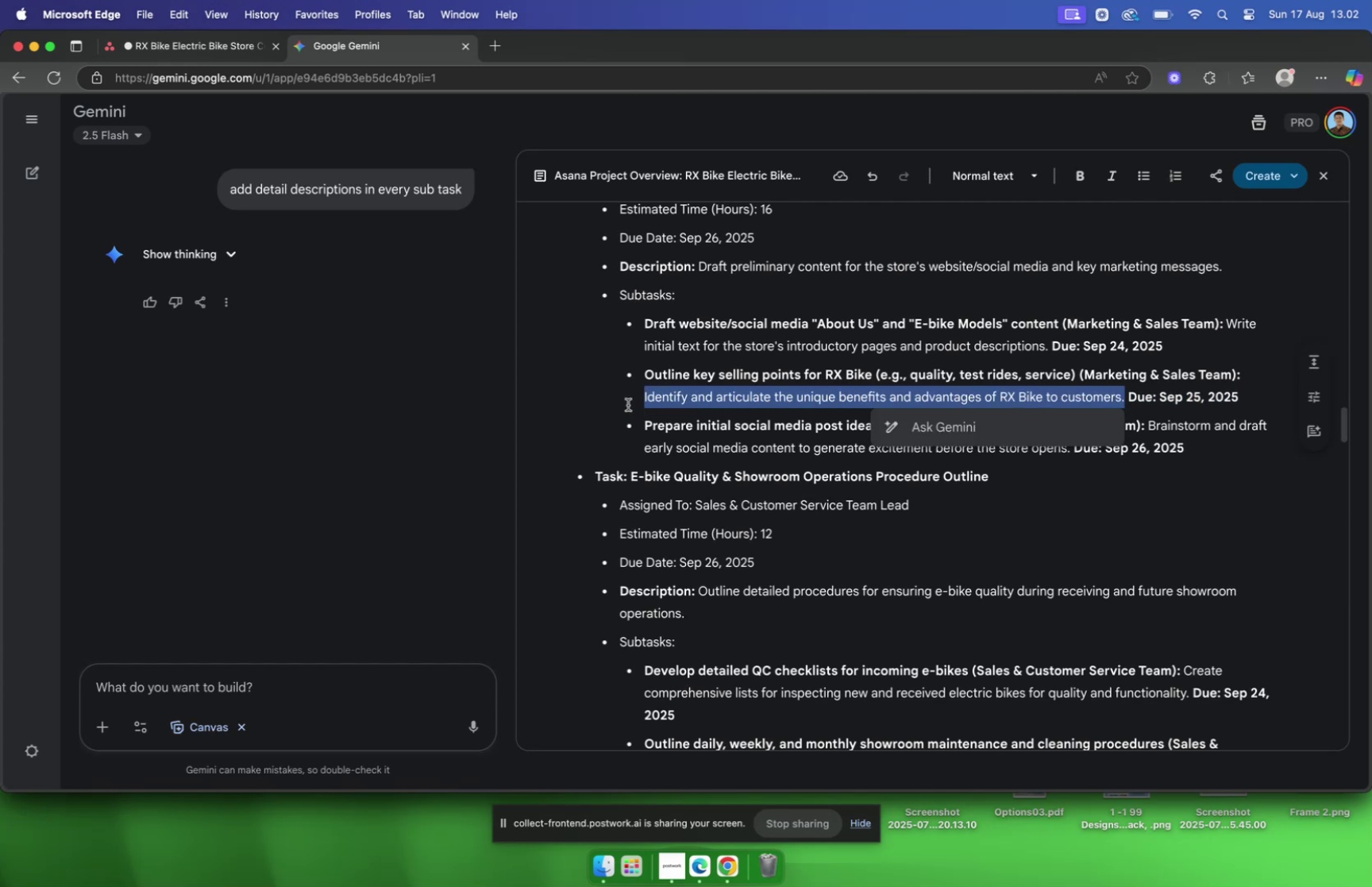 
key(Meta+V)
 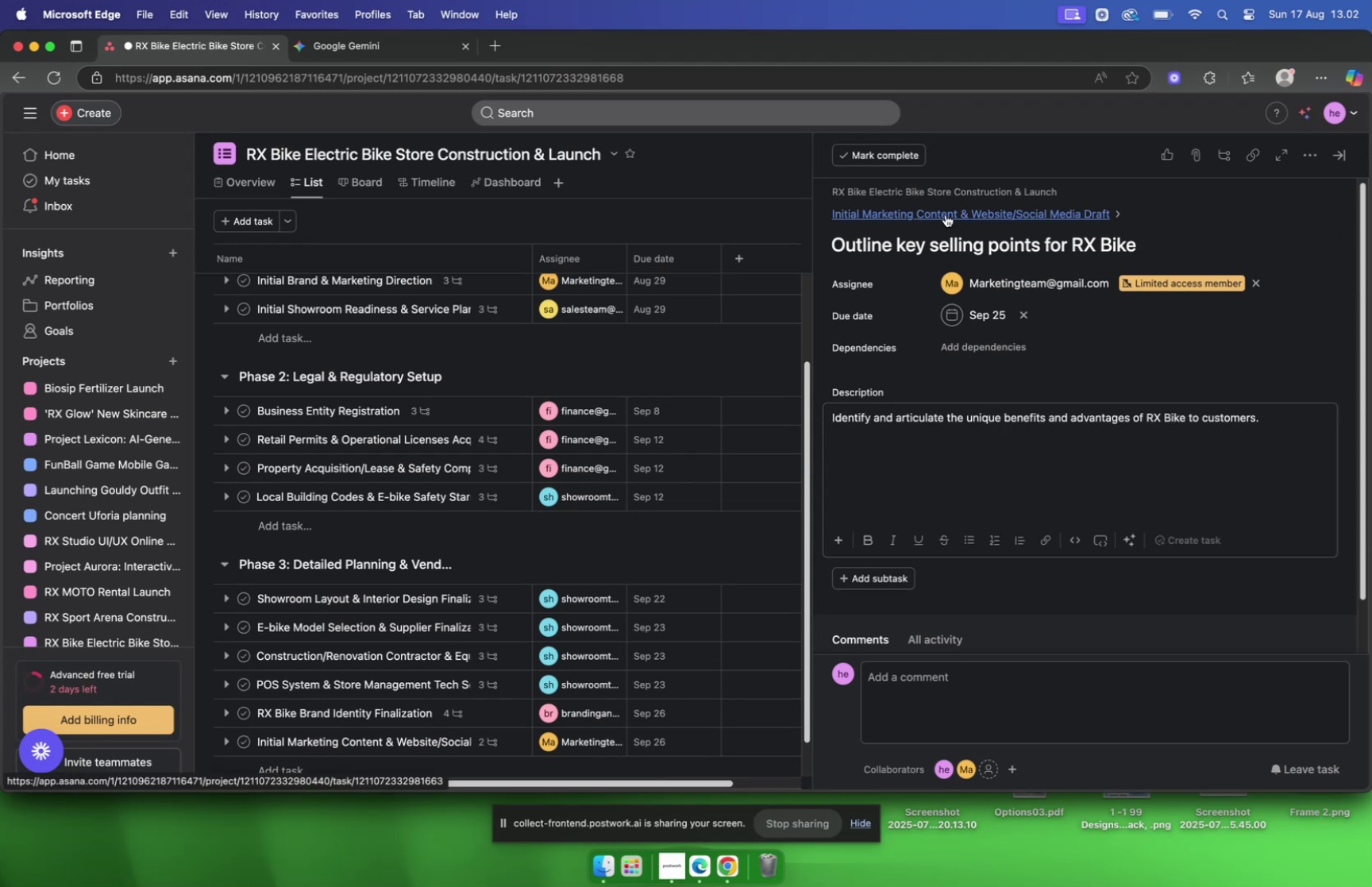 
left_click([946, 214])
 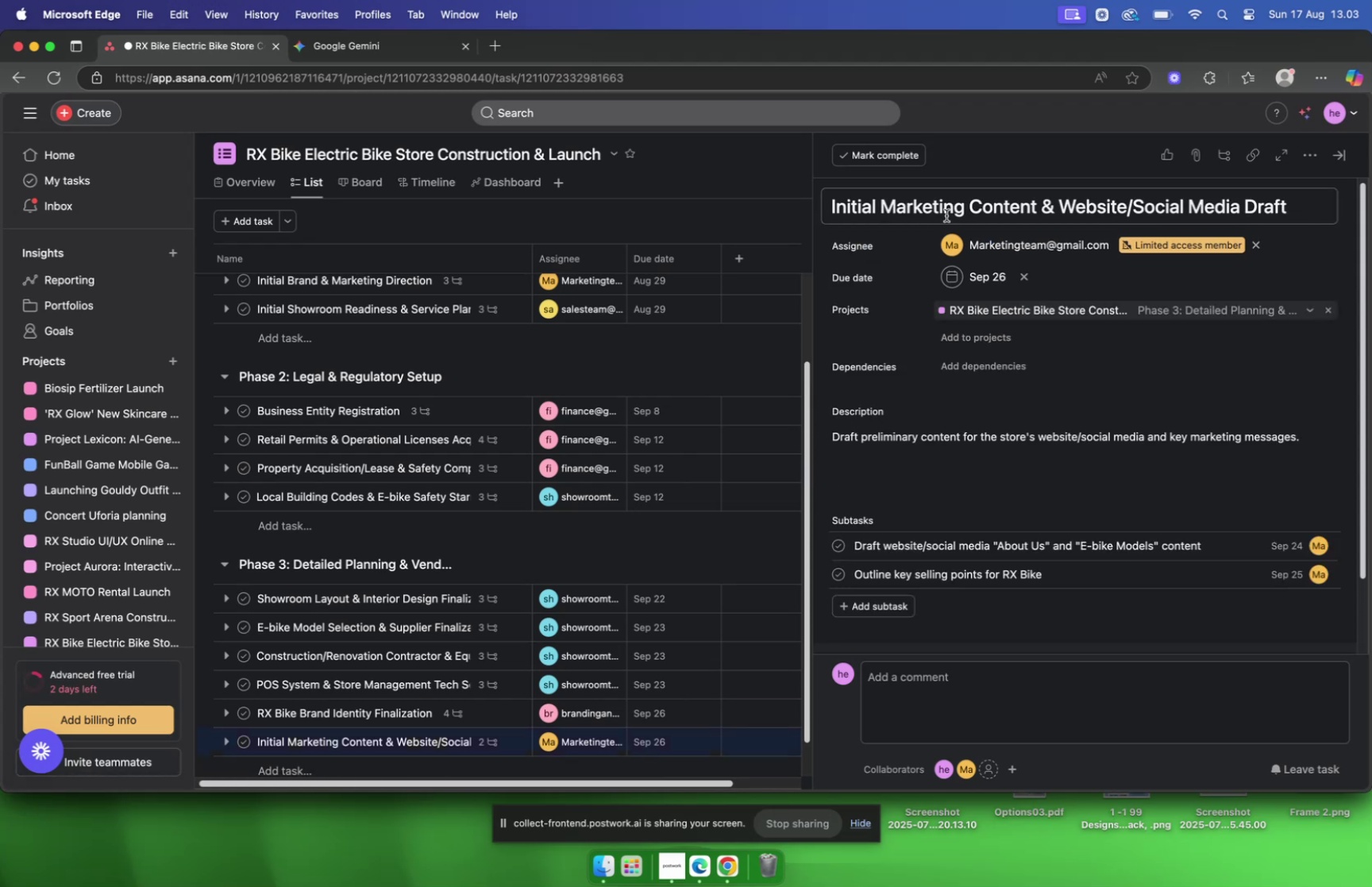 
scroll: coordinate [946, 216], scroll_direction: down, amount: 14.0
 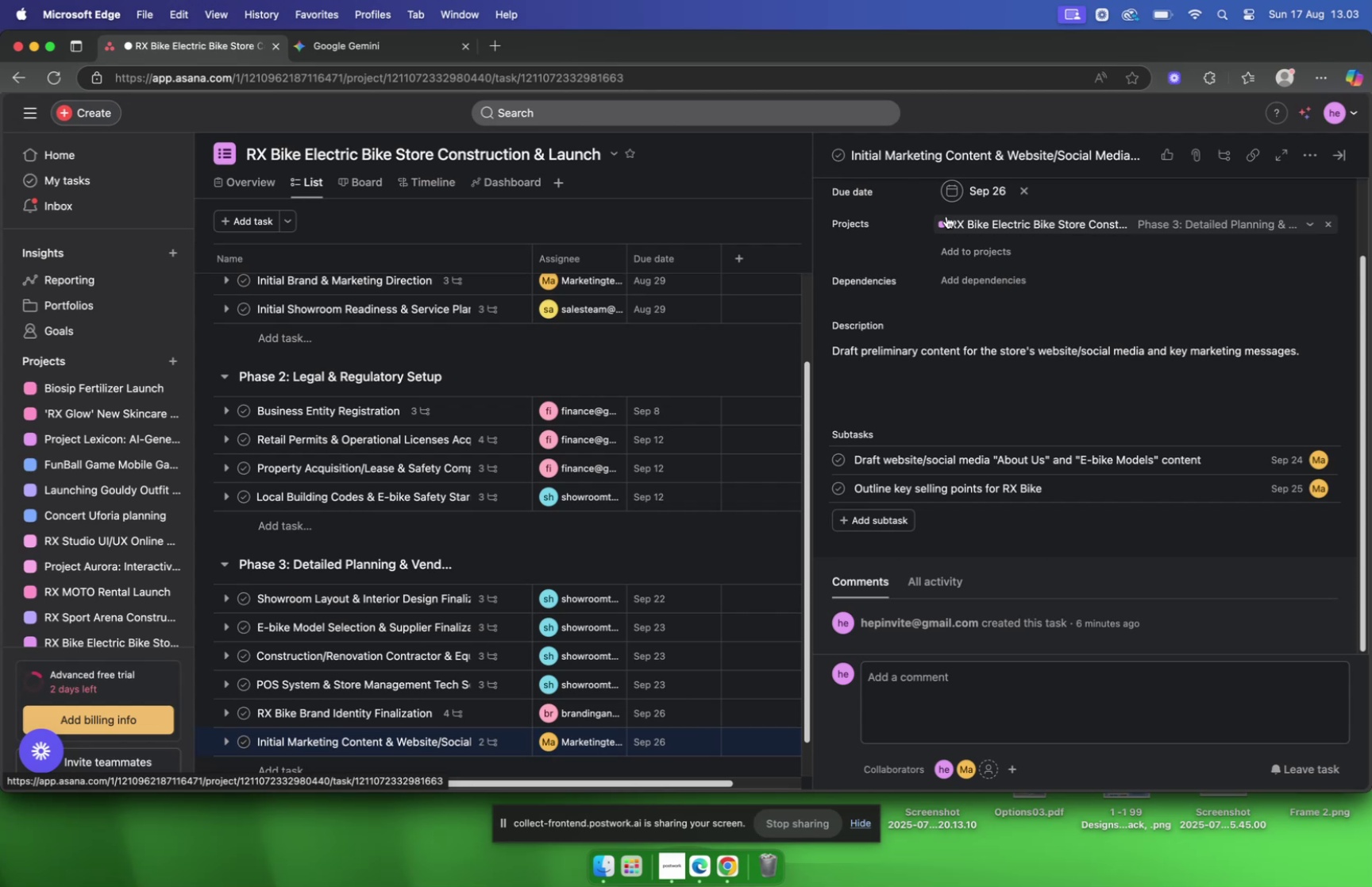 
wait(34.5)
 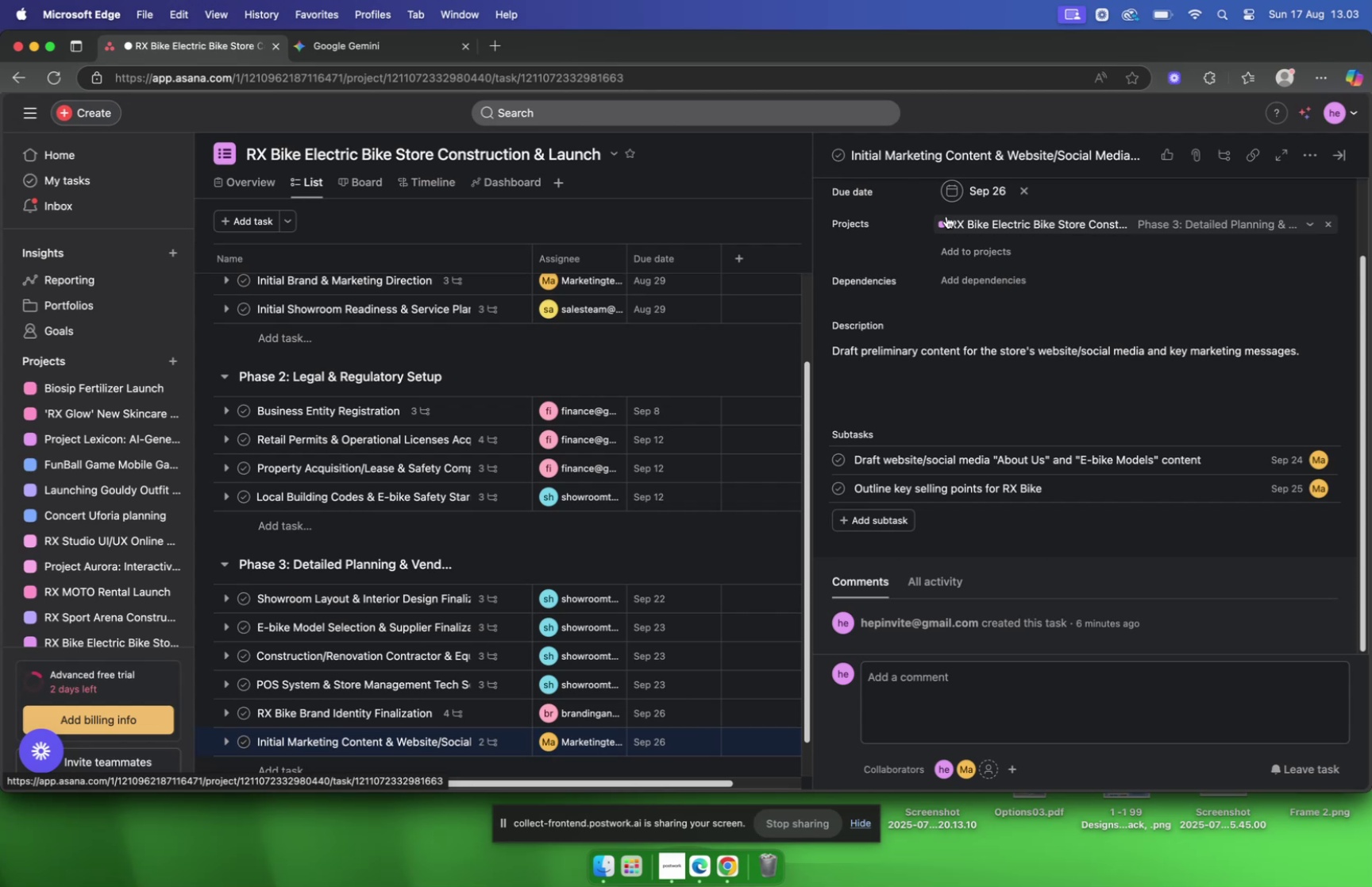 
left_click([195, 53])
 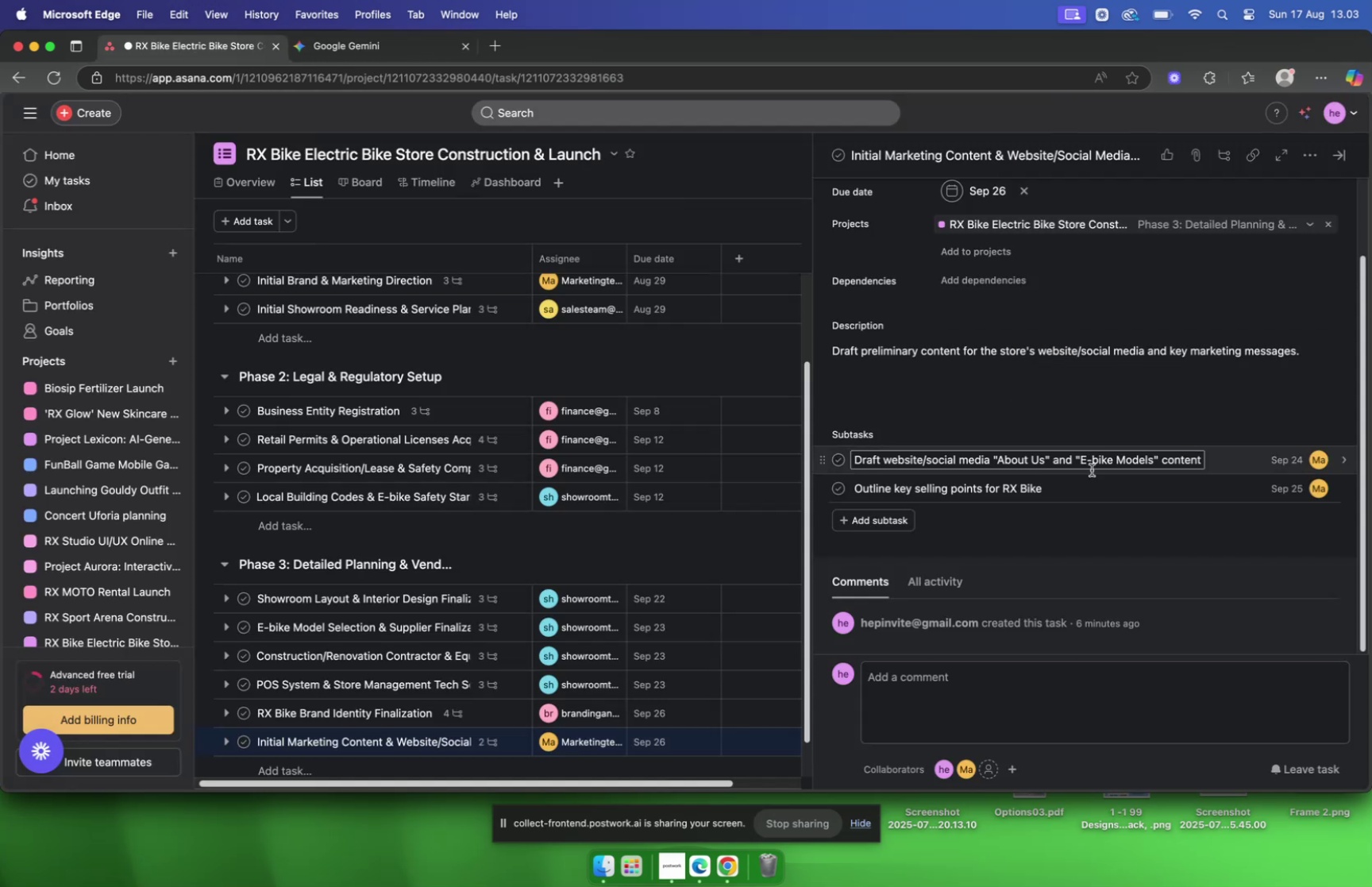 
left_click([1096, 478])
 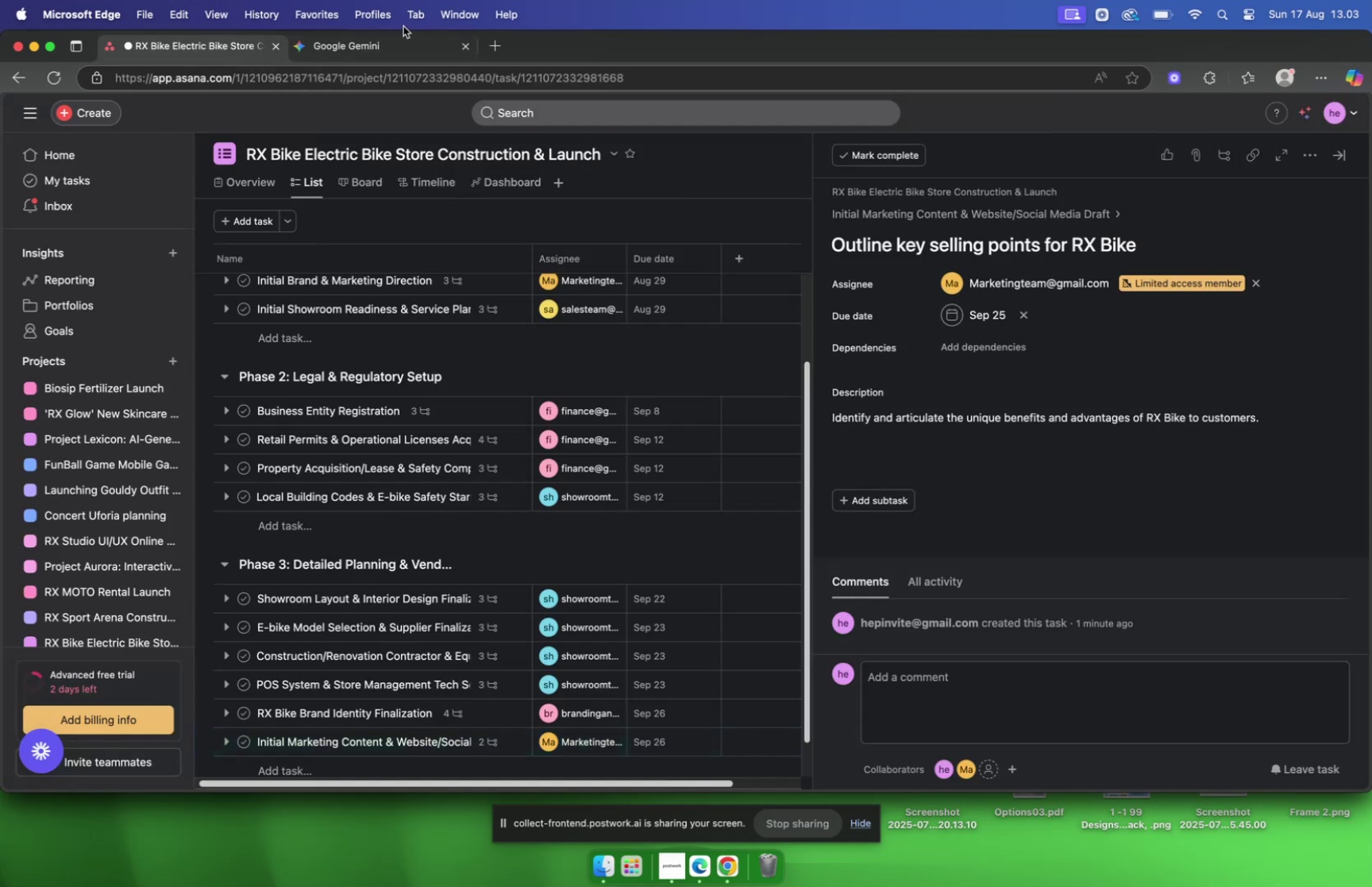 
left_click([402, 51])
 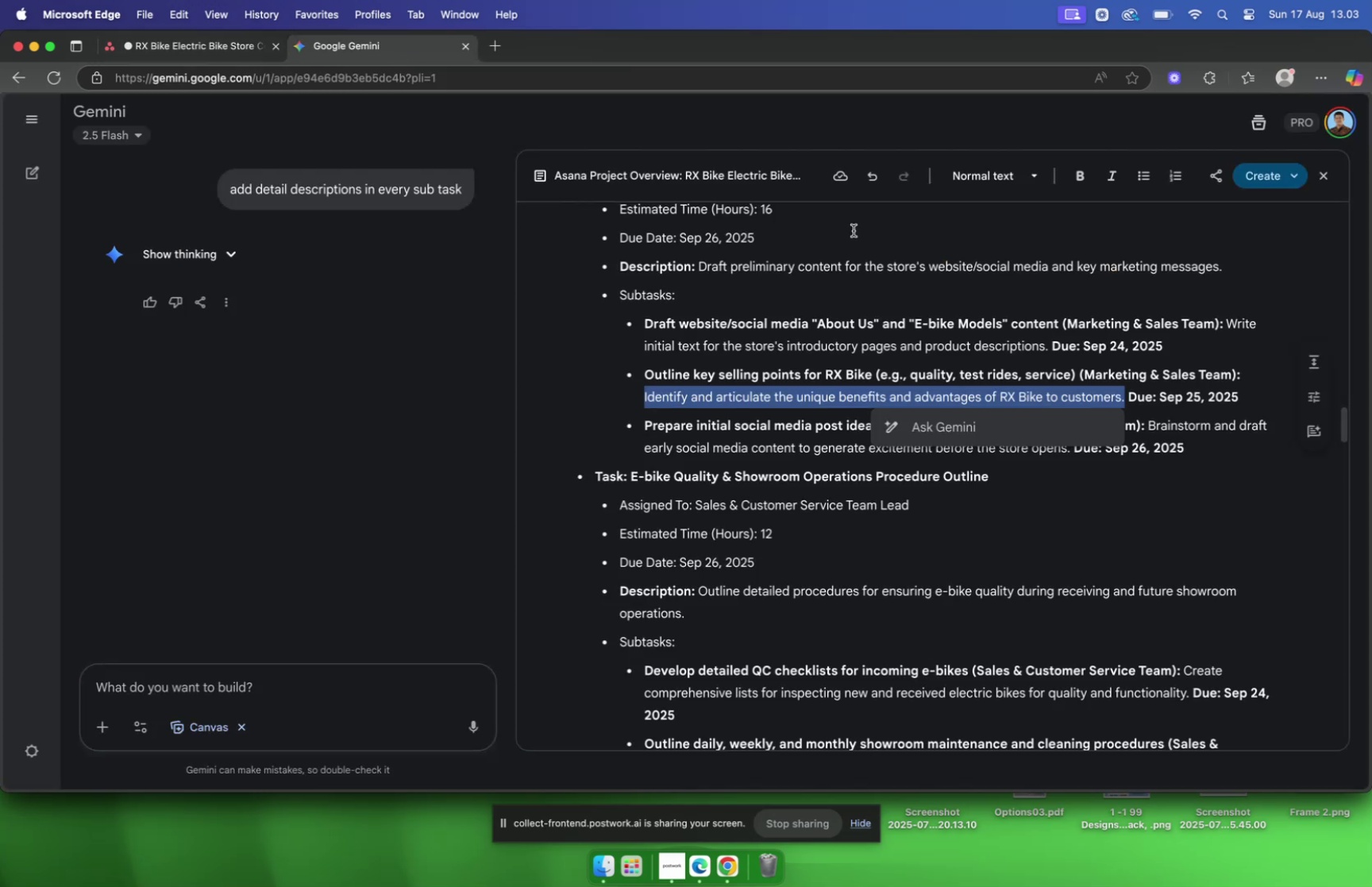 
scroll: coordinate [865, 225], scroll_direction: down, amount: 4.0
 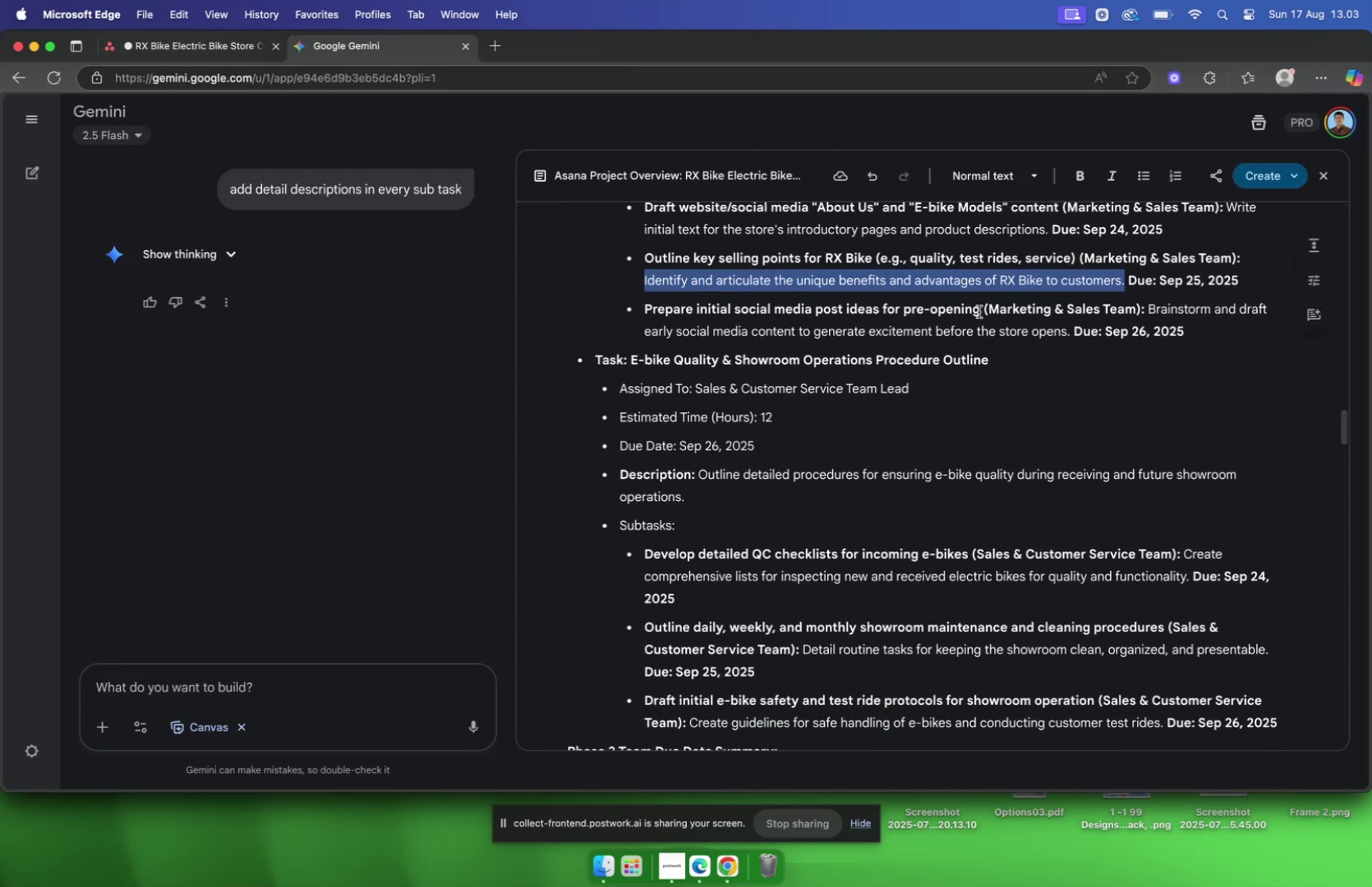 
left_click_drag(start_coordinate=[981, 312], to_coordinate=[648, 316])
 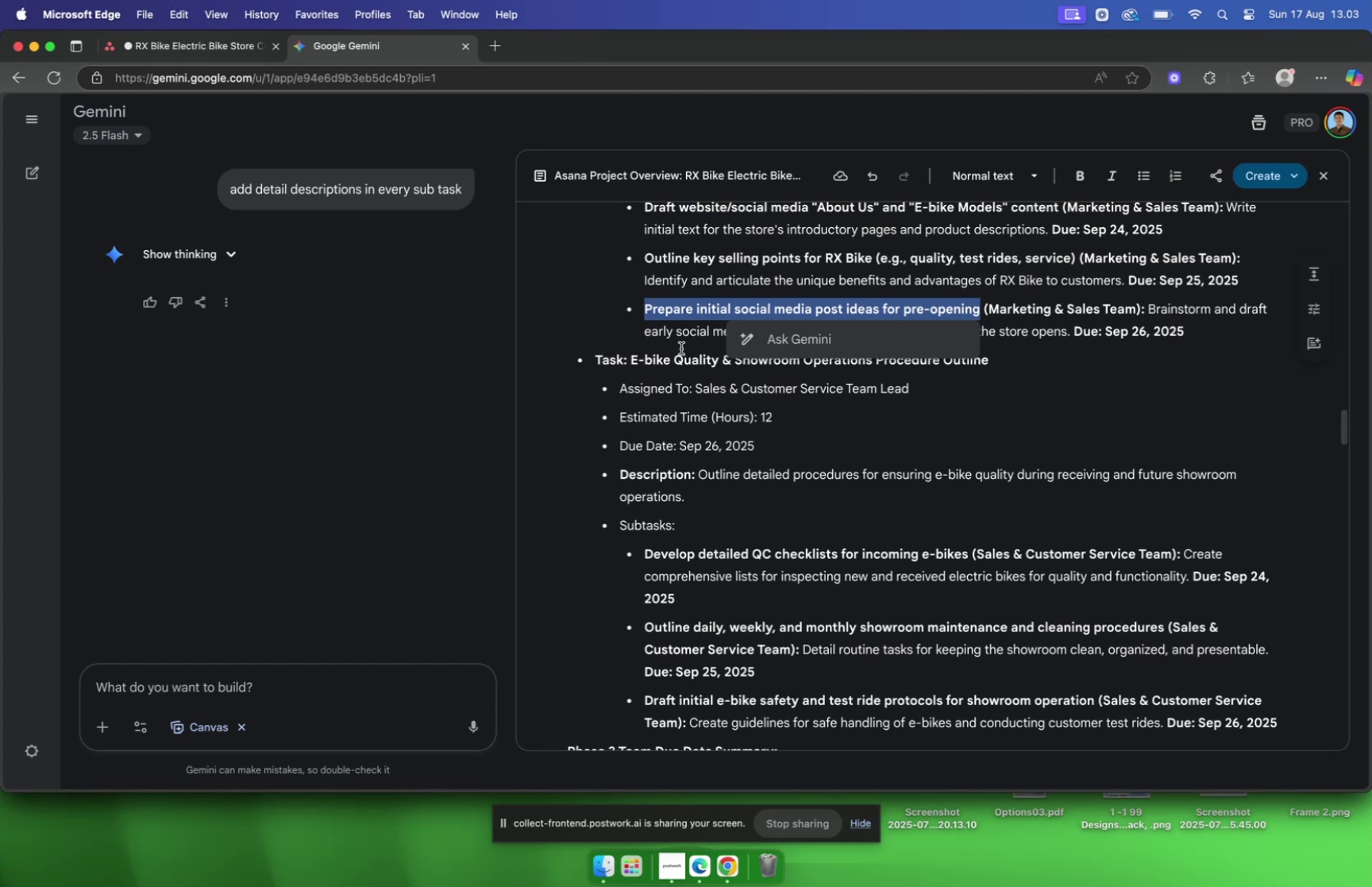 
key(Meta+C)
 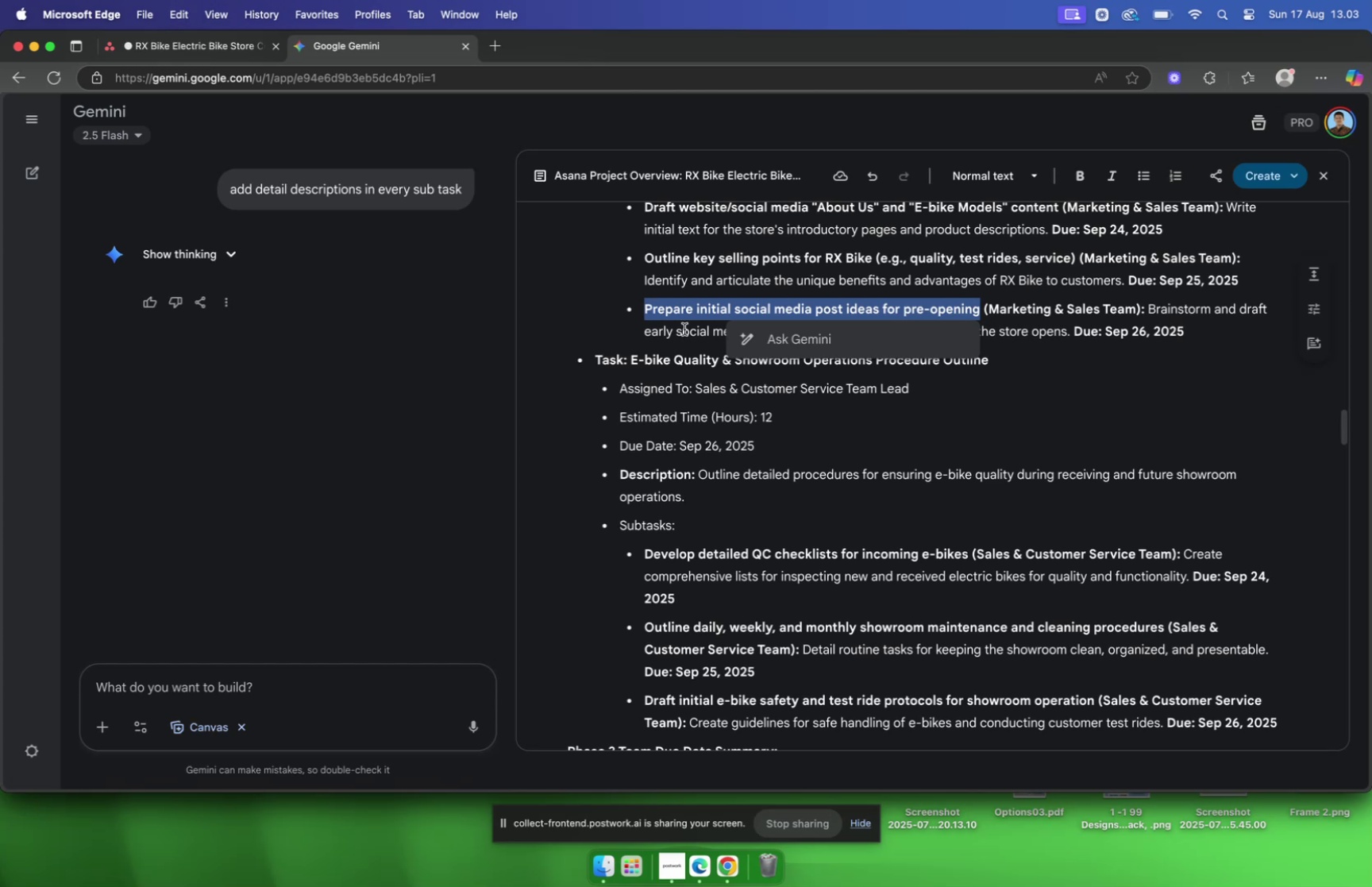 
key(Meta+C)
 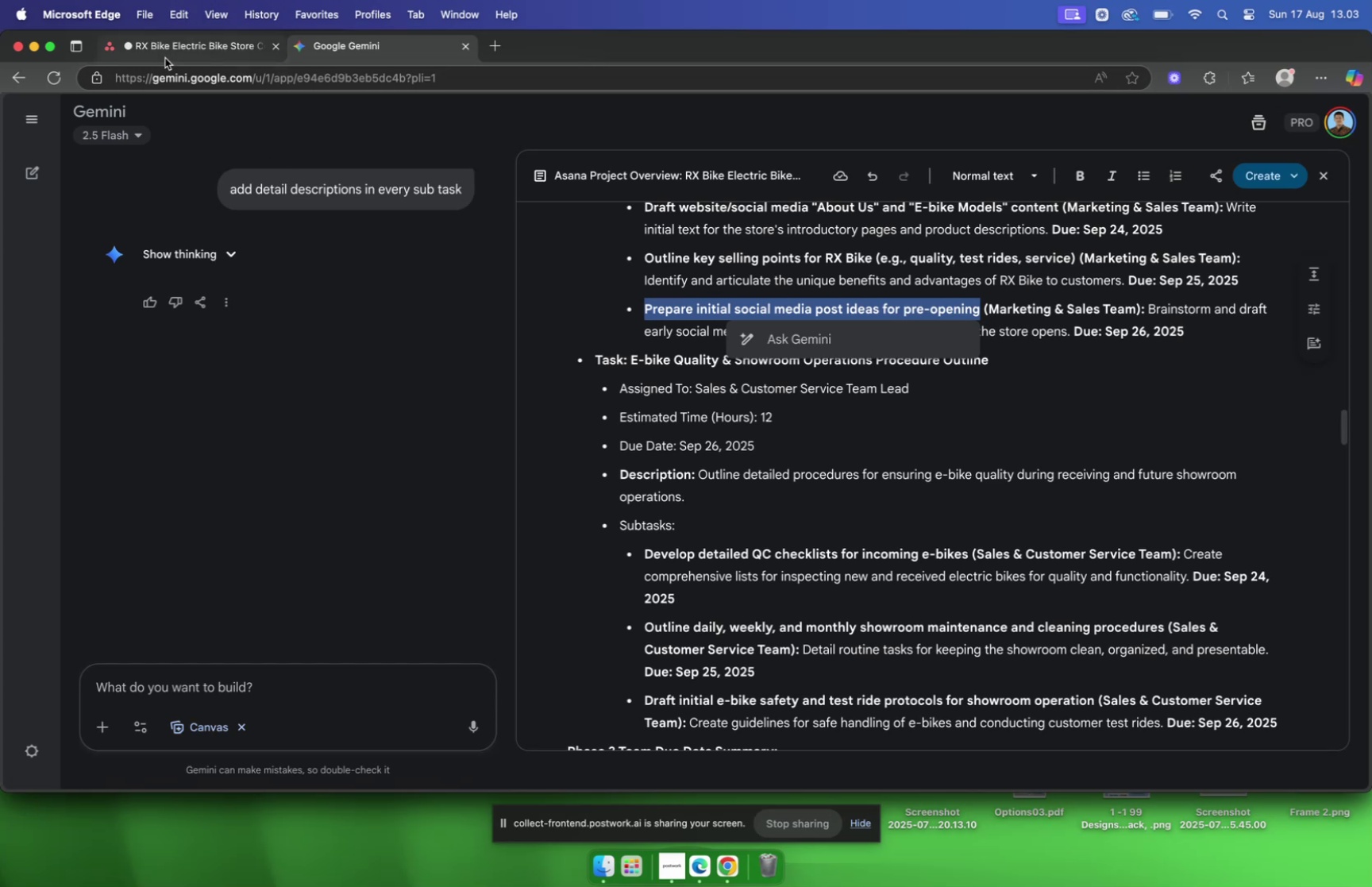 
wait(7.34)
 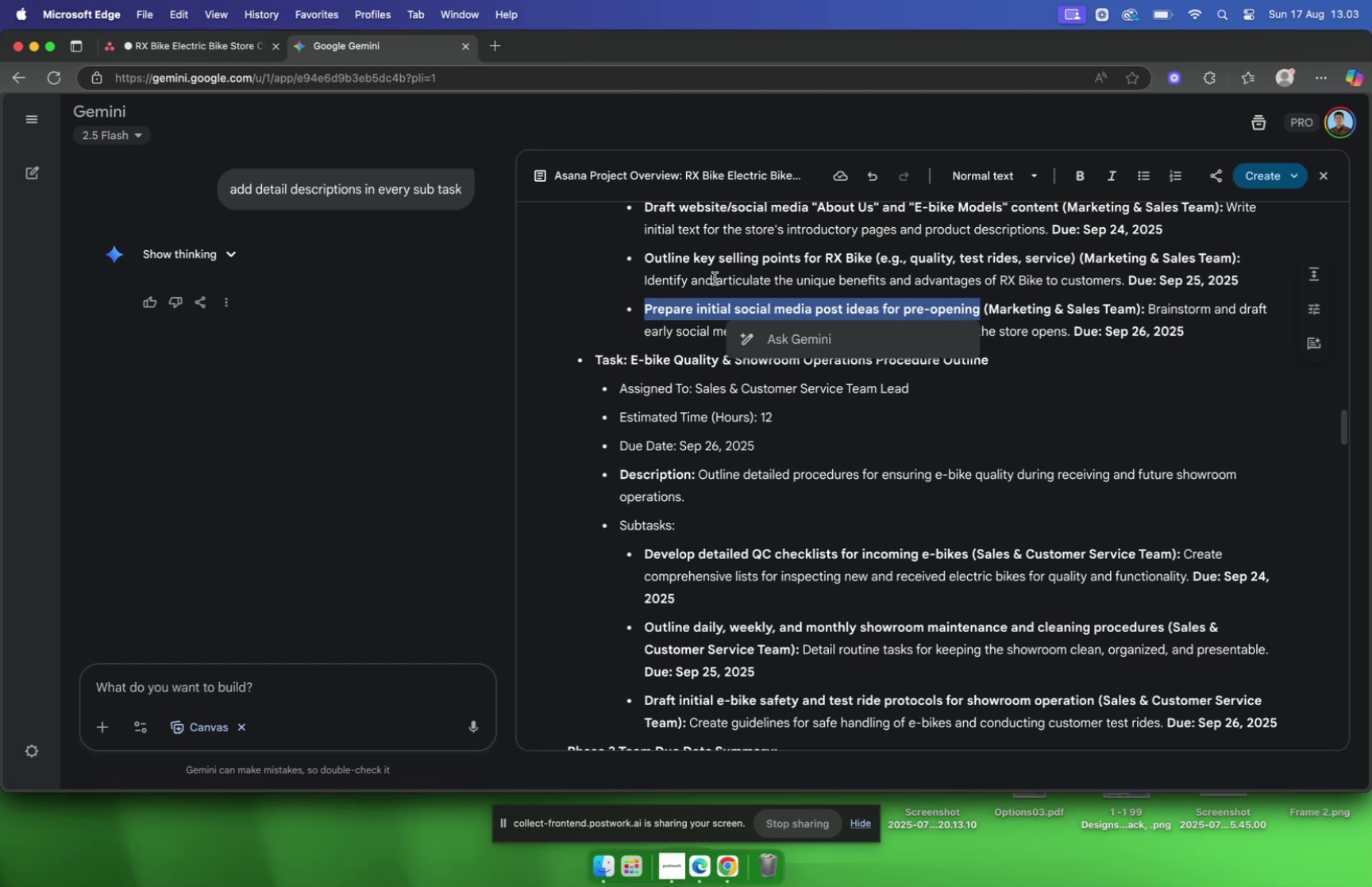 
left_click([165, 60])
 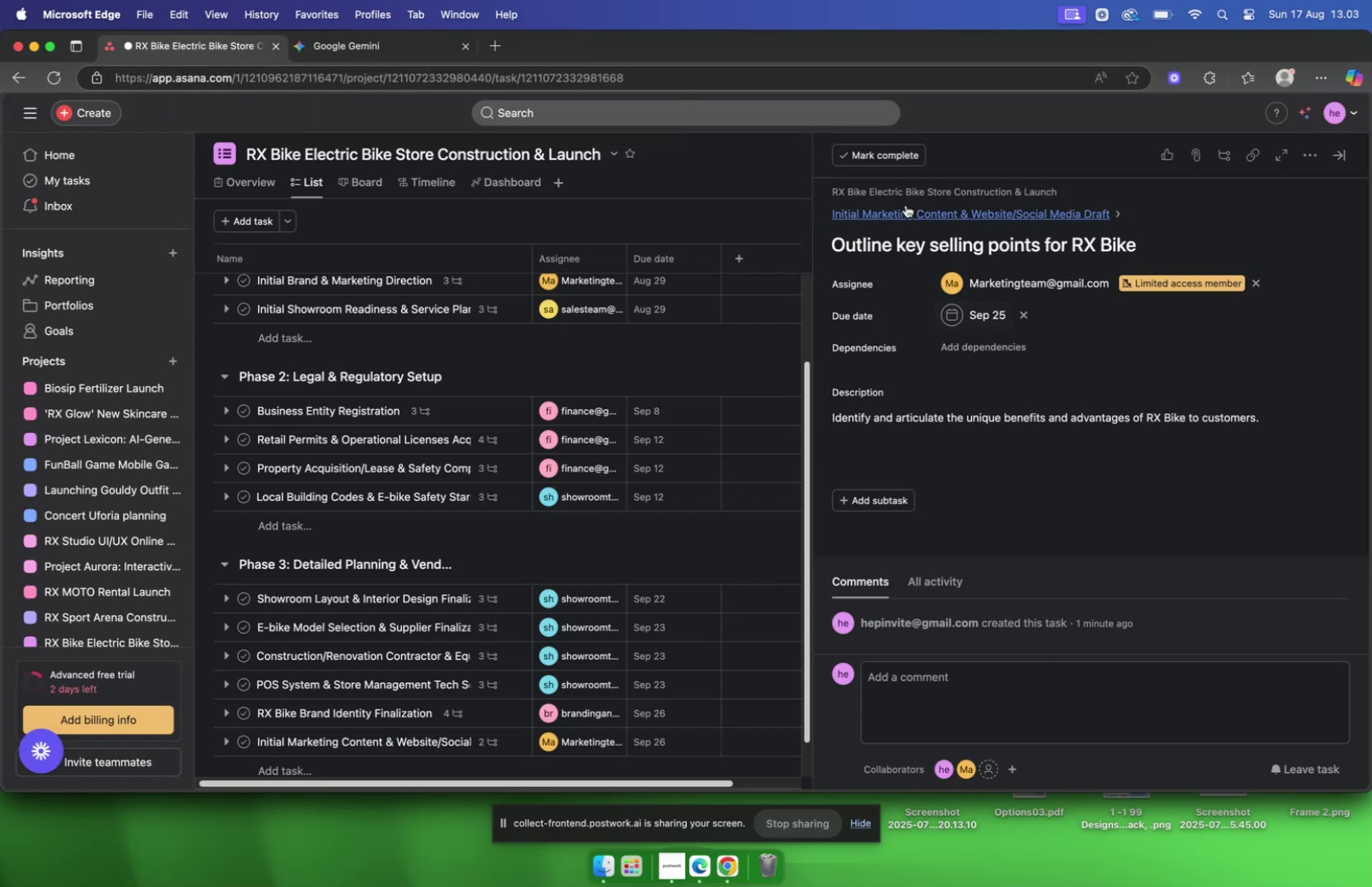 
left_click([900, 214])
 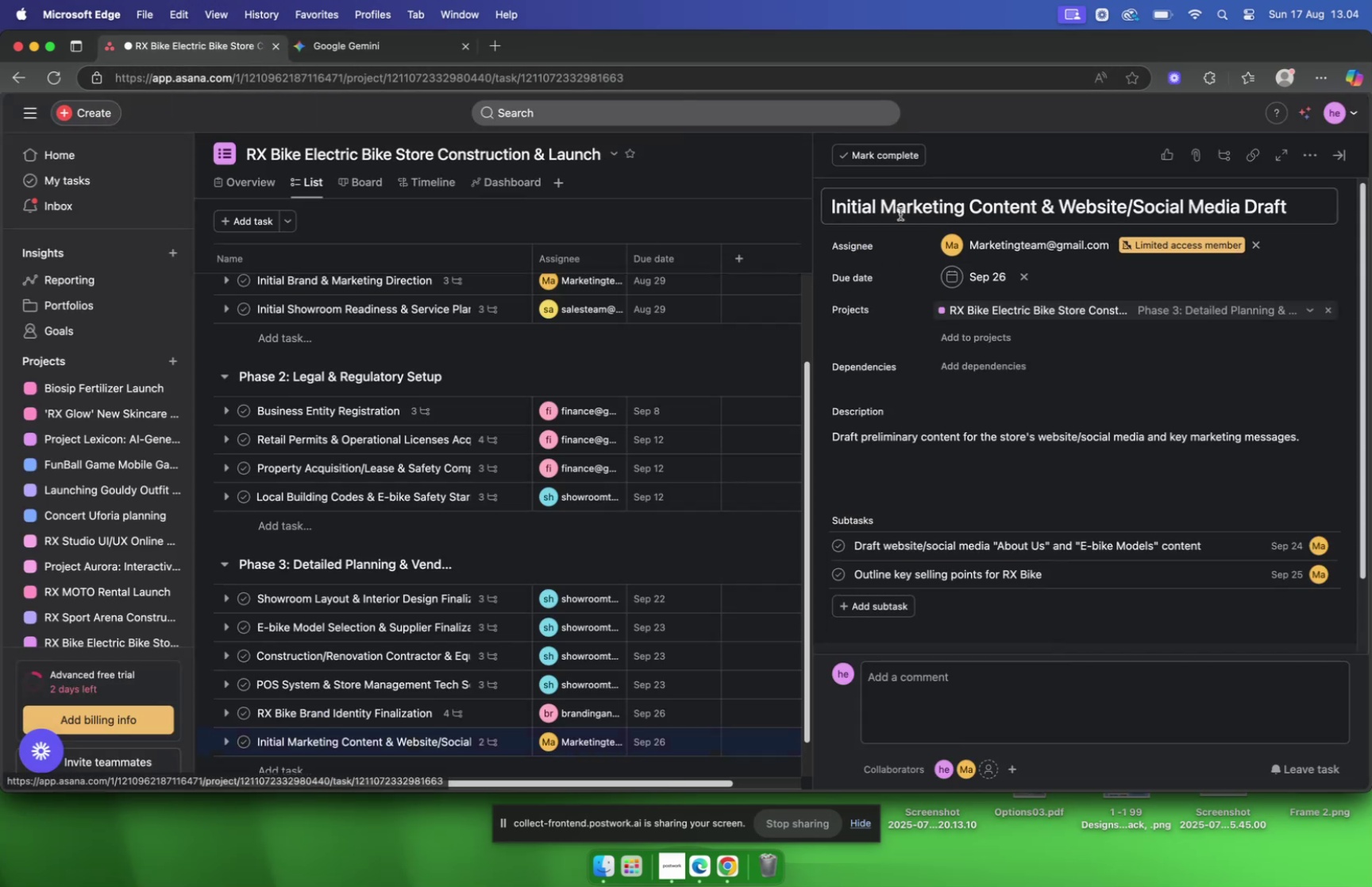 
scroll: coordinate [923, 251], scroll_direction: down, amount: 10.0
 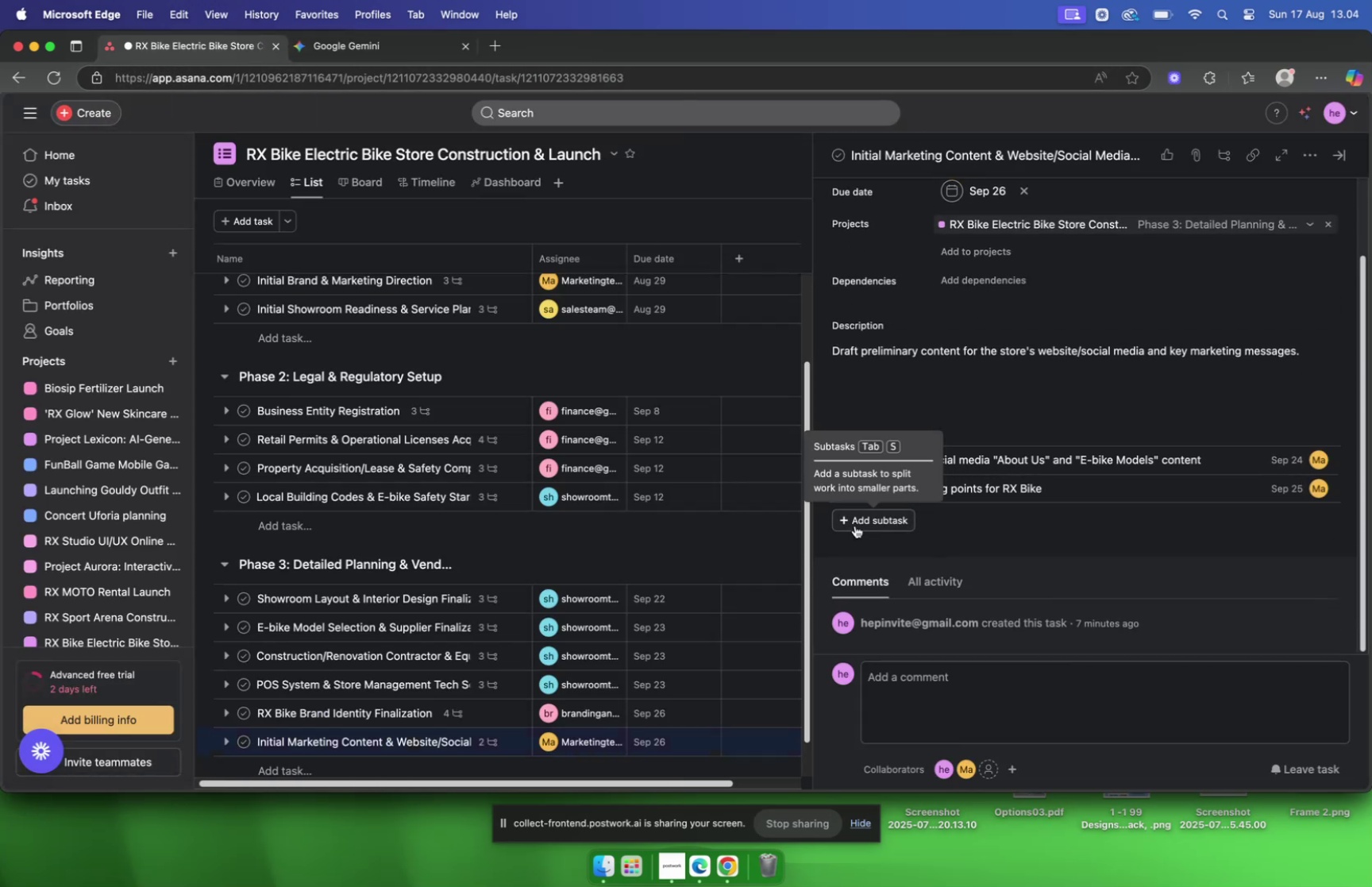 
left_click([855, 523])
 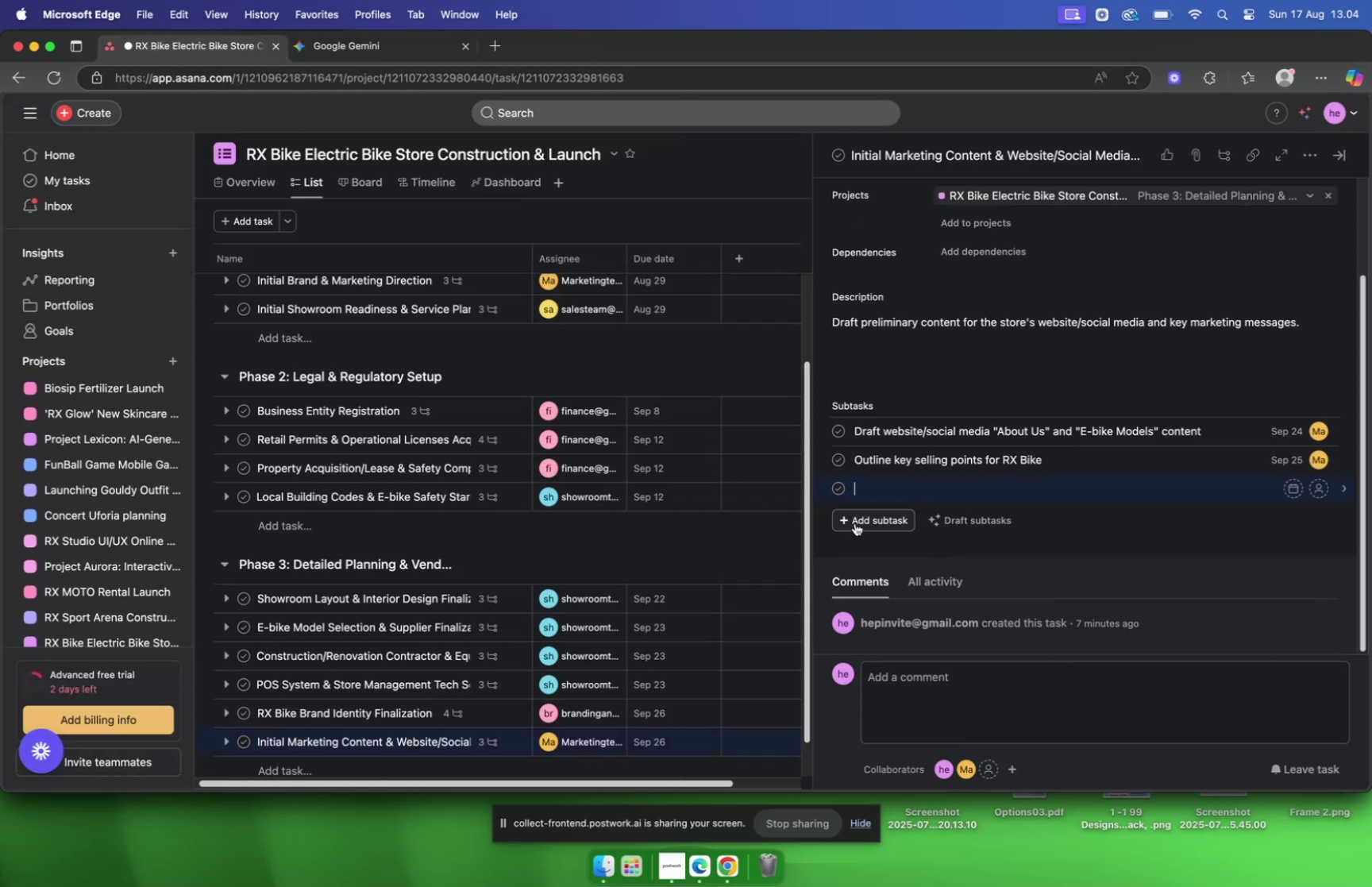 
key(Meta+V)
 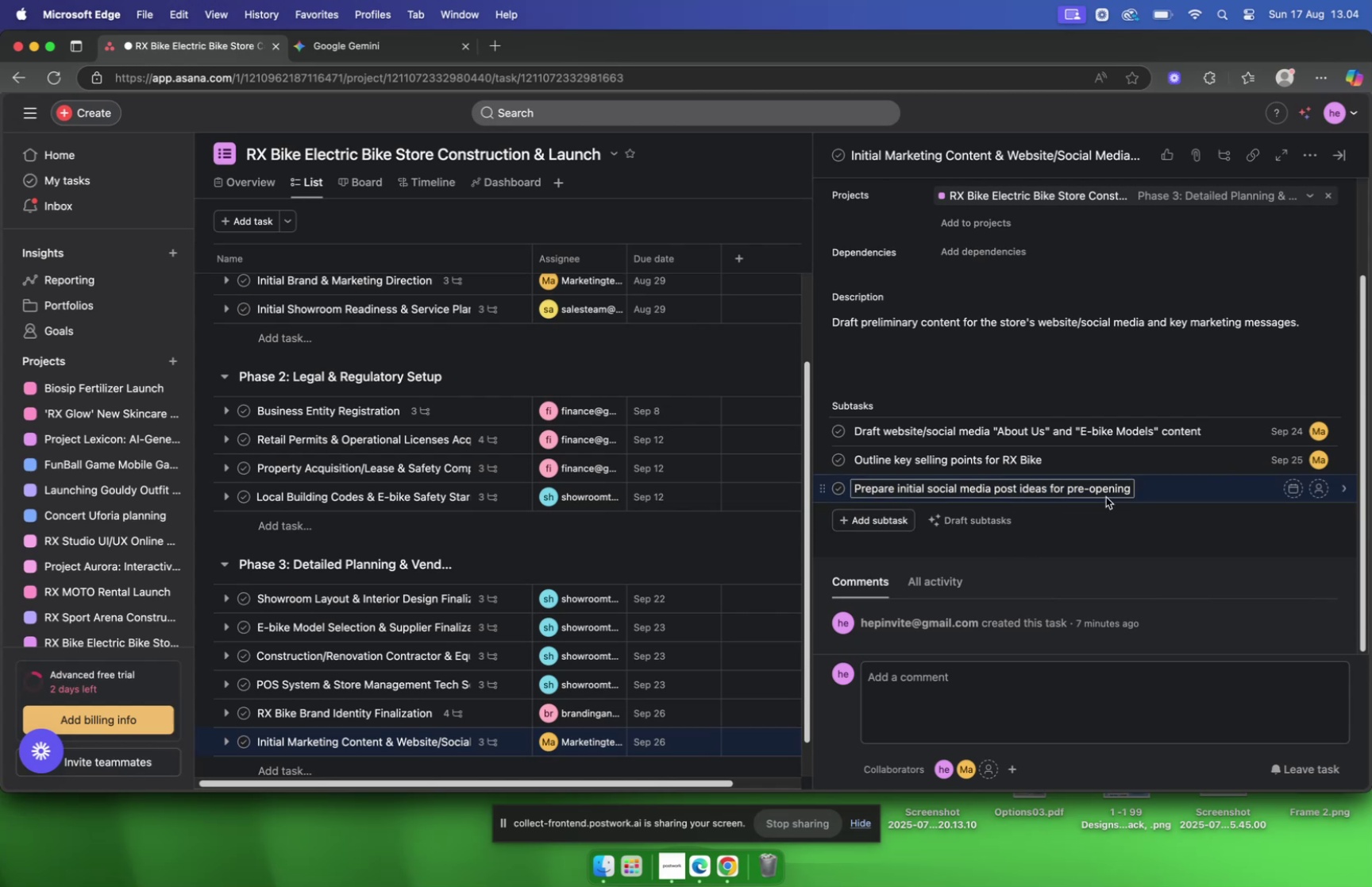 
left_click([1159, 492])
 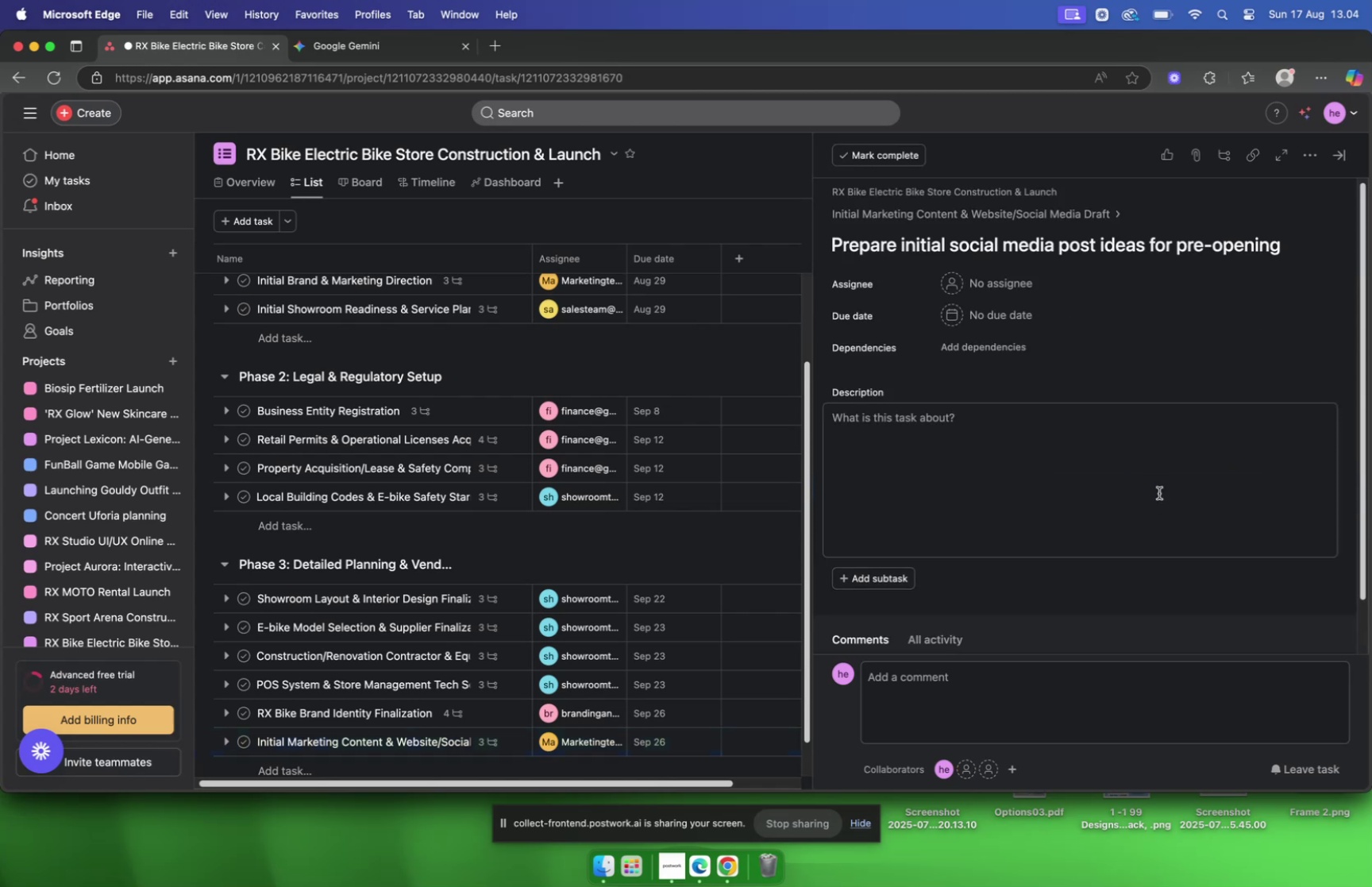 
double_click([1159, 492])
 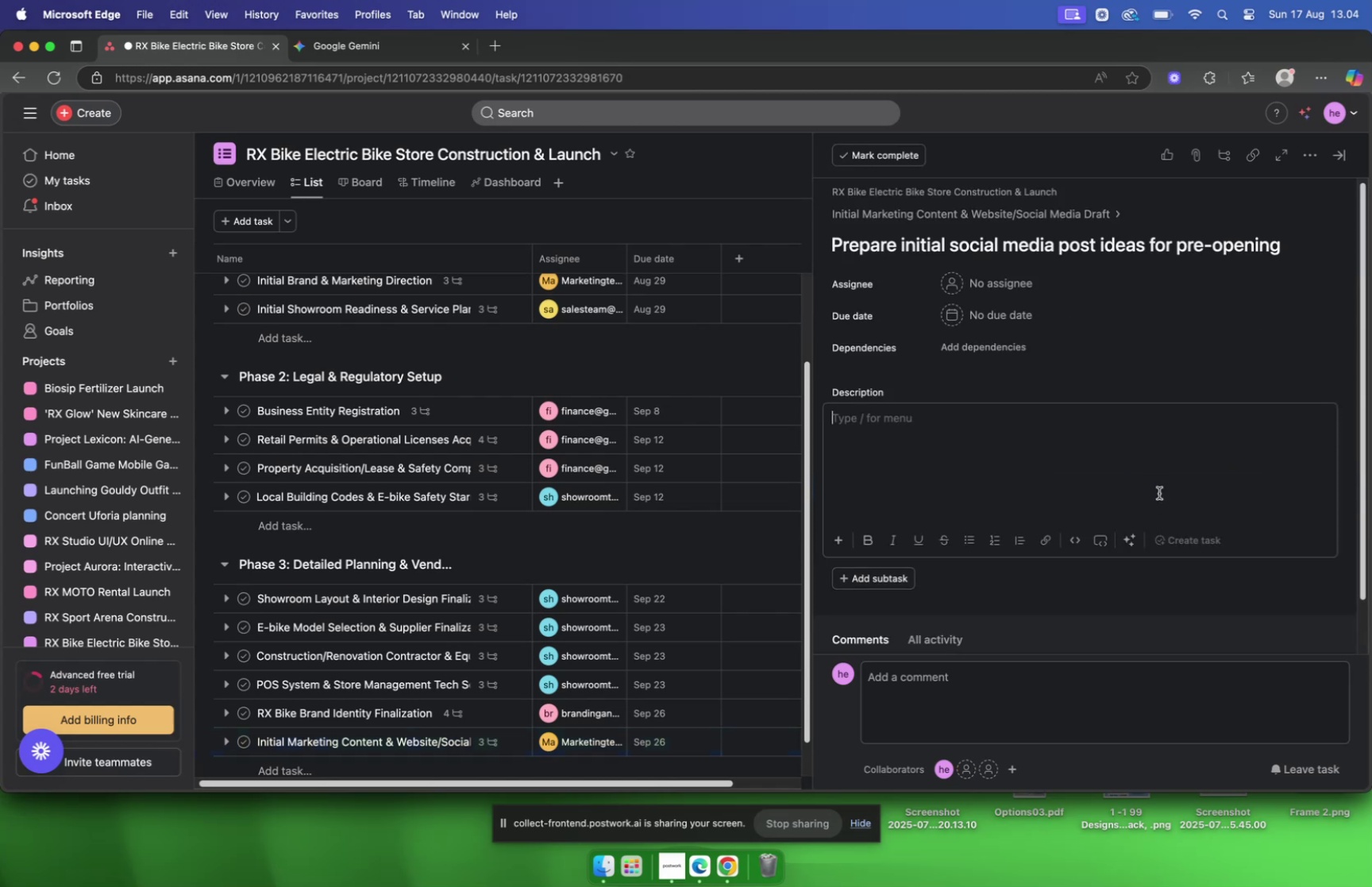 
triple_click([1159, 492])
 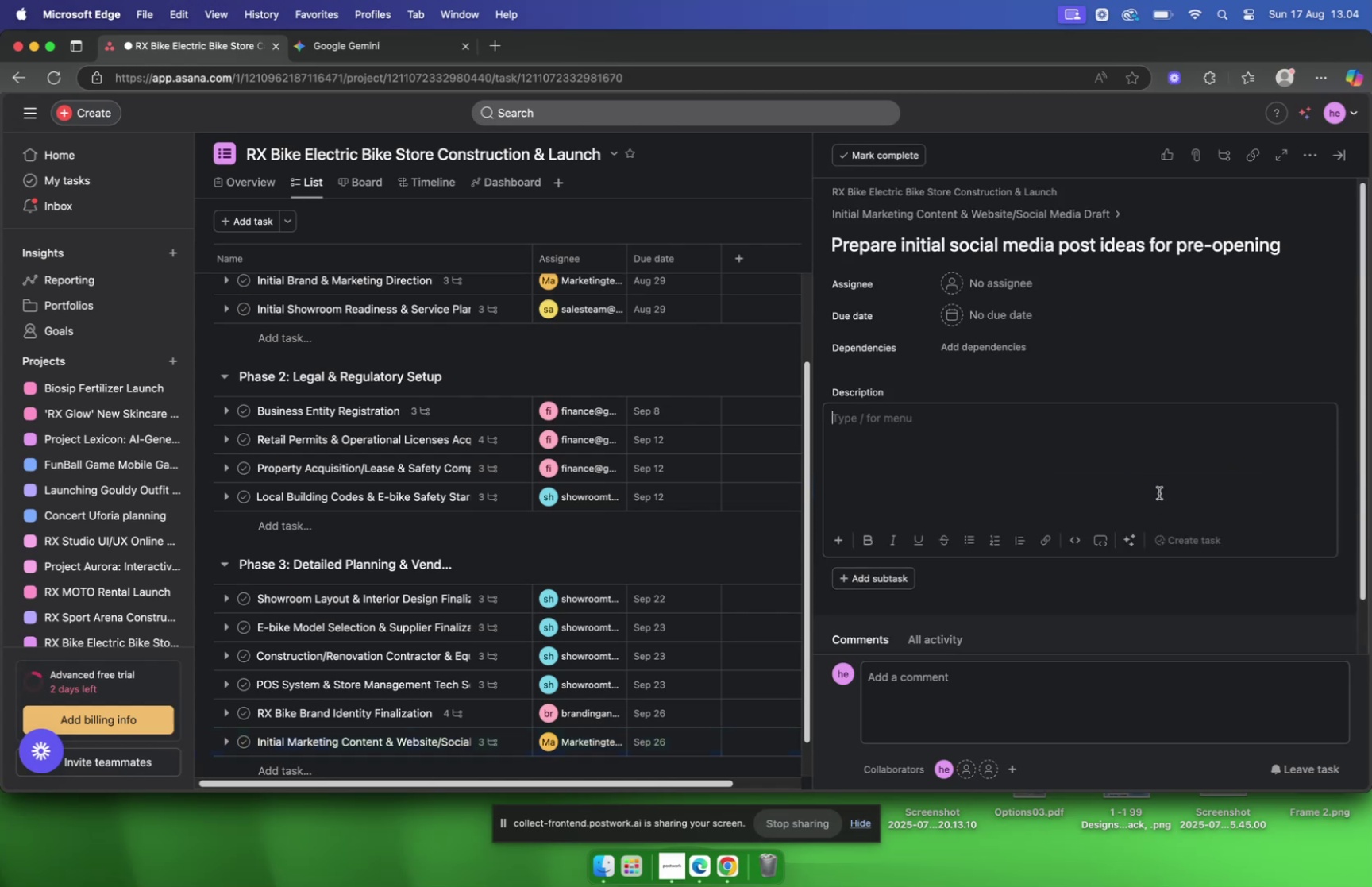 
triple_click([1159, 492])
 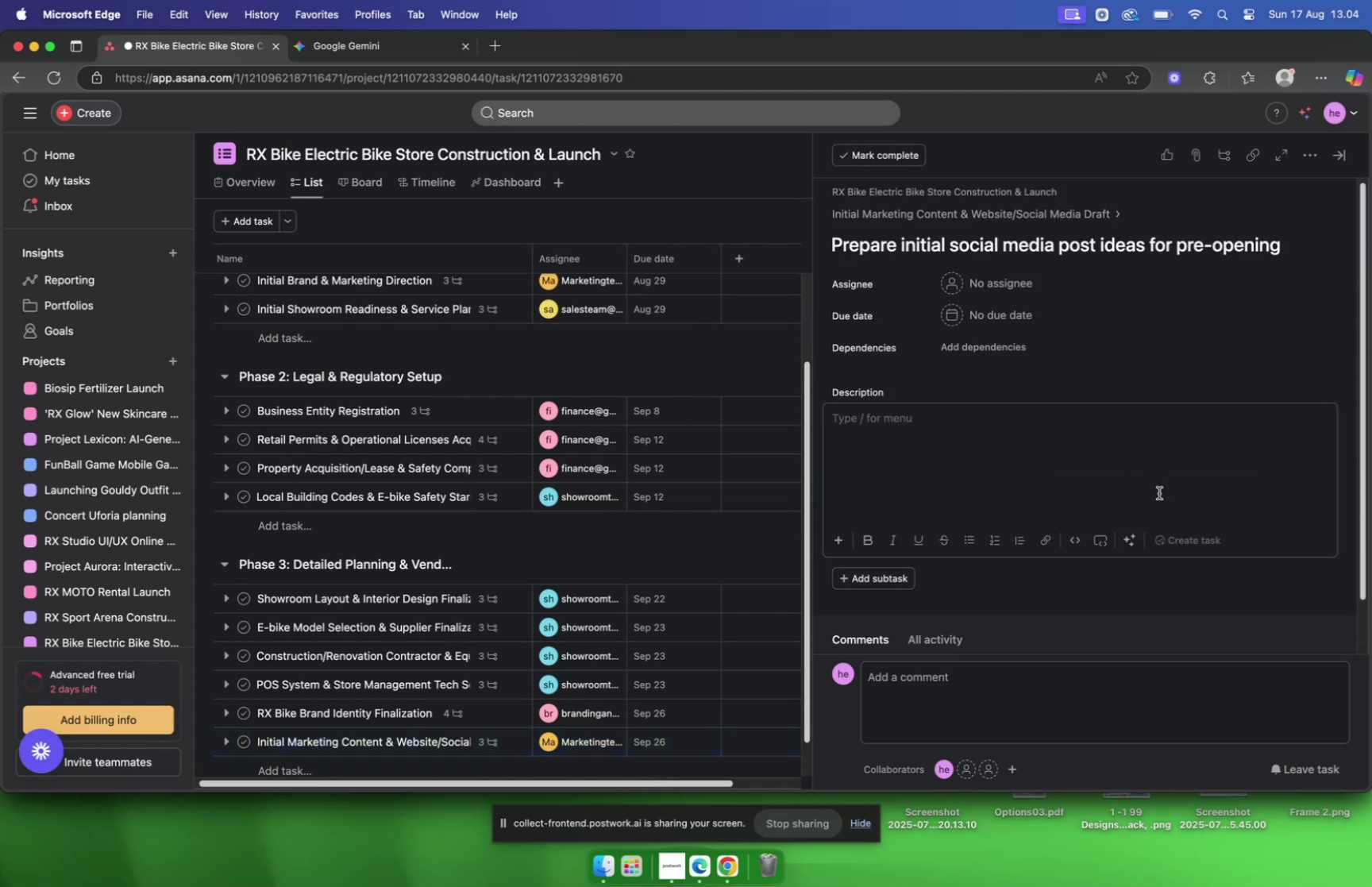 
hold_key(key=Tab, duration=0.57)
 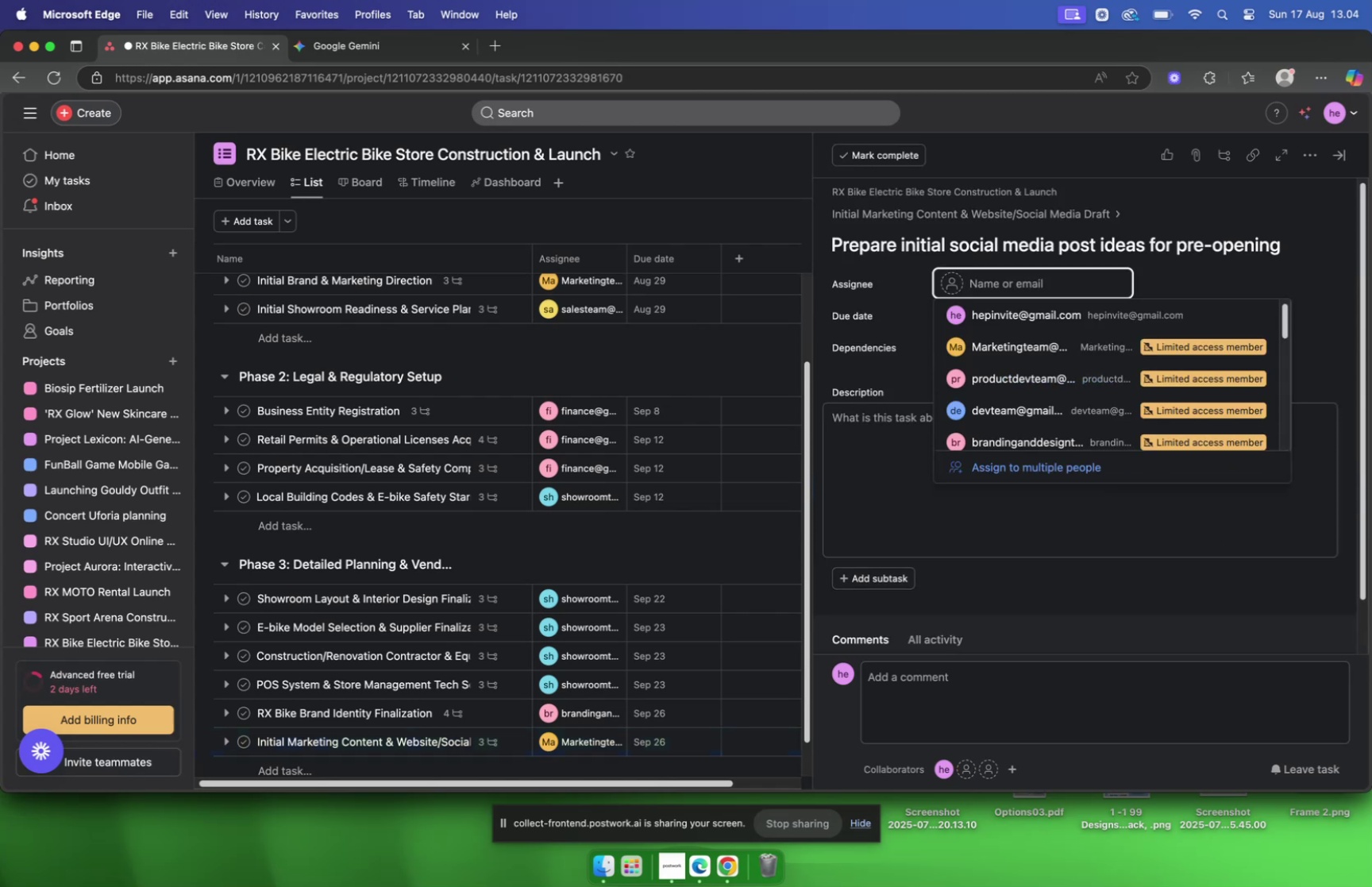 
type(amarke)
 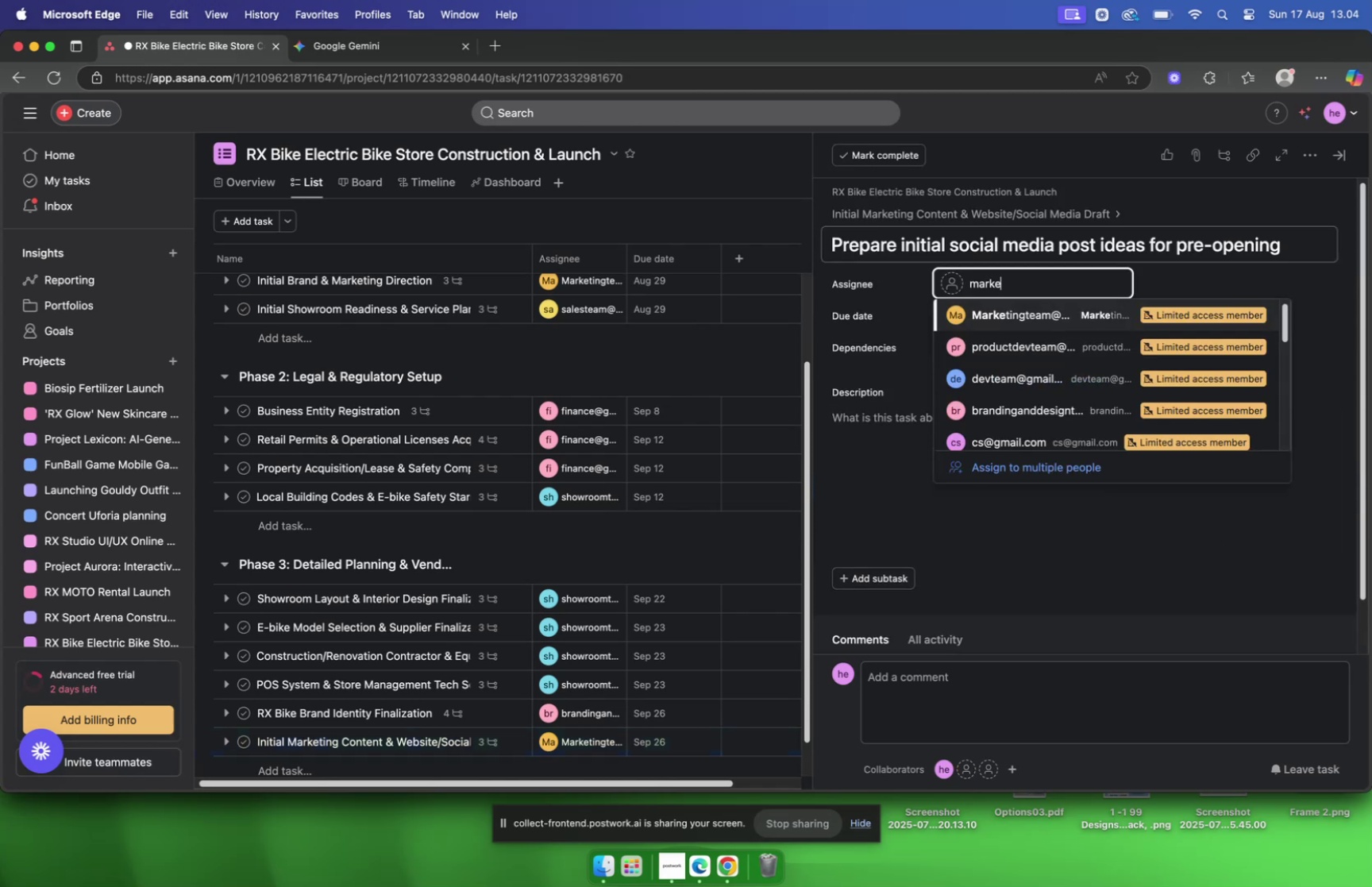 
key(Enter)
 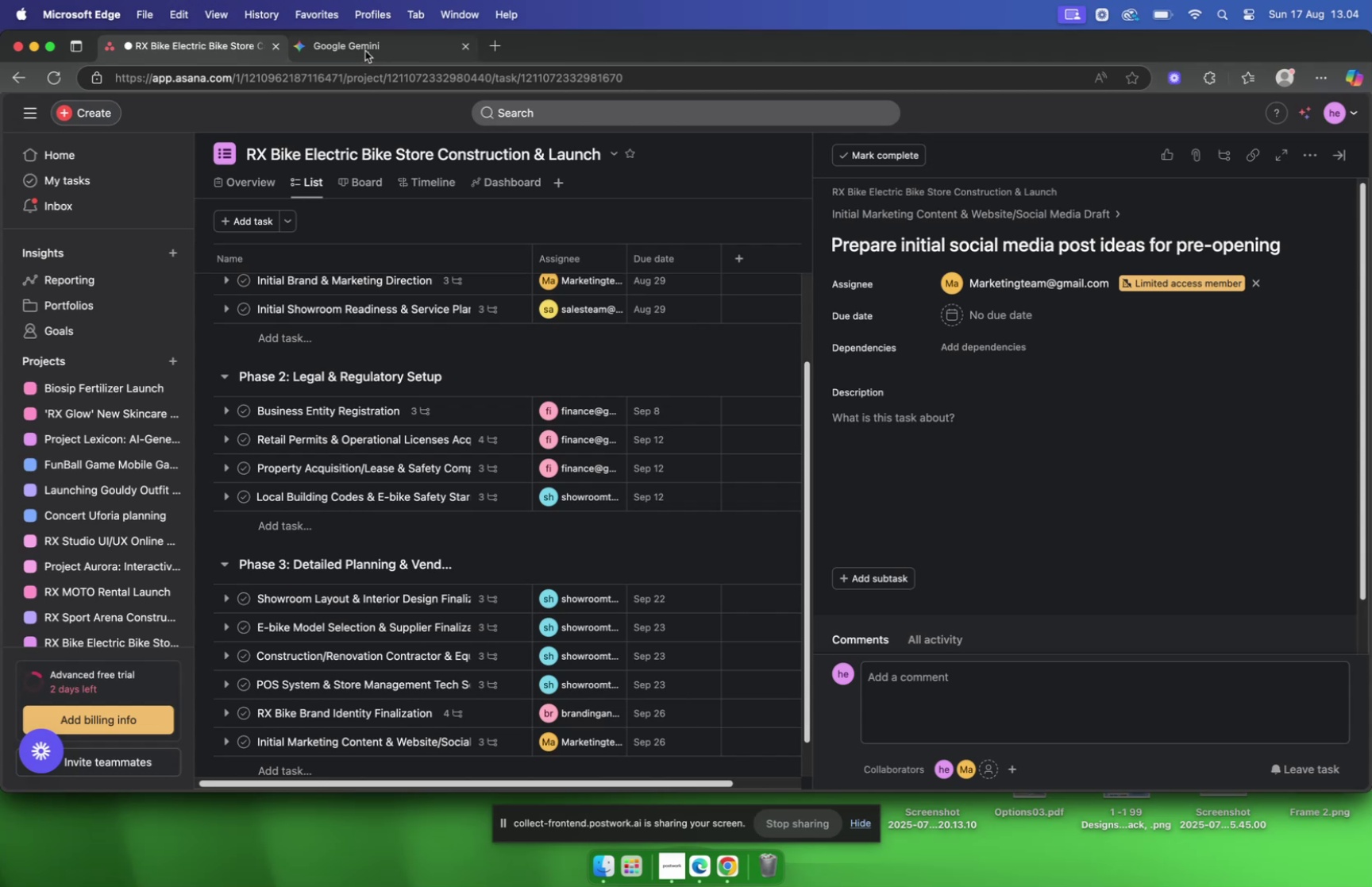 
left_click([365, 51])
 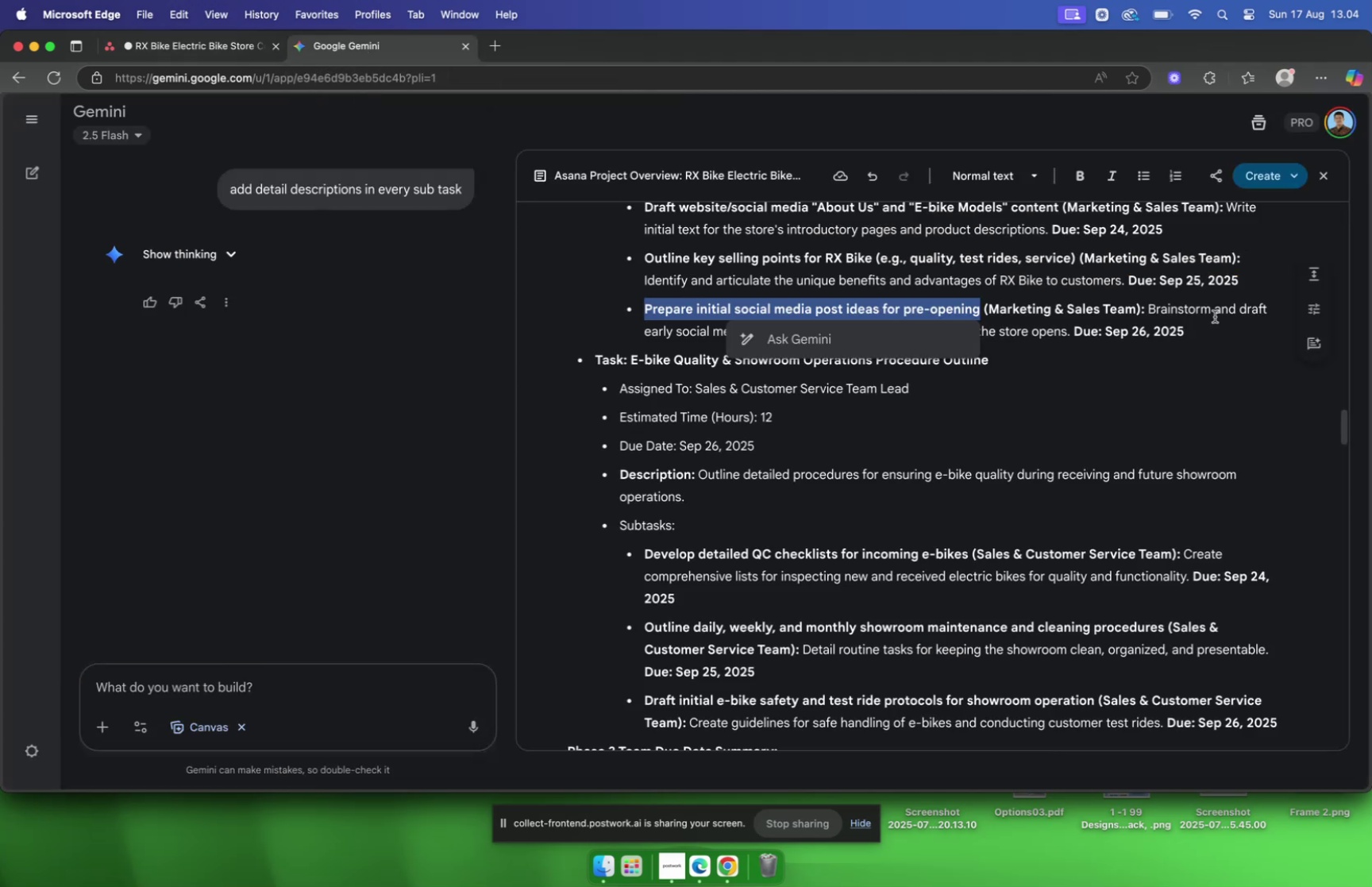 
left_click([1206, 318])
 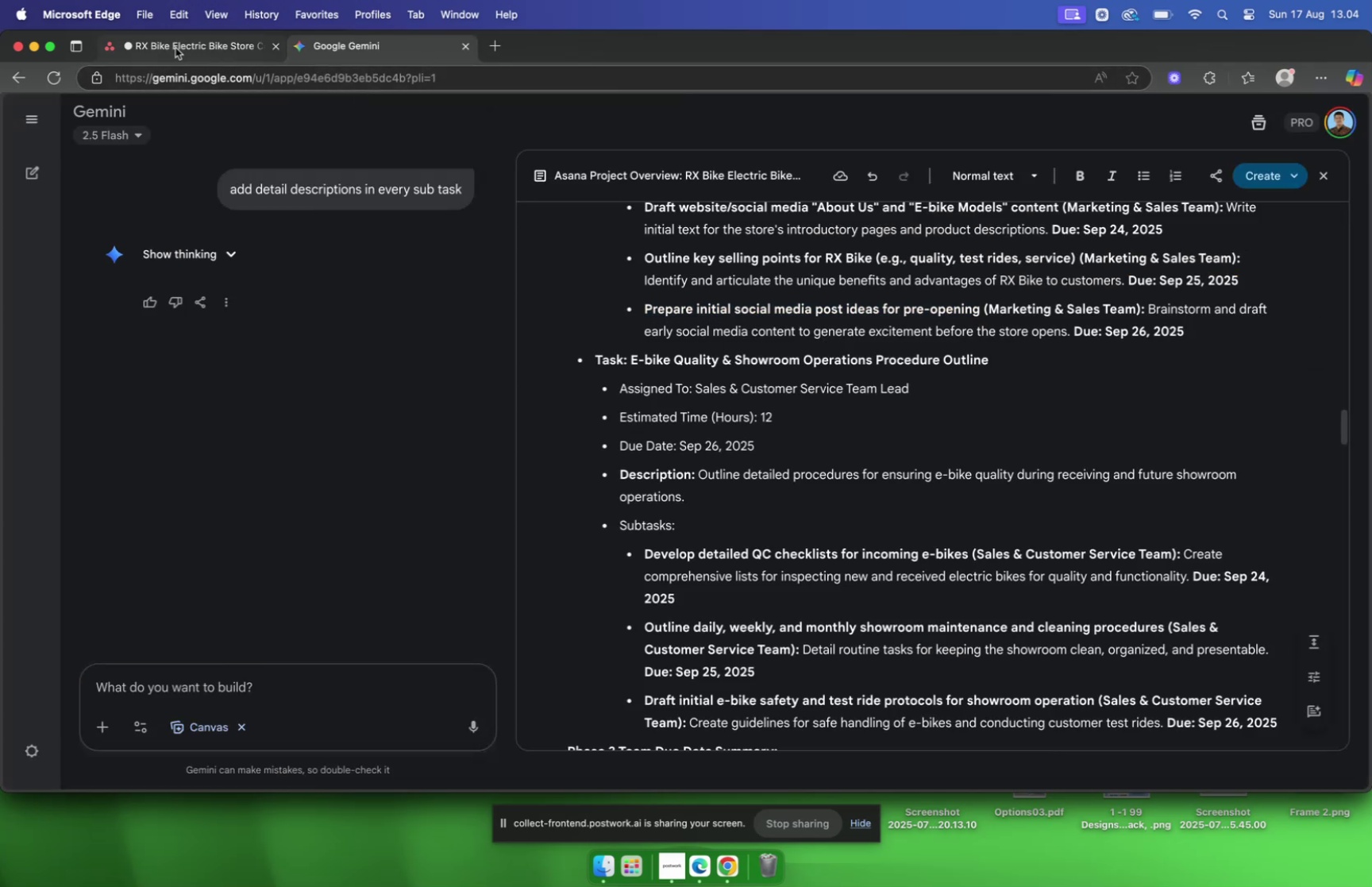 
wait(6.07)
 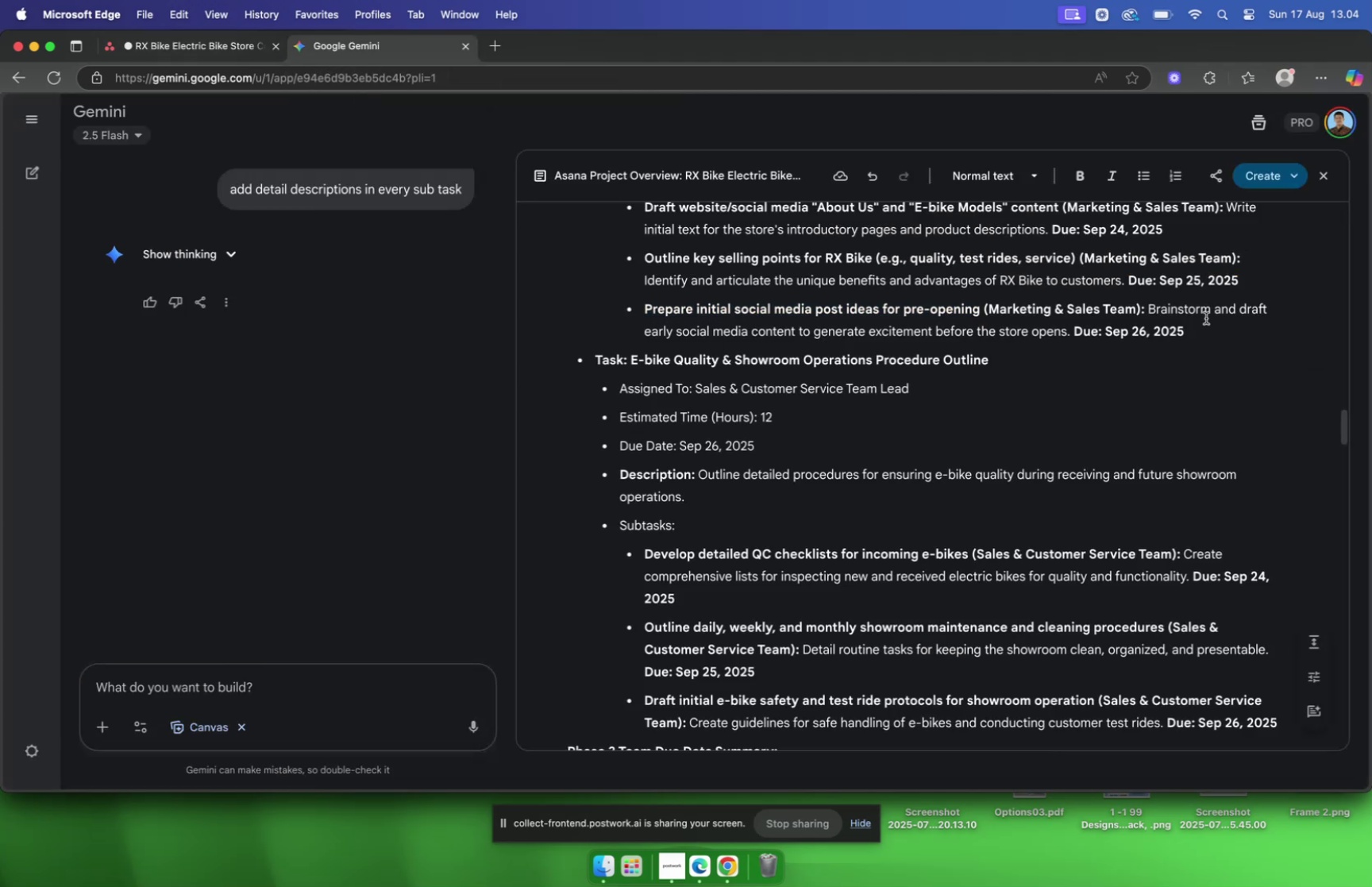 
left_click([175, 47])
 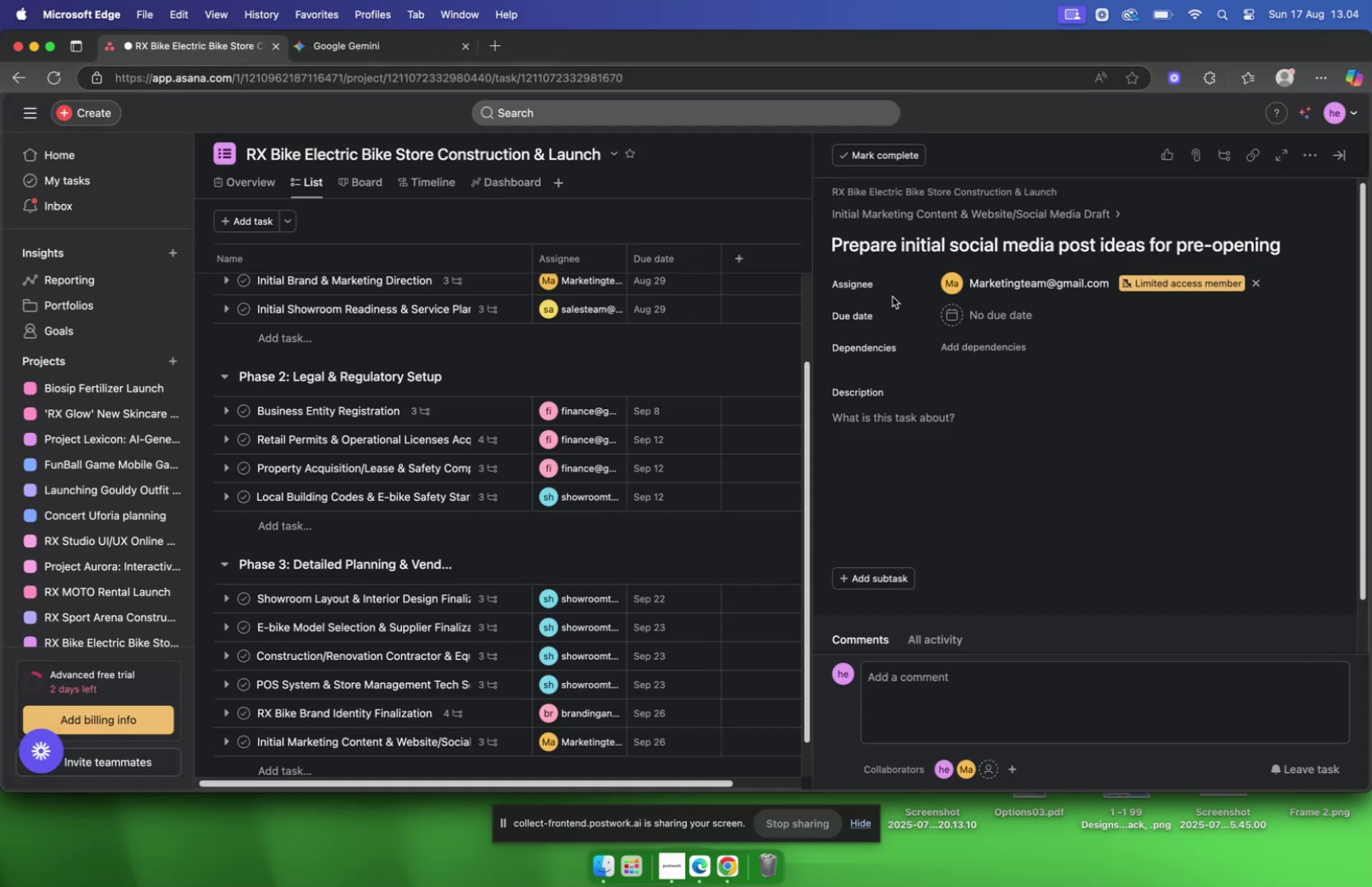 
left_click([971, 318])
 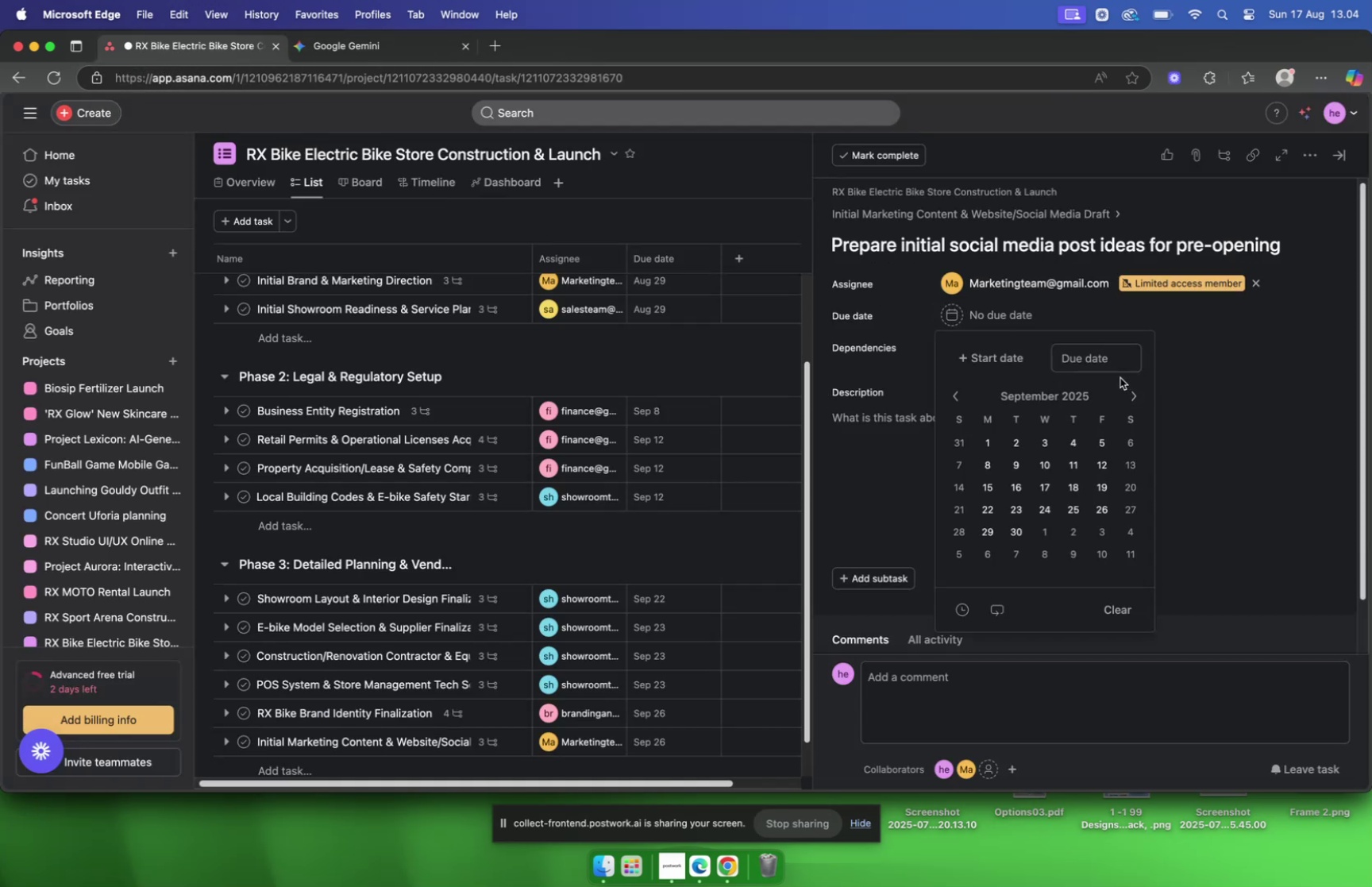 
wait(6.04)
 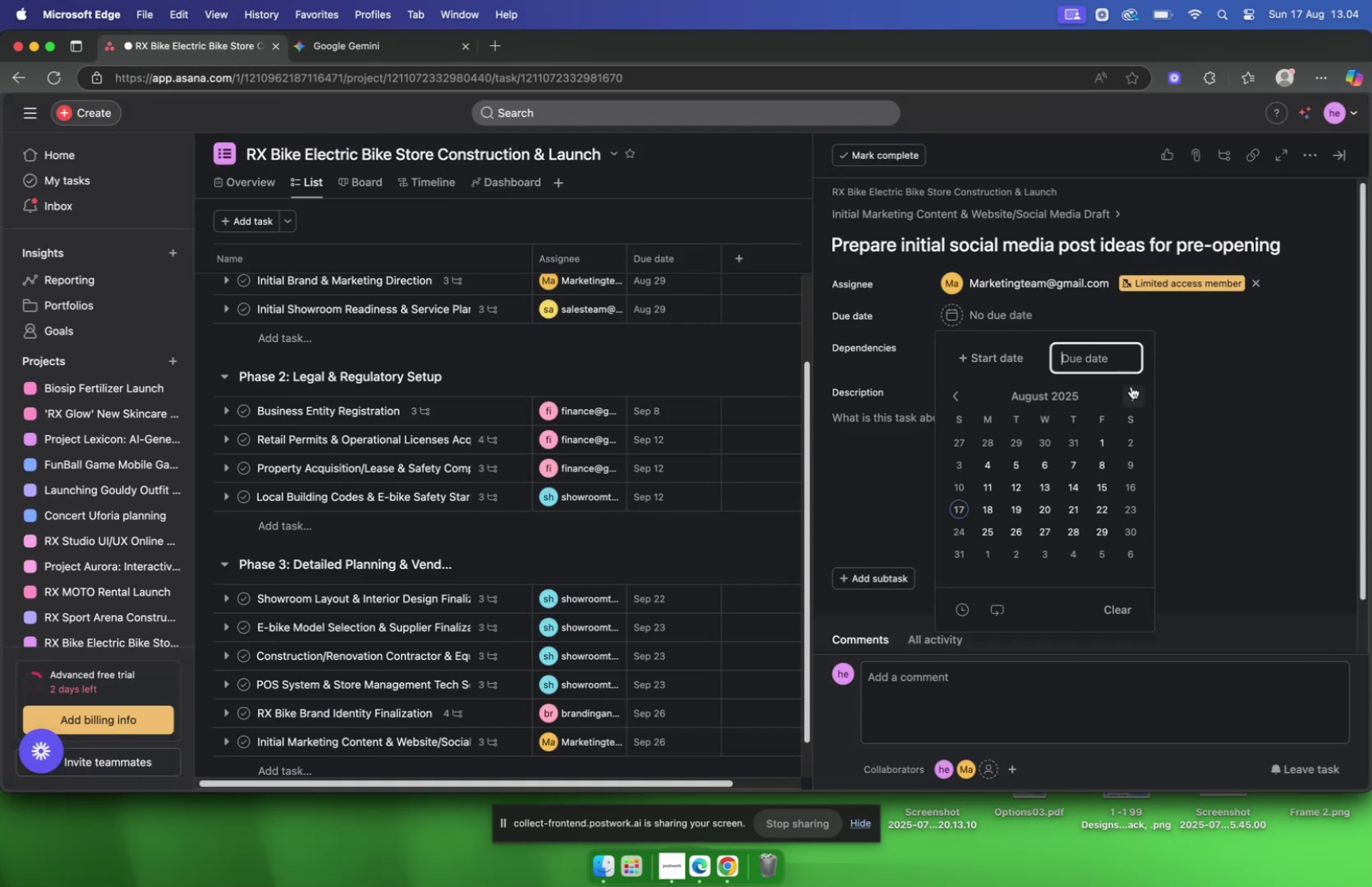 
left_click([1099, 499])
 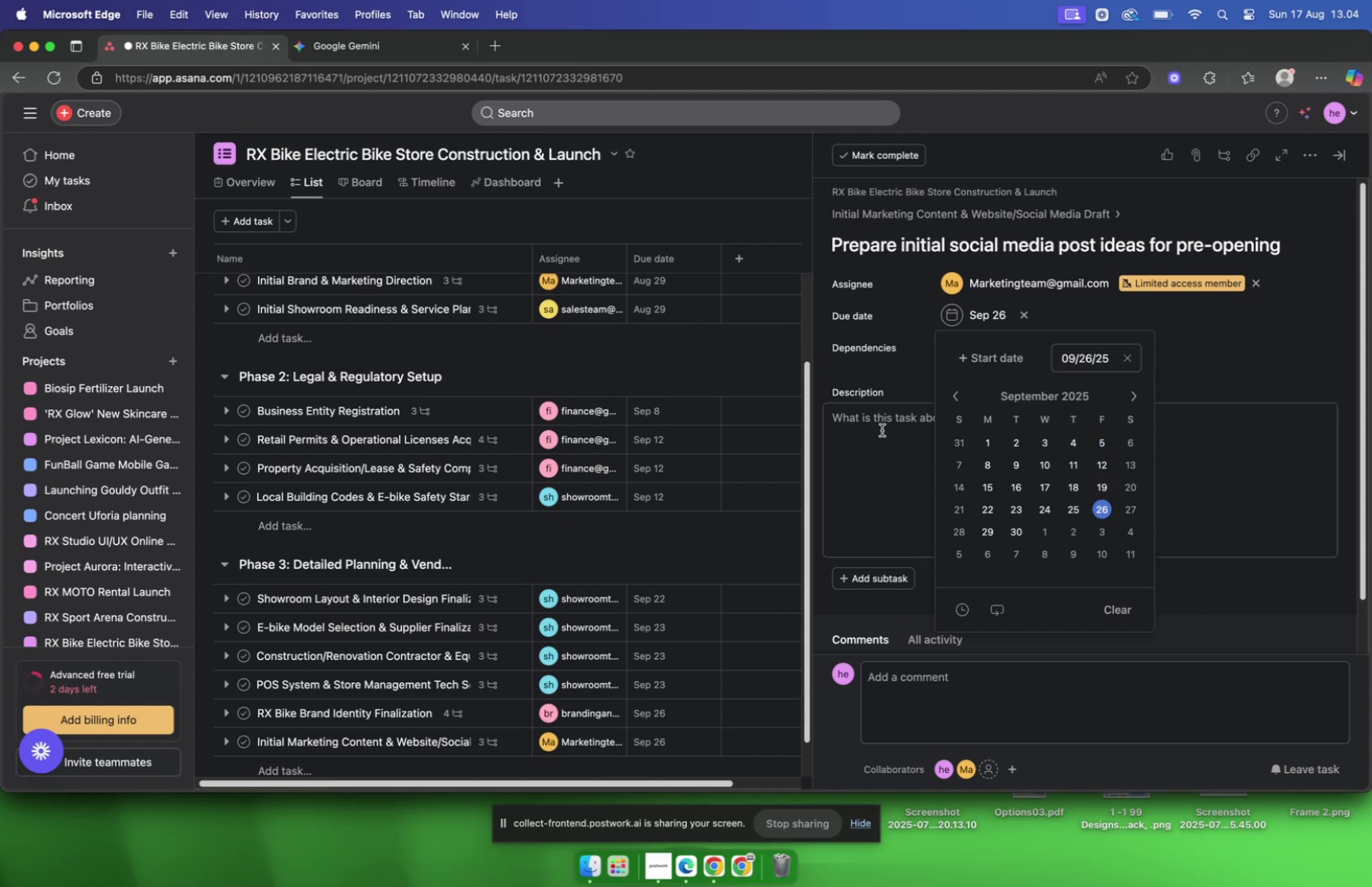 
double_click([882, 430])
 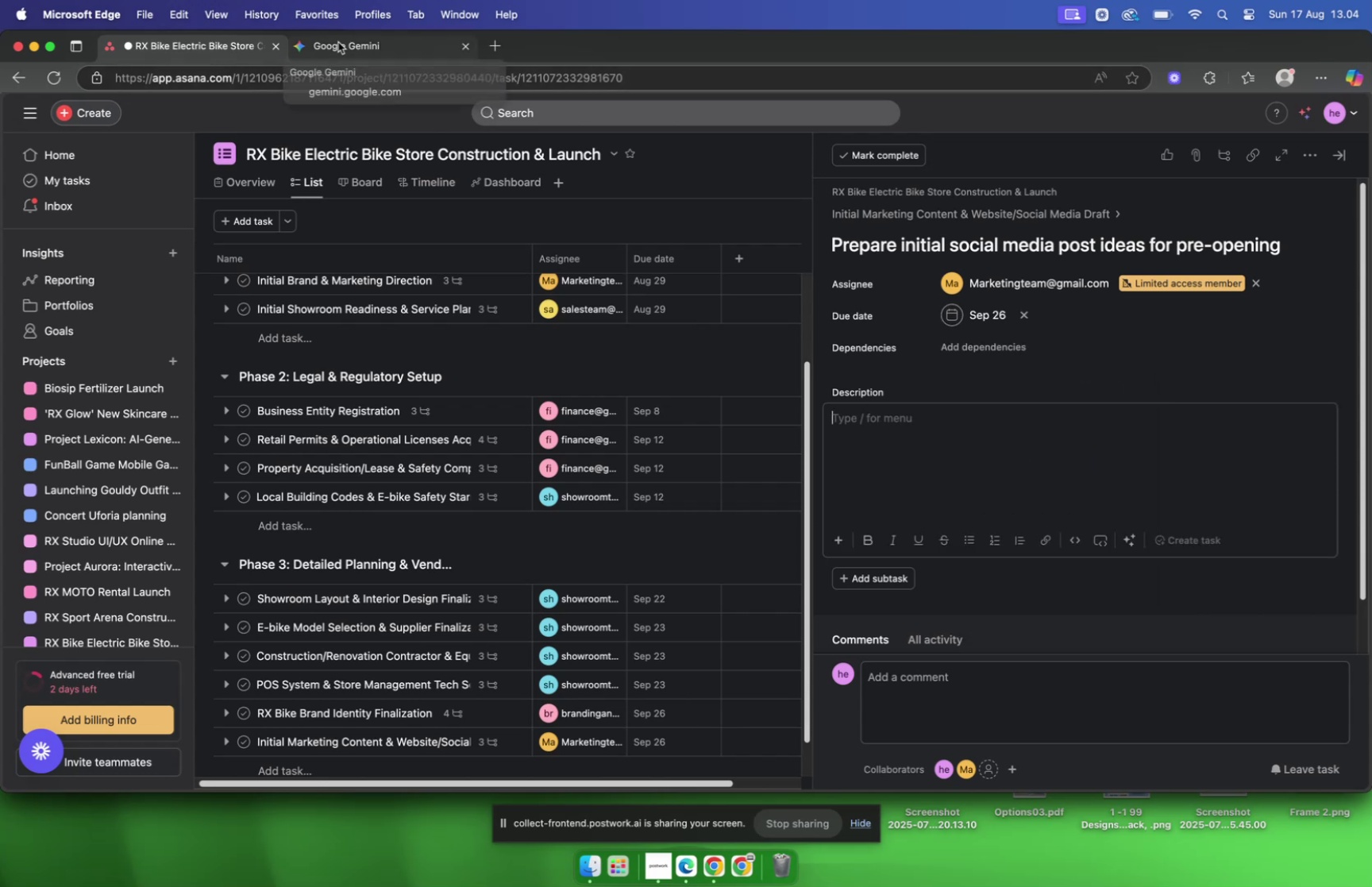 
left_click([338, 42])
 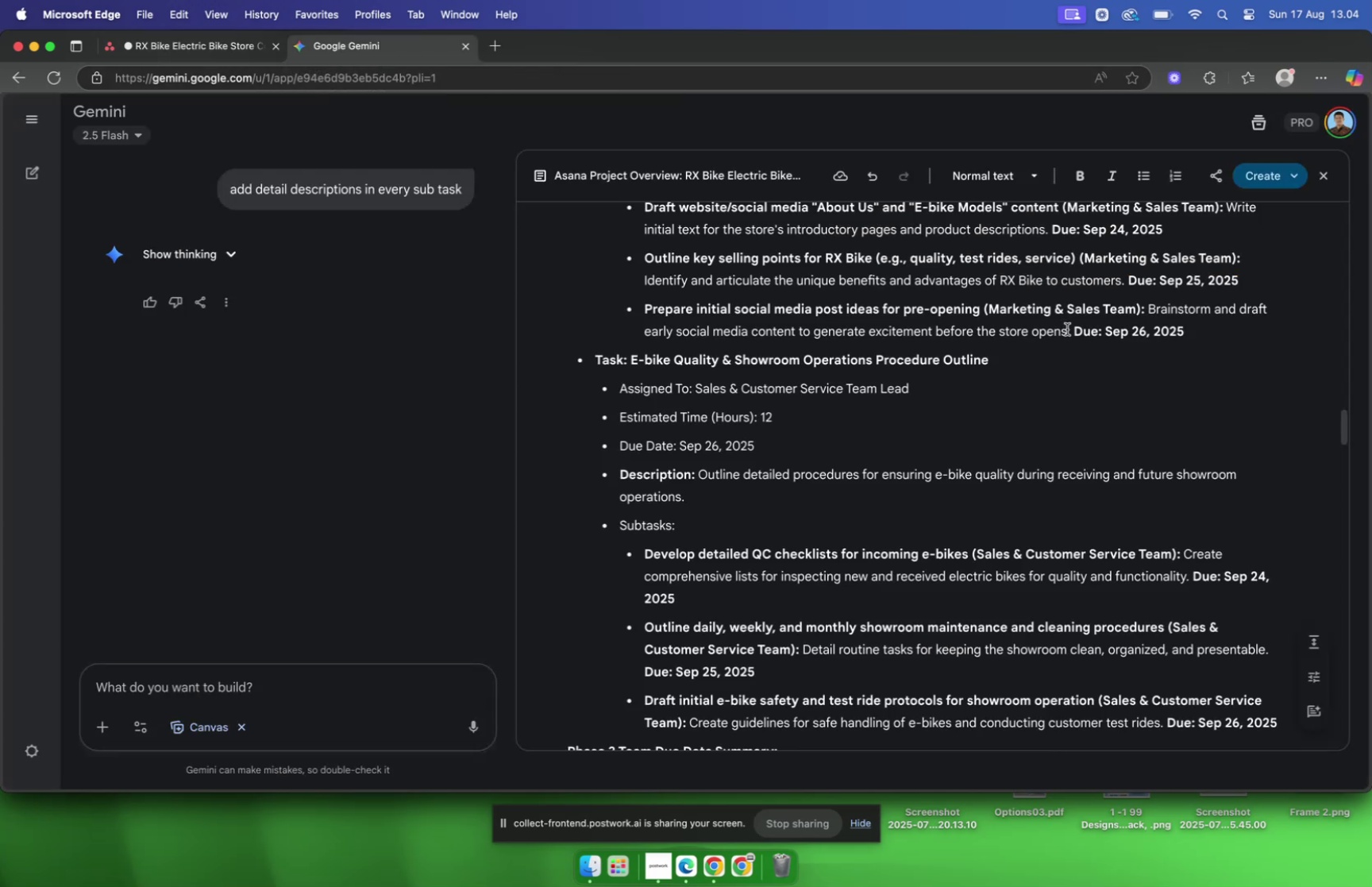 
left_click_drag(start_coordinate=[1069, 332], to_coordinate=[1149, 317])
 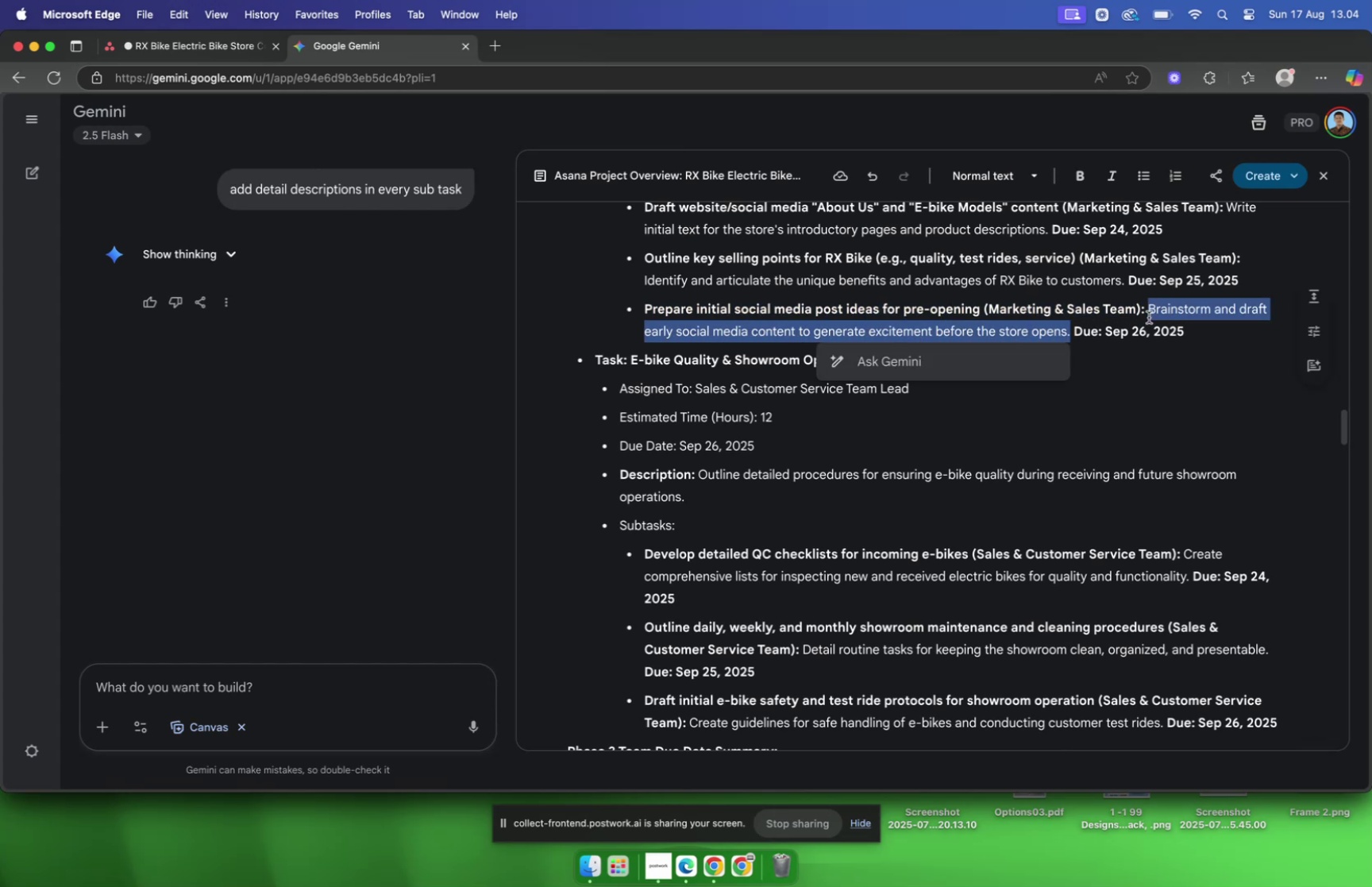 
key(Meta+C)
 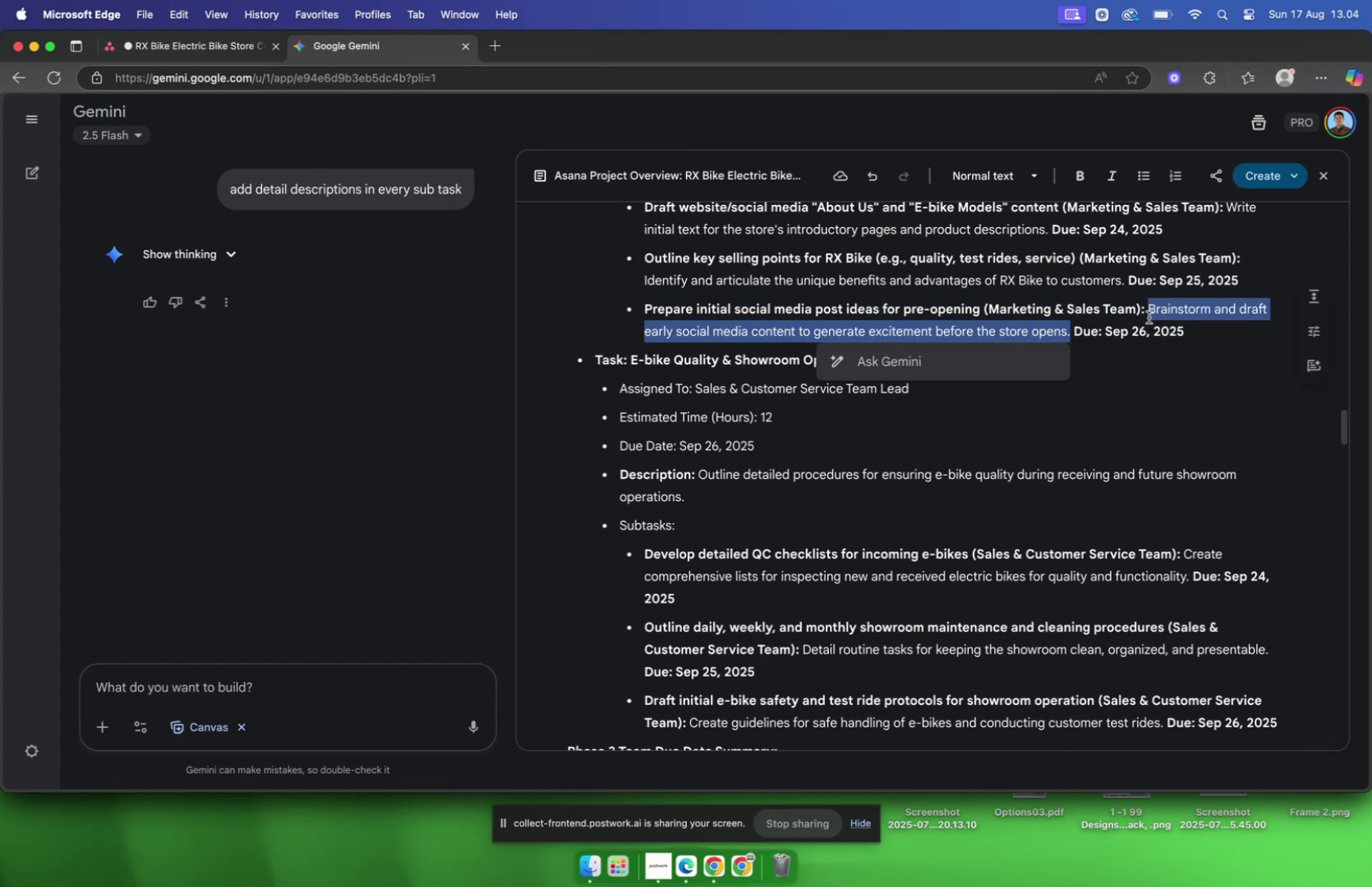 
key(Meta+C)
 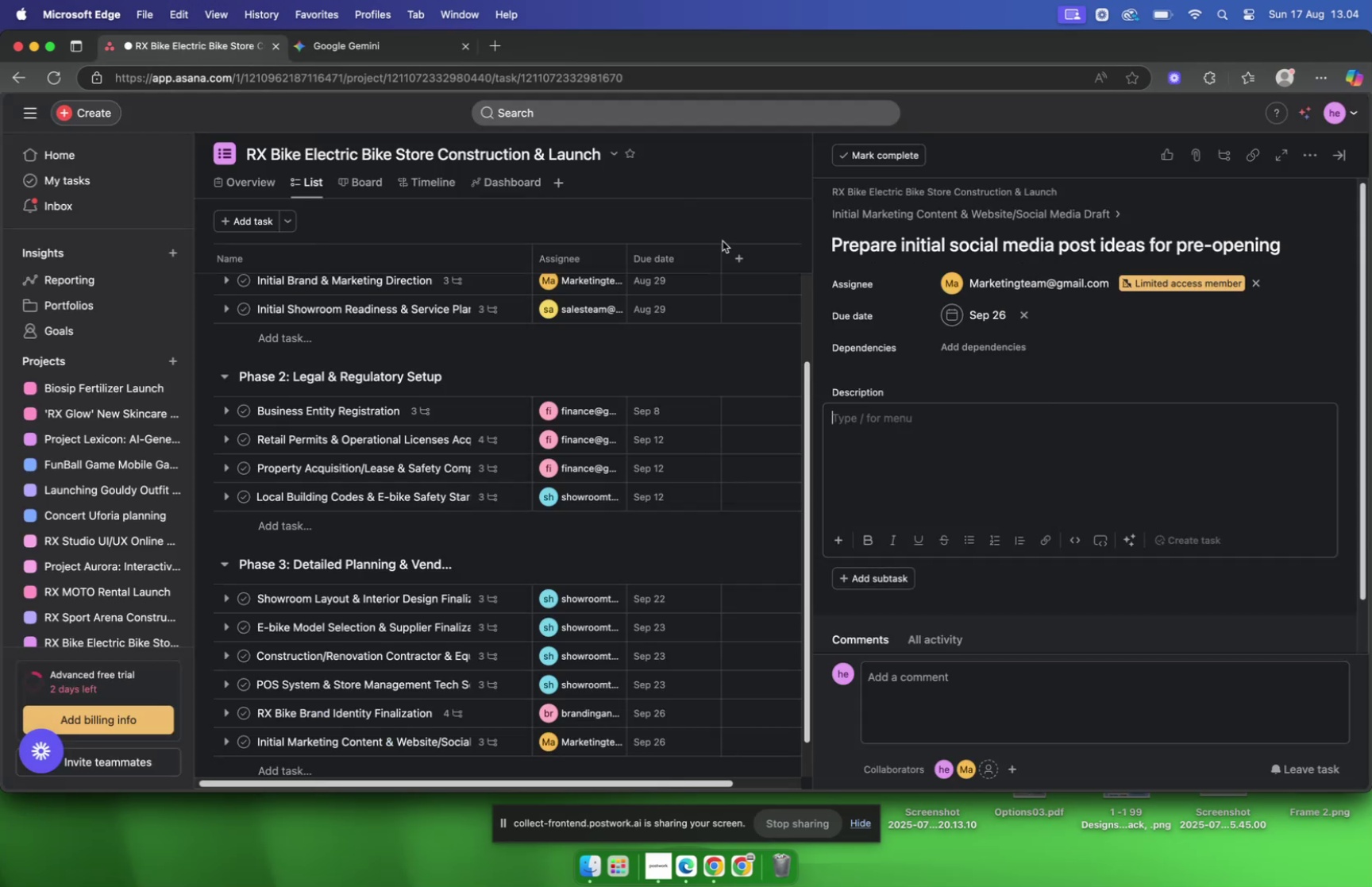 
wait(5.04)
 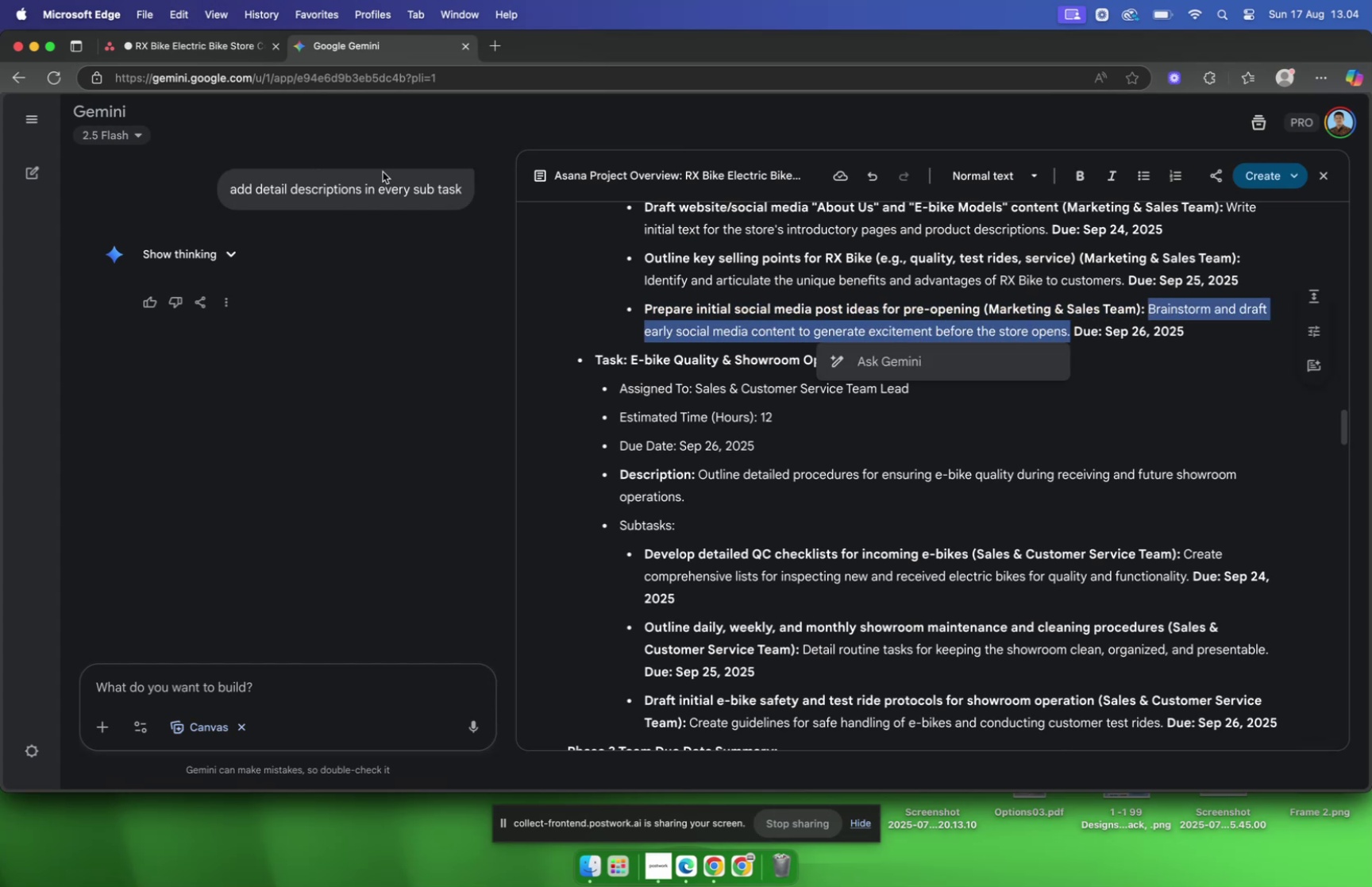 
key(Meta+V)
 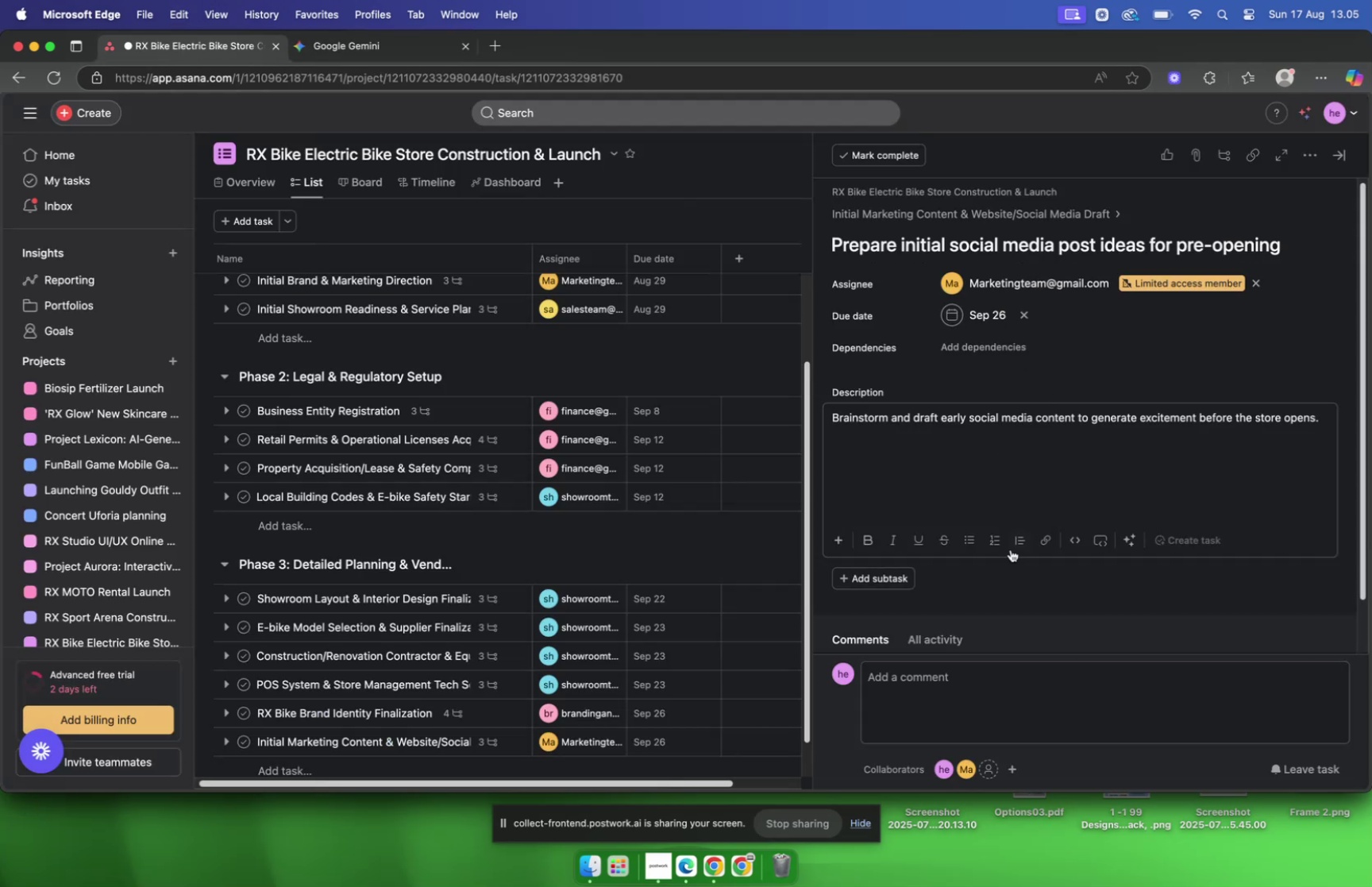 
left_click([996, 583])
 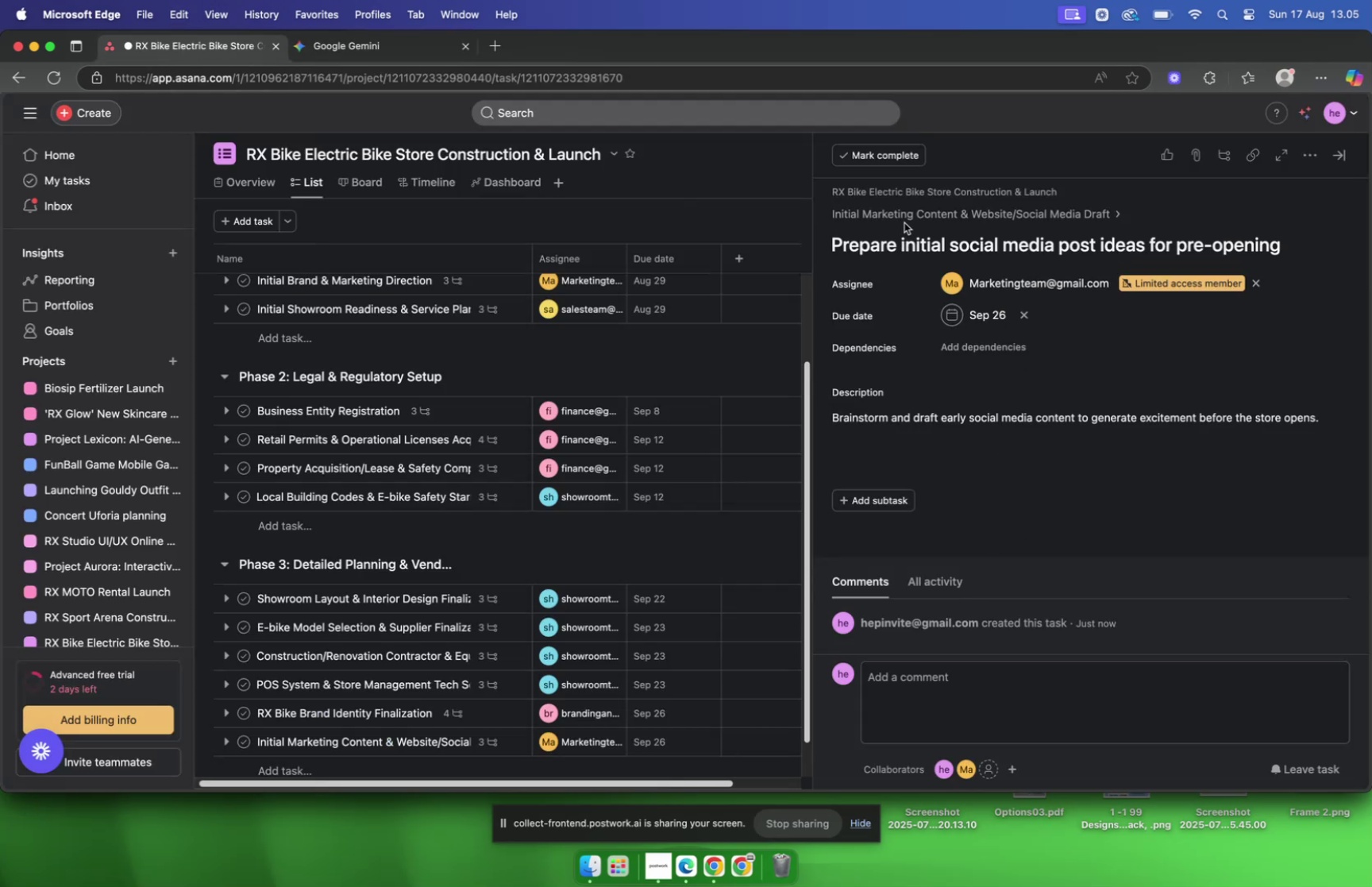 
left_click([904, 218])
 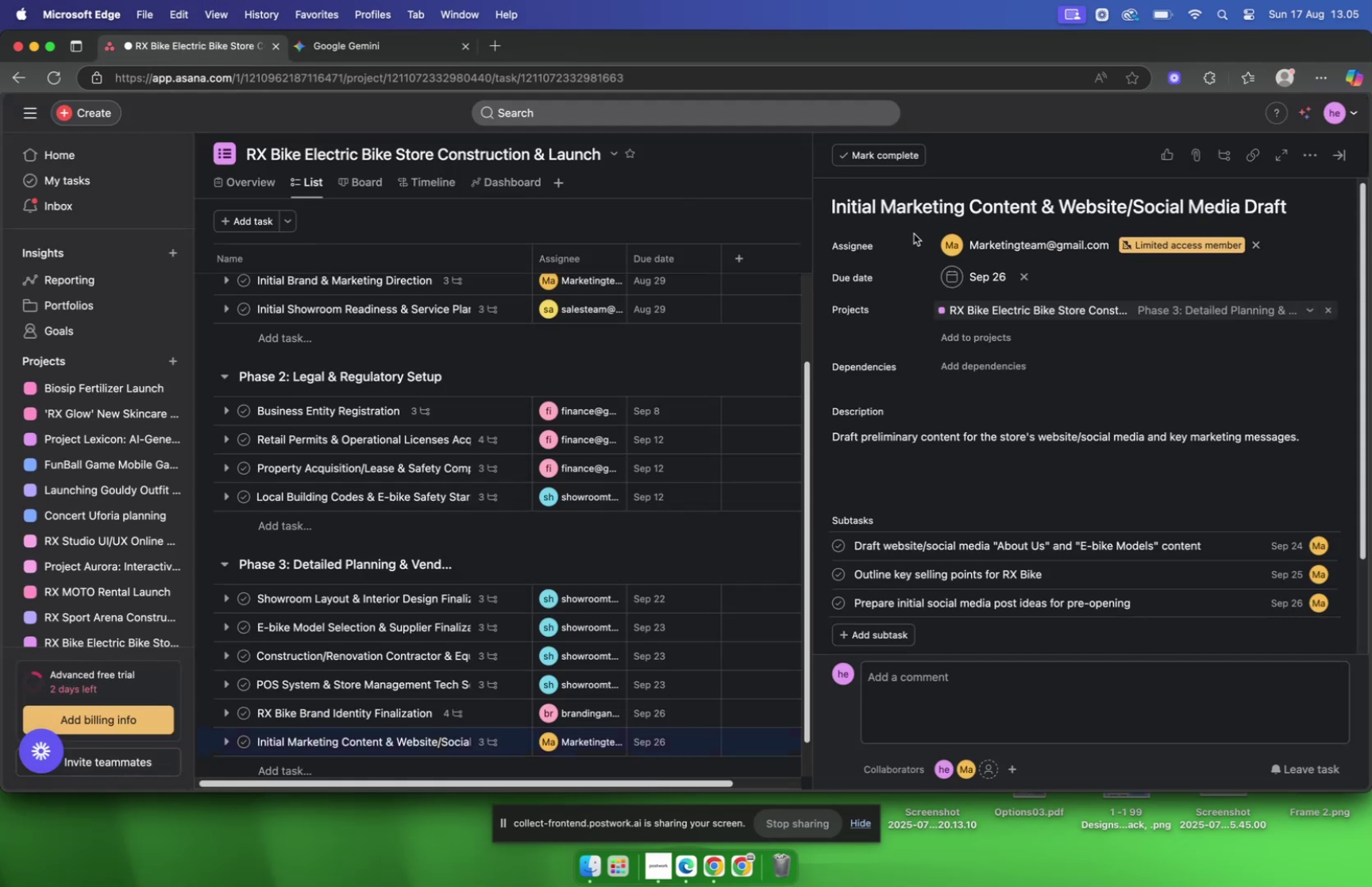 
scroll: coordinate [738, 317], scroll_direction: down, amount: 36.0
 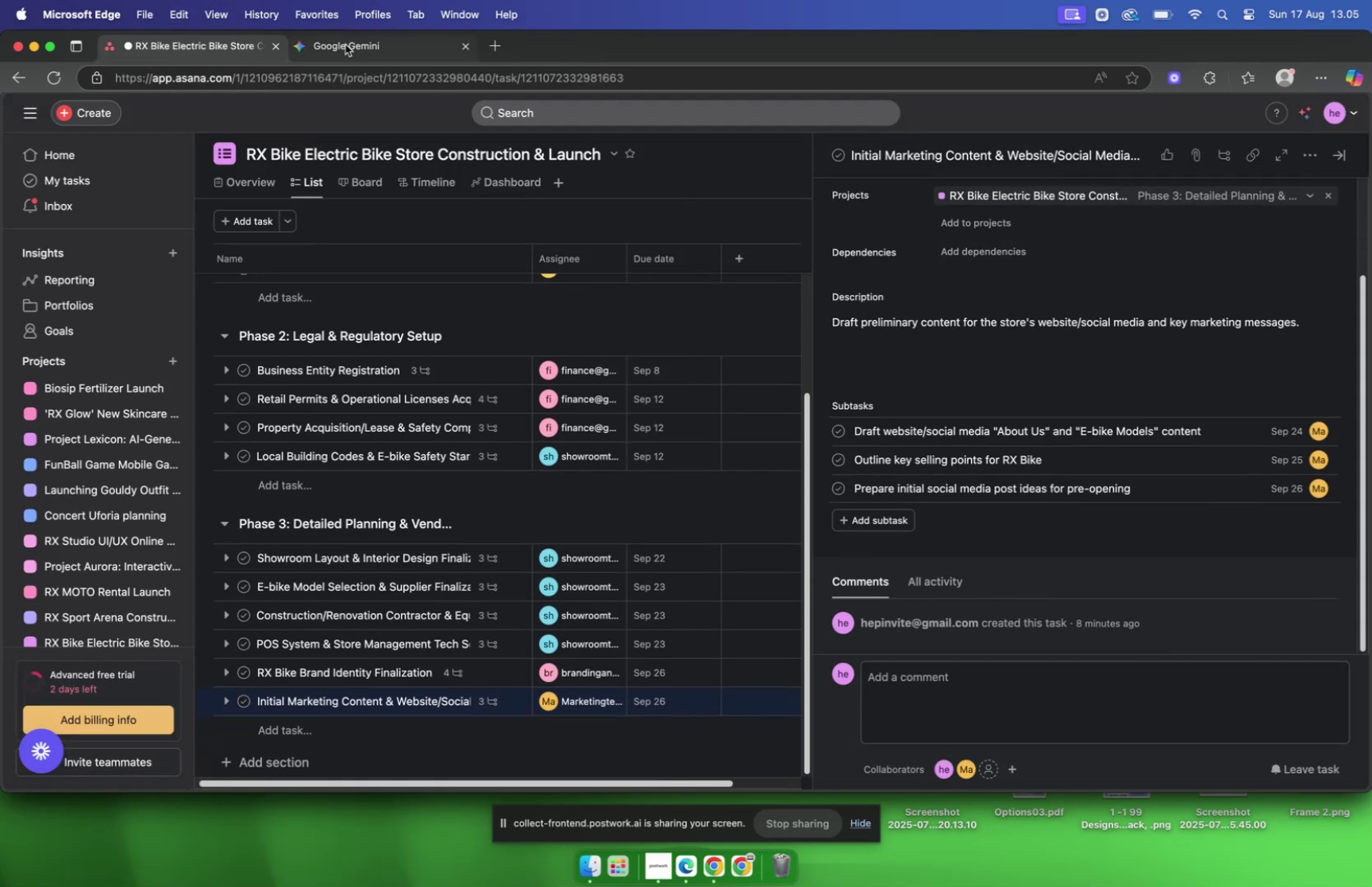 
left_click([345, 44])
 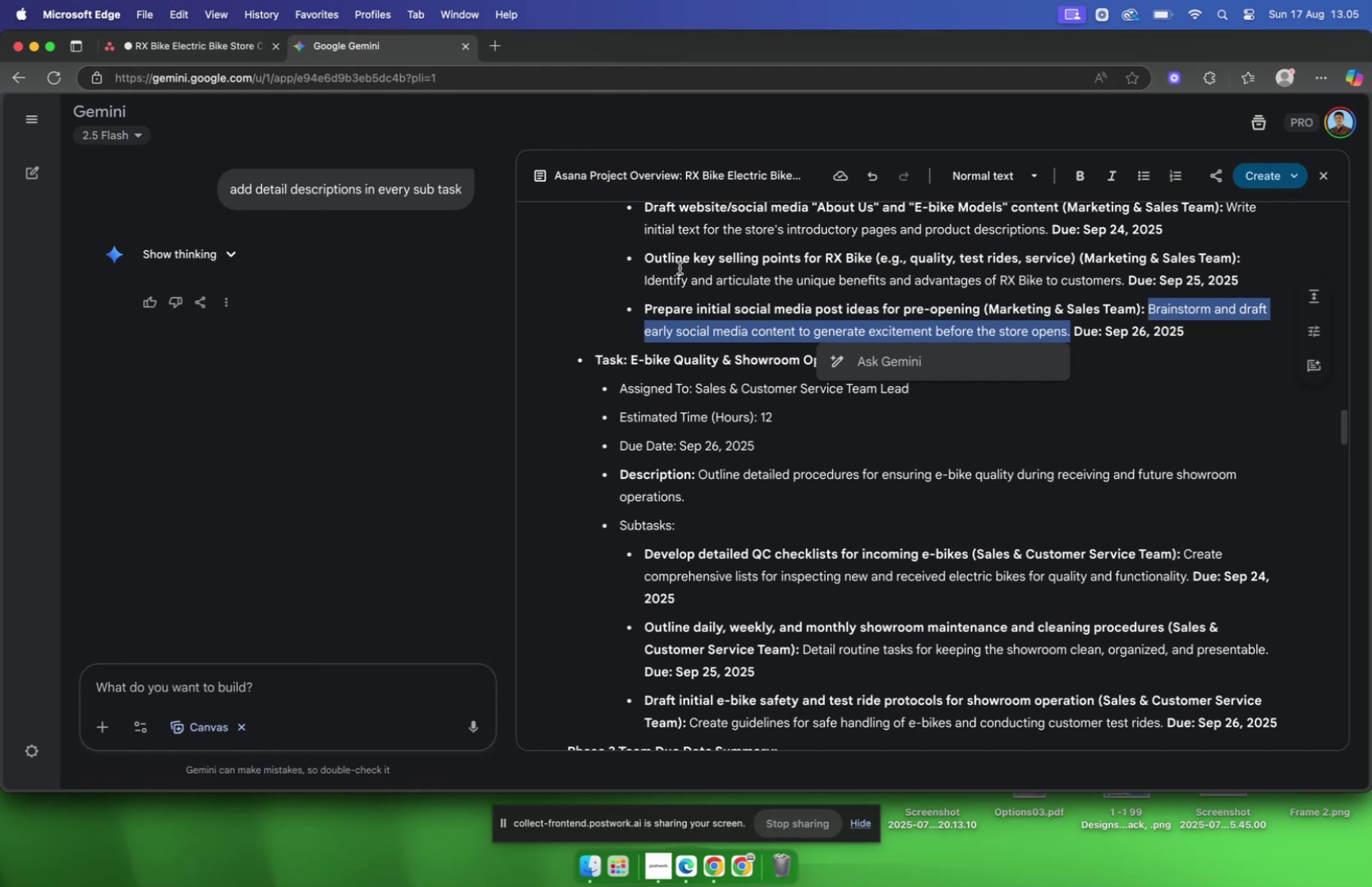 
wait(6.41)
 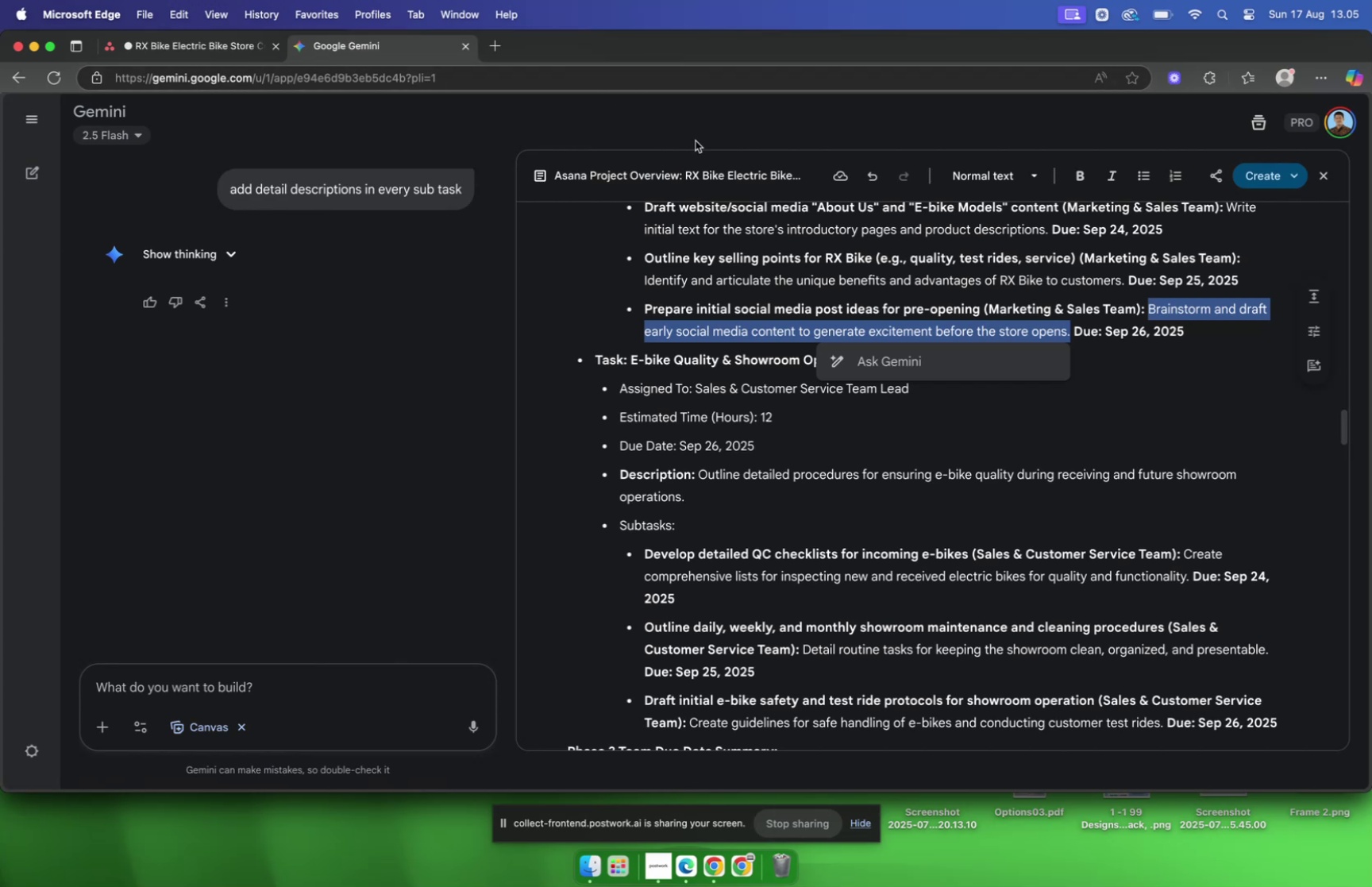 
scroll: coordinate [688, 280], scroll_direction: down, amount: 2.0
 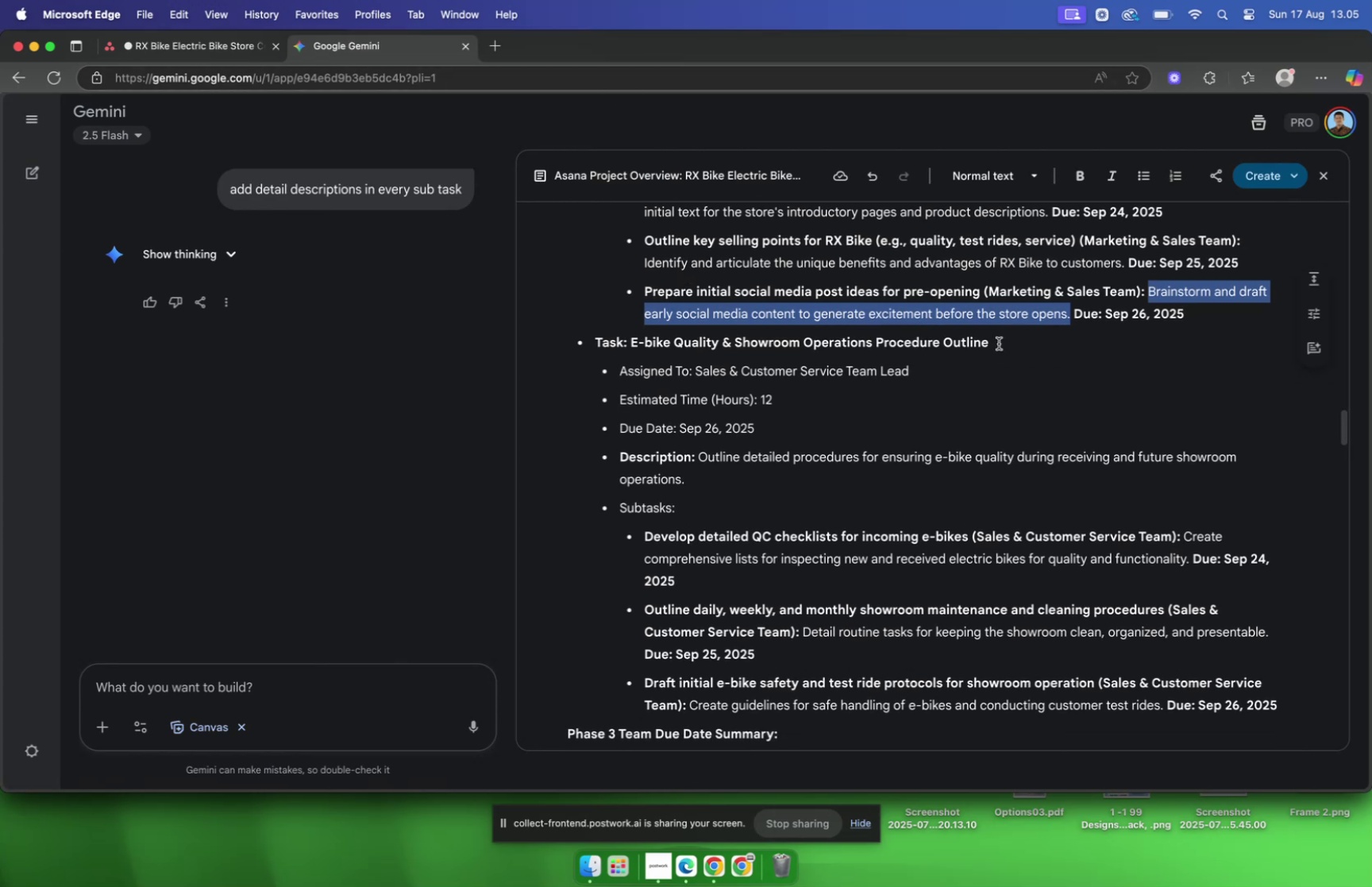 
left_click_drag(start_coordinate=[999, 343], to_coordinate=[632, 347])
 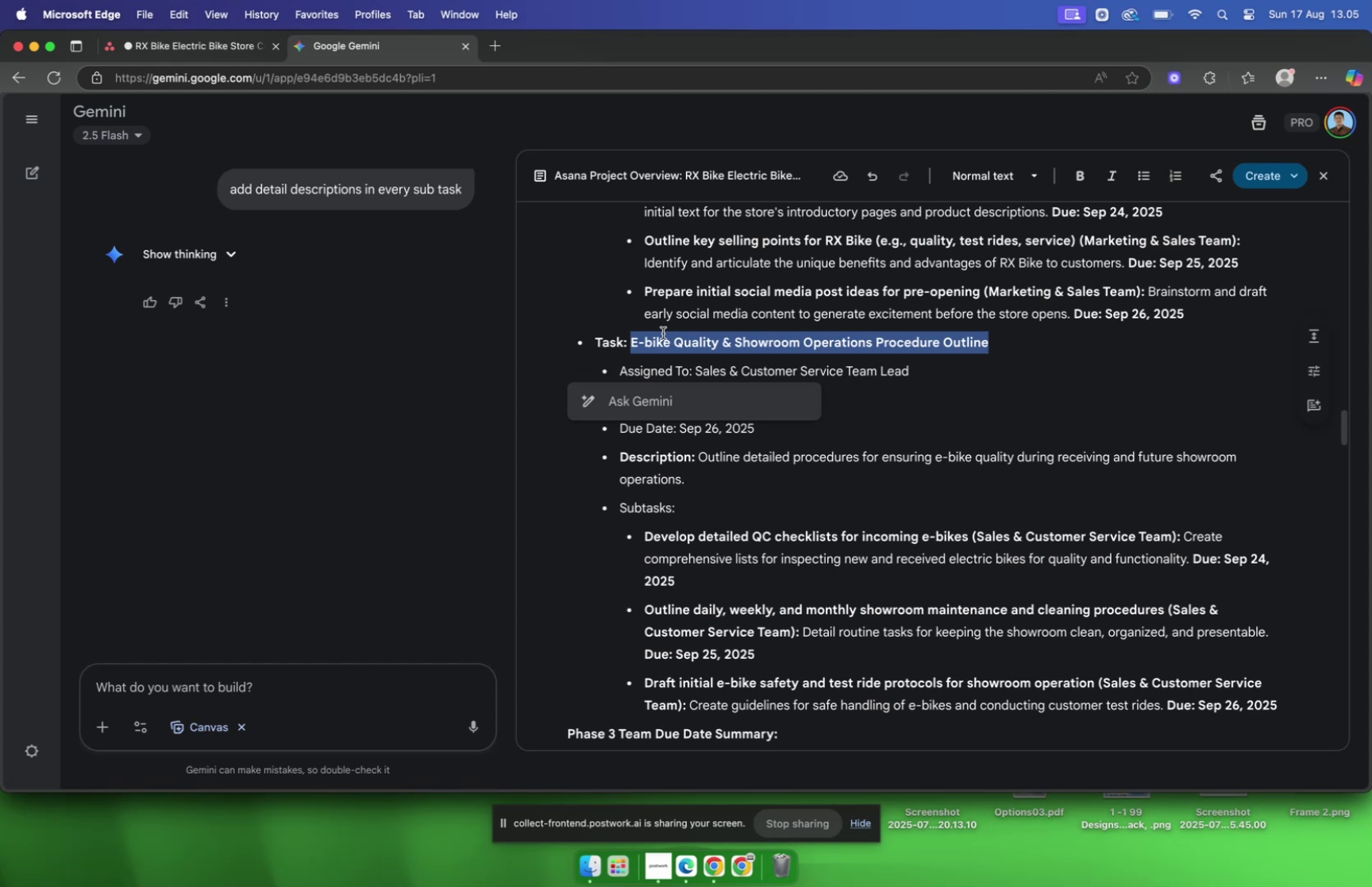 
key(Meta+C)
 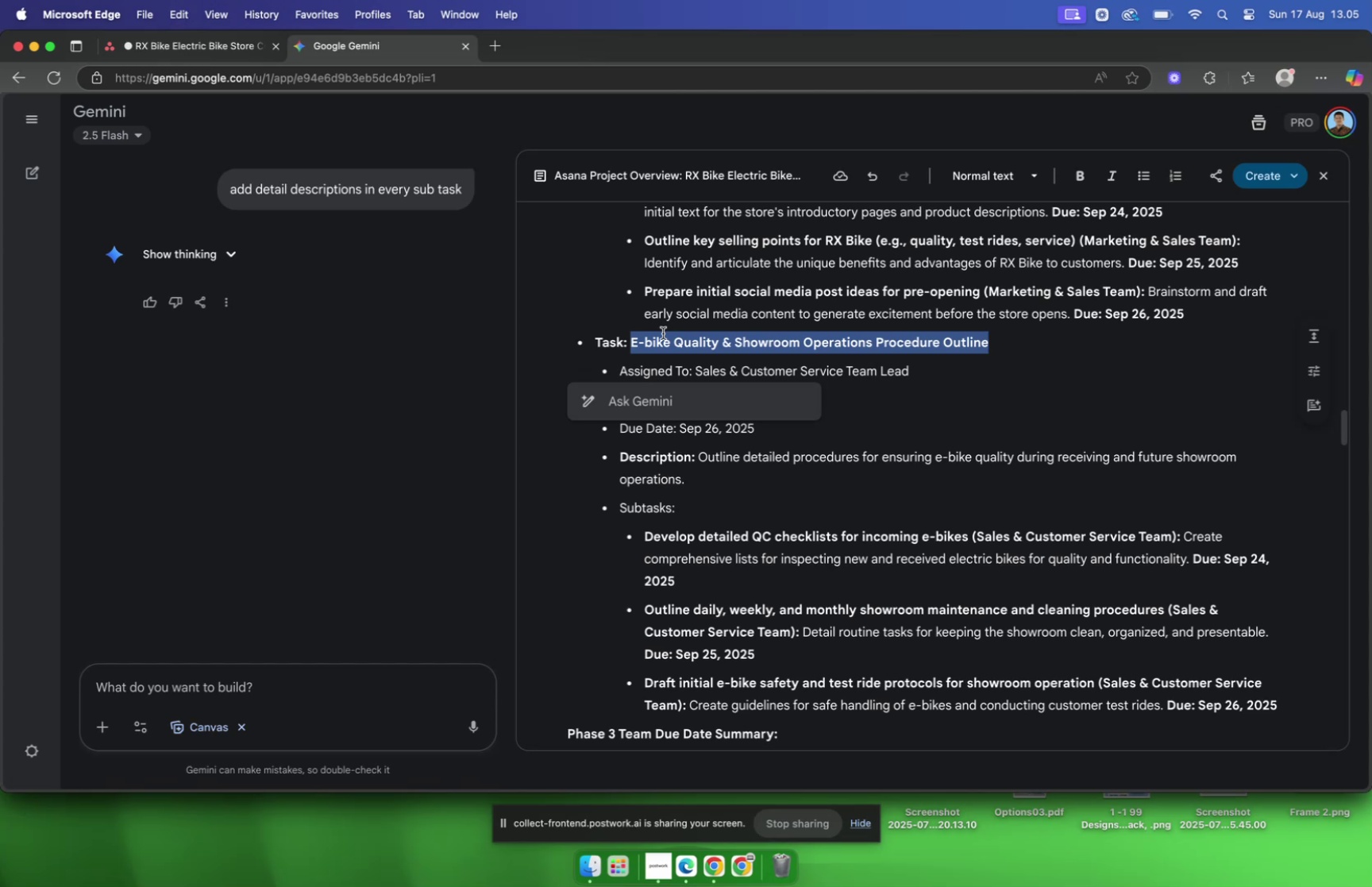 
key(Meta+C)
 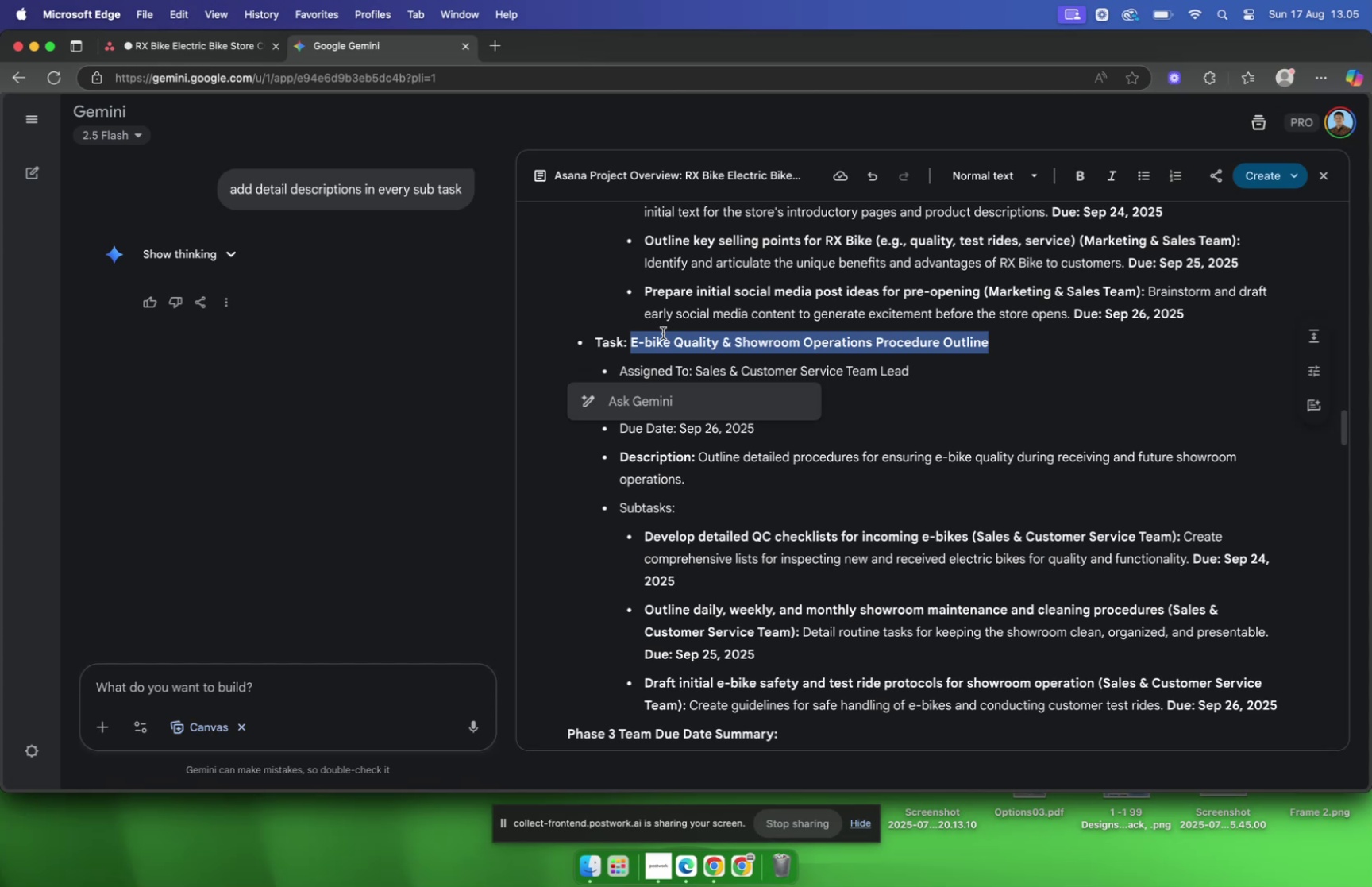 
key(Meta+CommandLeft)
 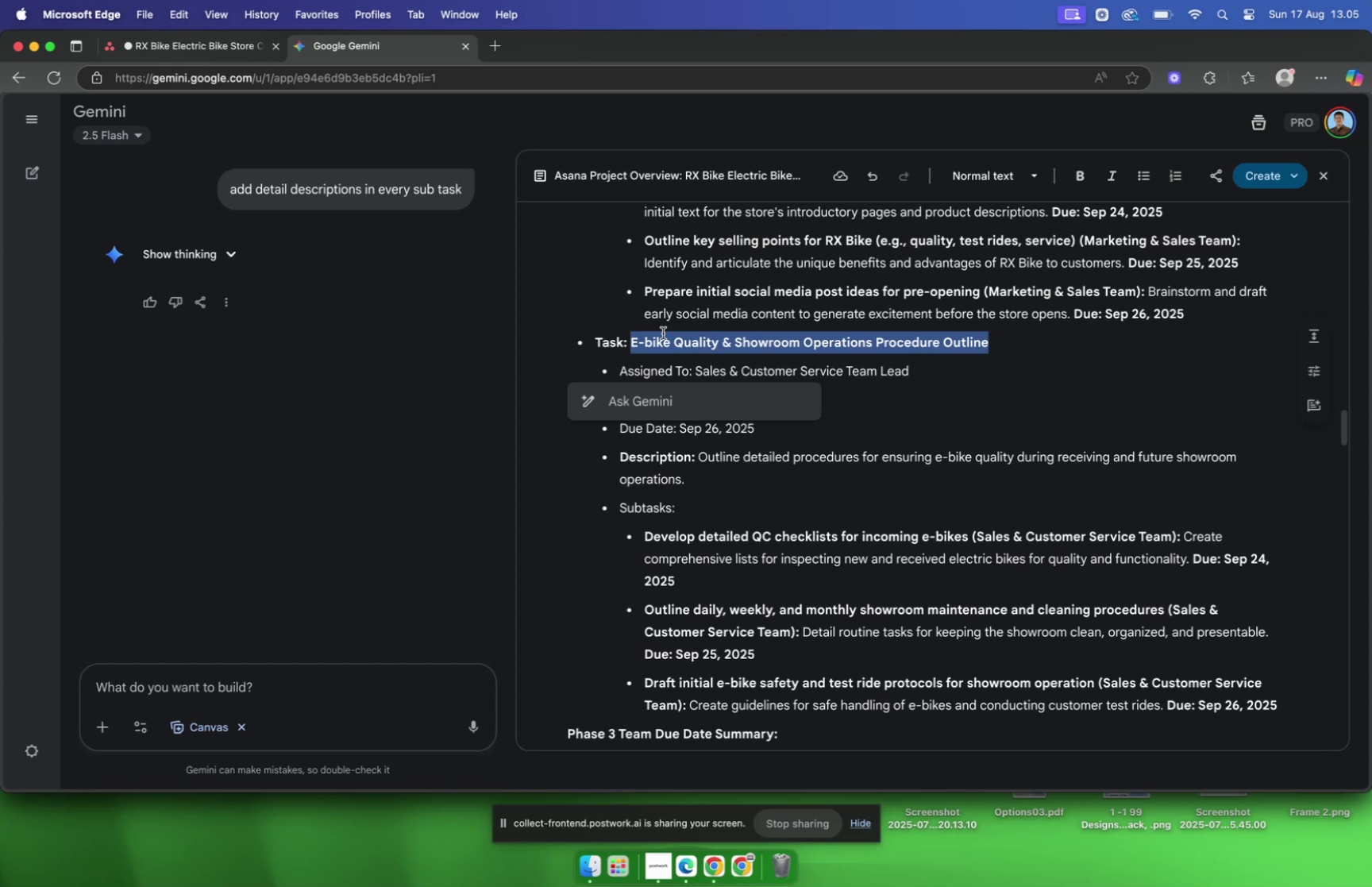 
key(Meta+C)
 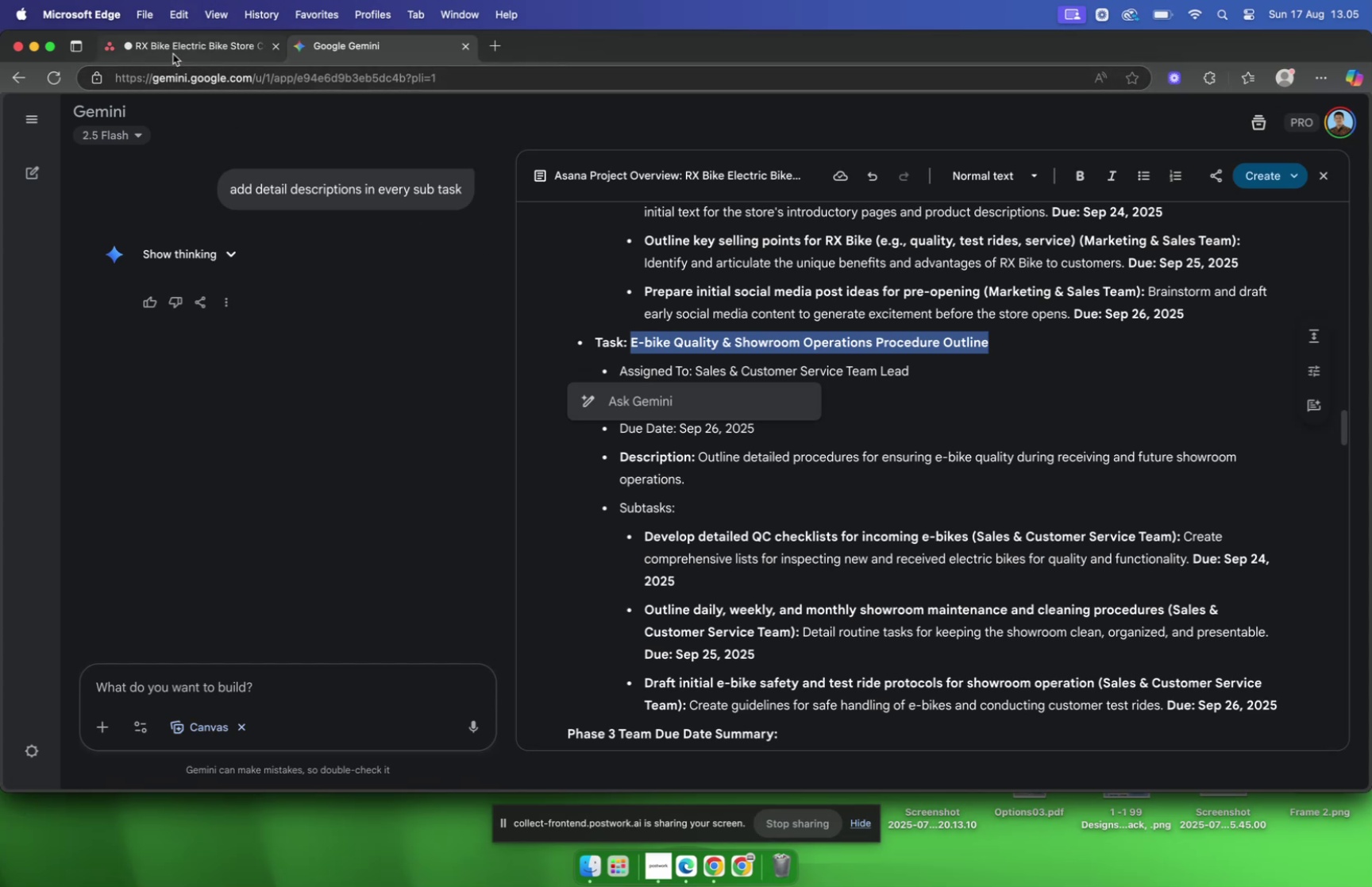 
wait(5.48)
 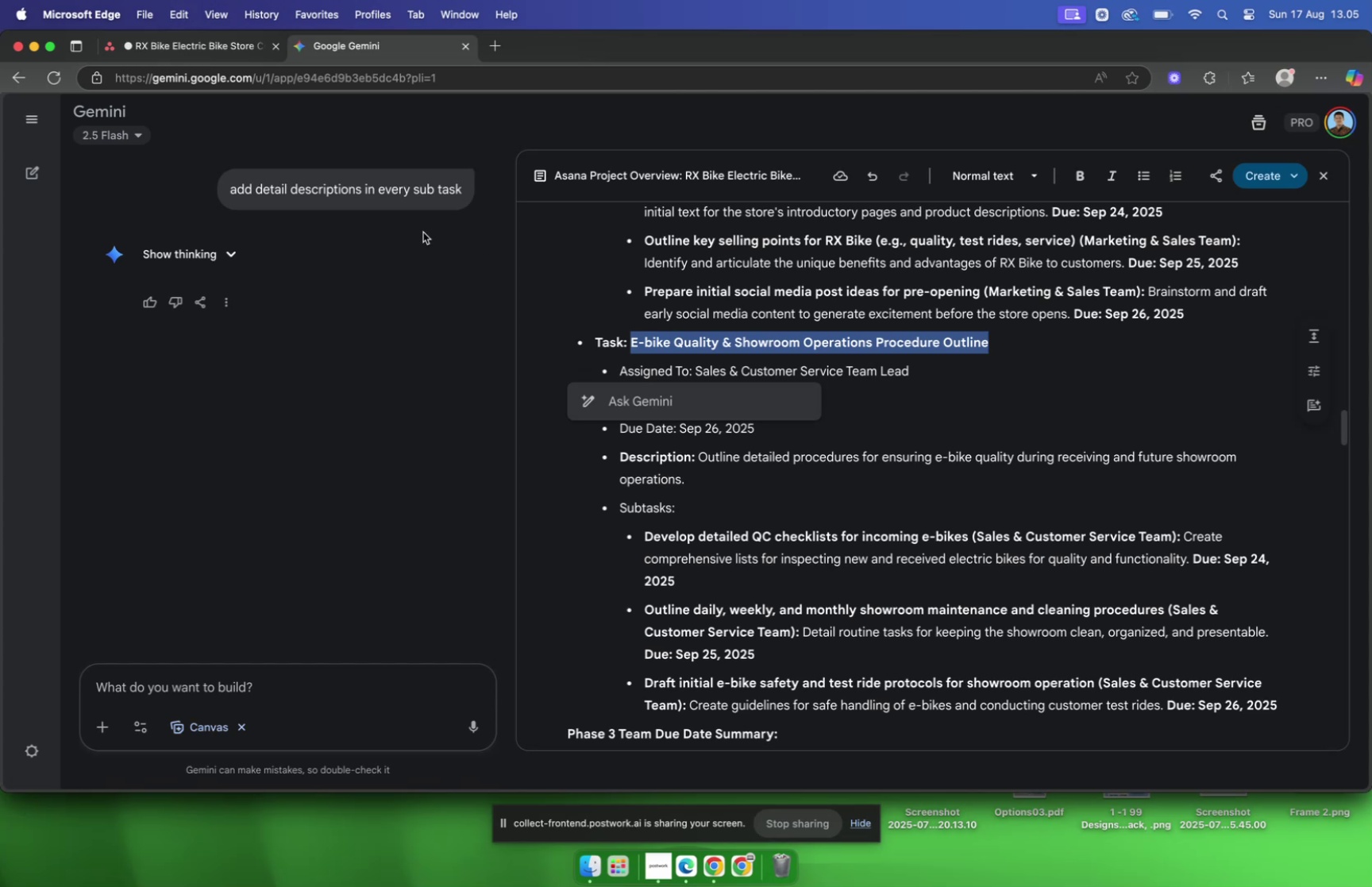 
left_click([173, 54])
 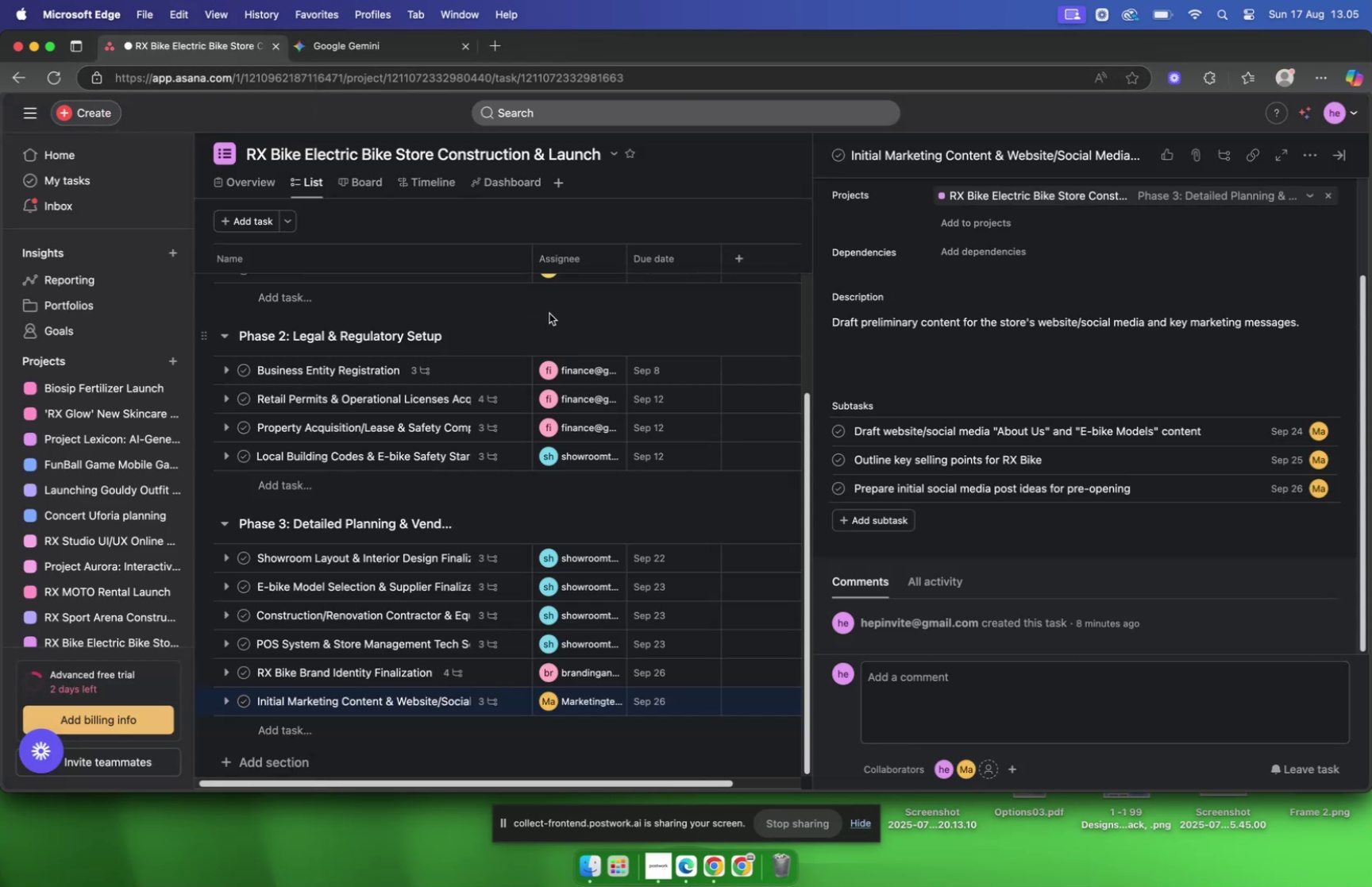 
scroll: coordinate [526, 284], scroll_direction: down, amount: 9.0
 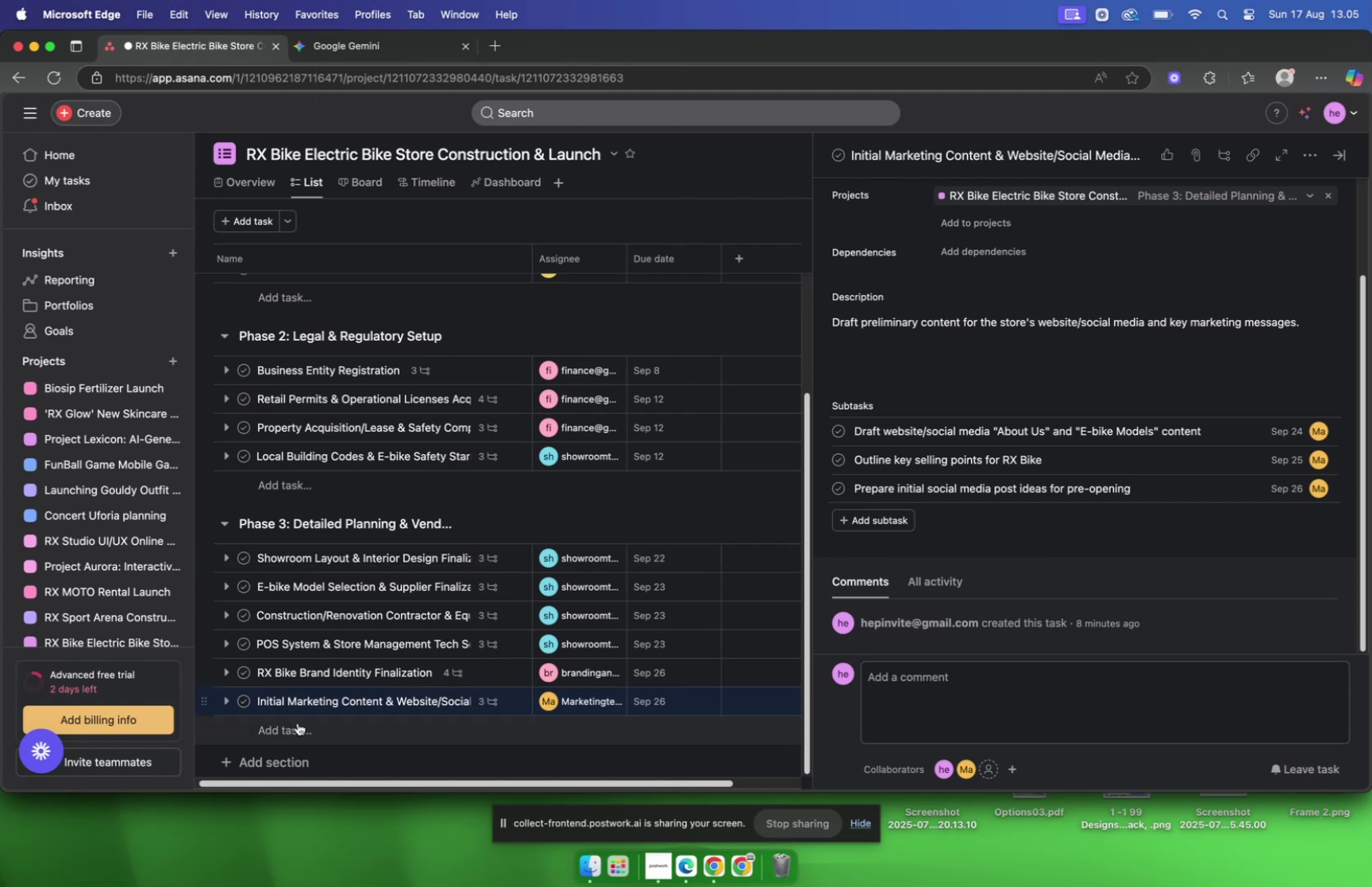 
left_click([296, 726])
 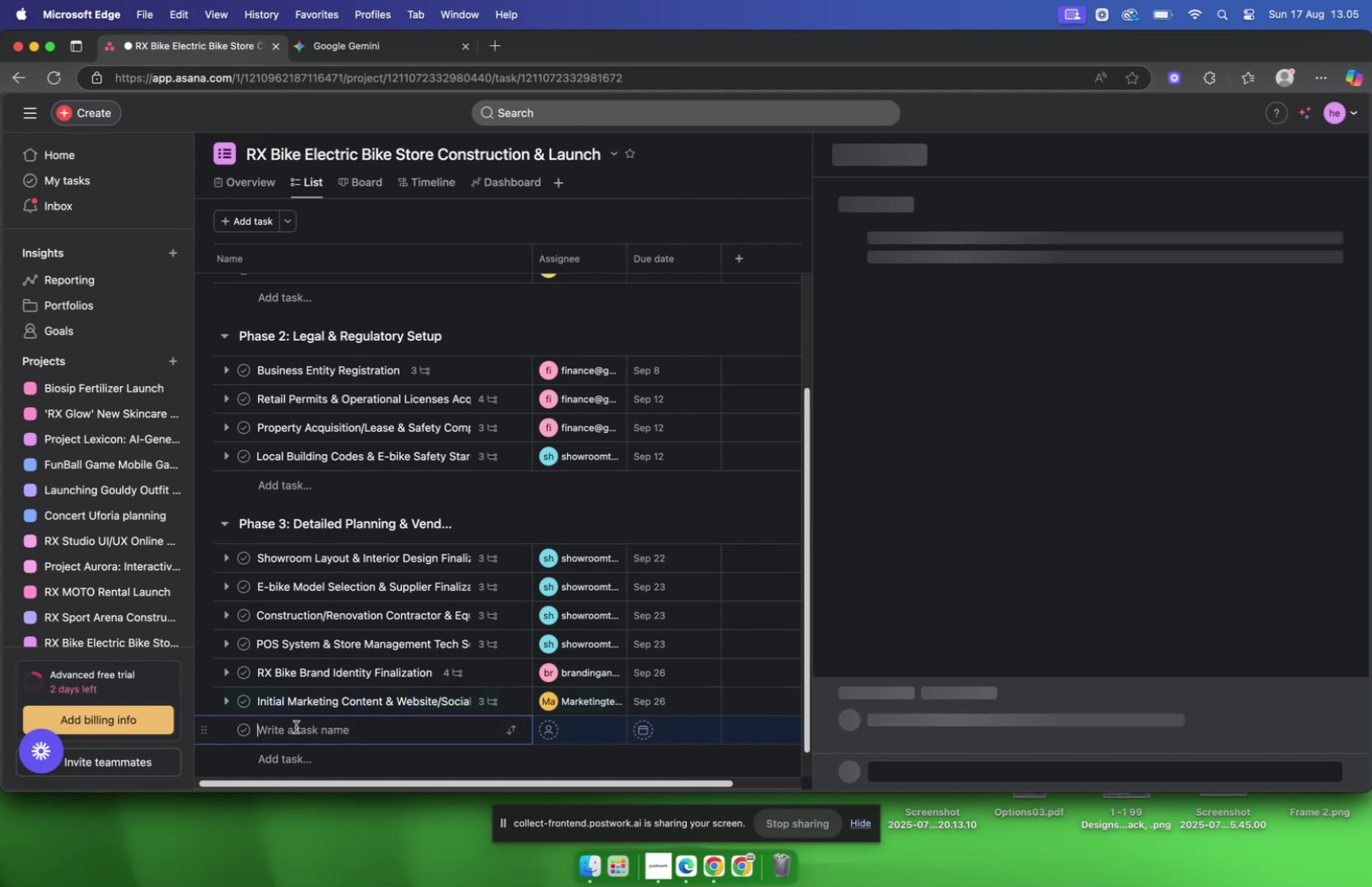 
key(Meta+V)
 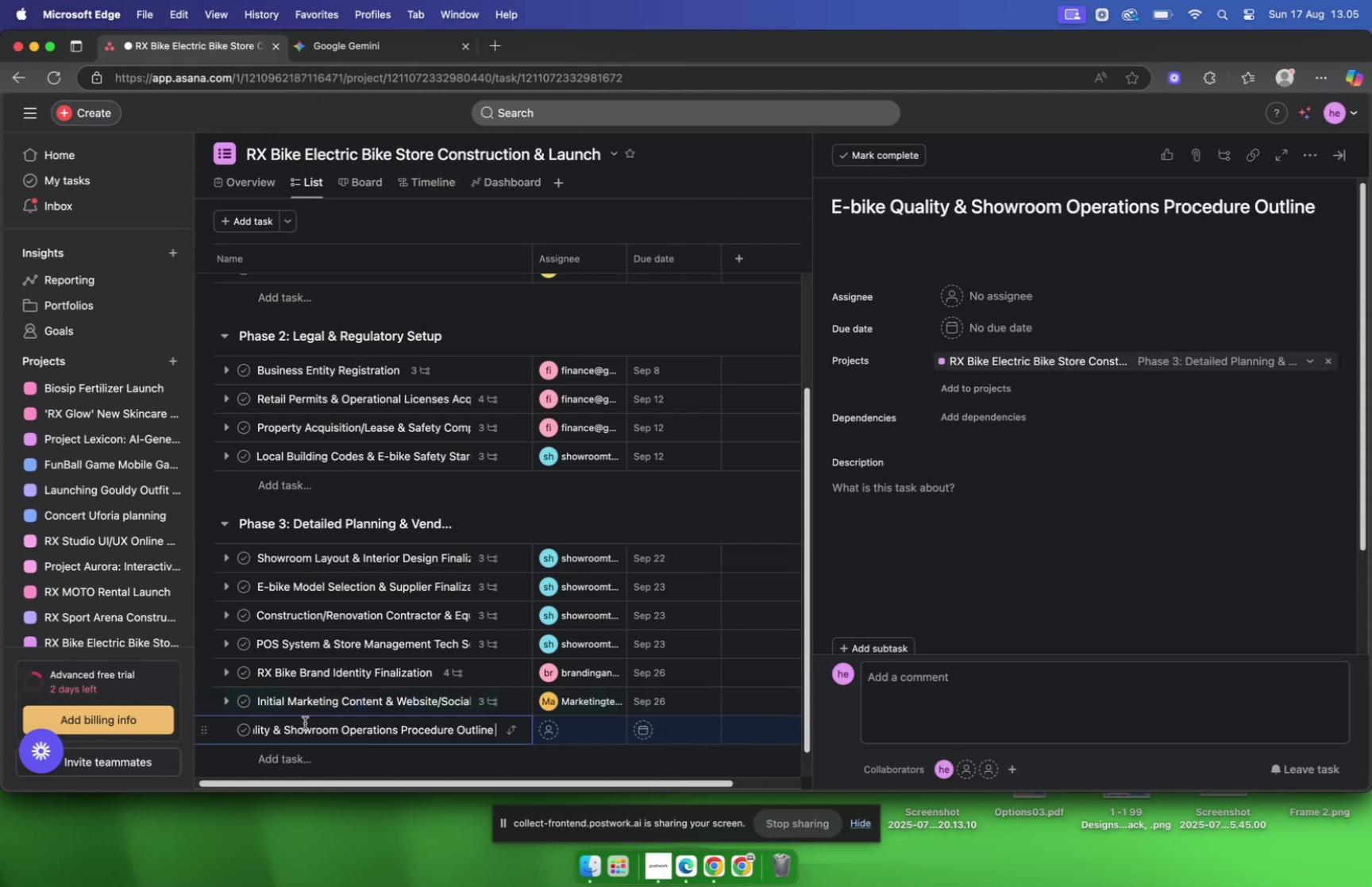 
key(Backspace)
 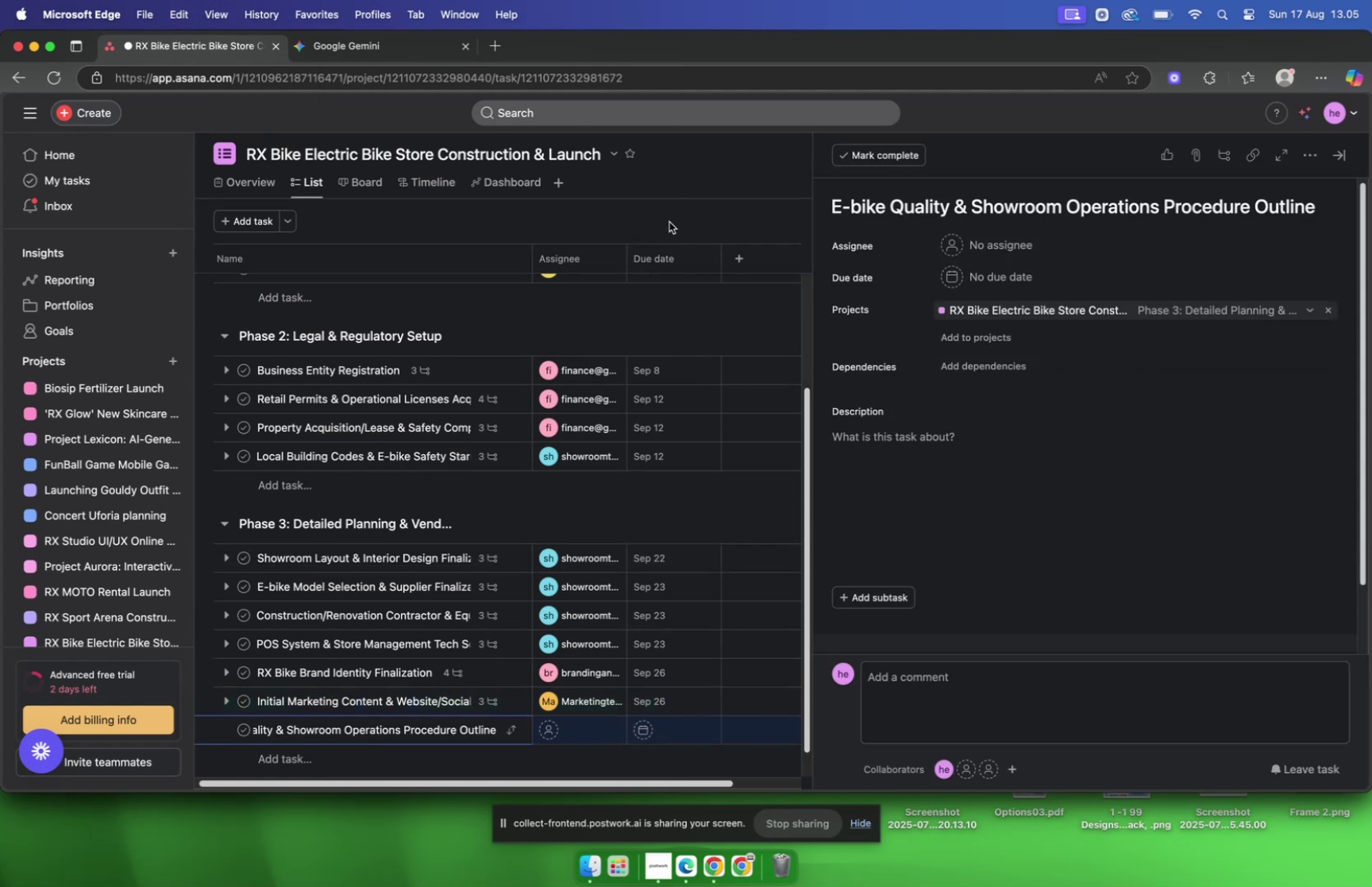 
scroll: coordinate [738, 366], scroll_direction: down, amount: 14.0
 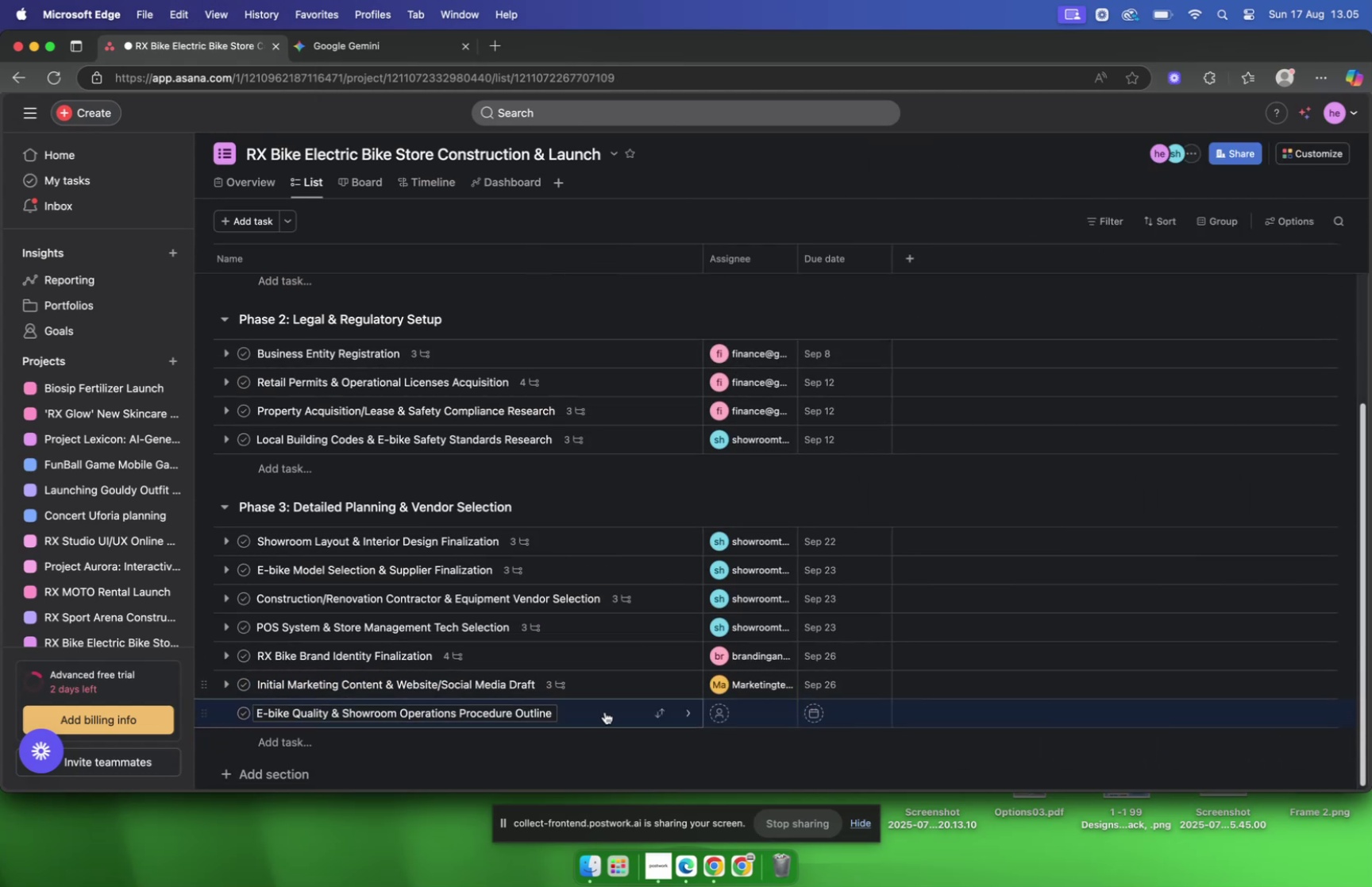 
left_click([604, 712])
 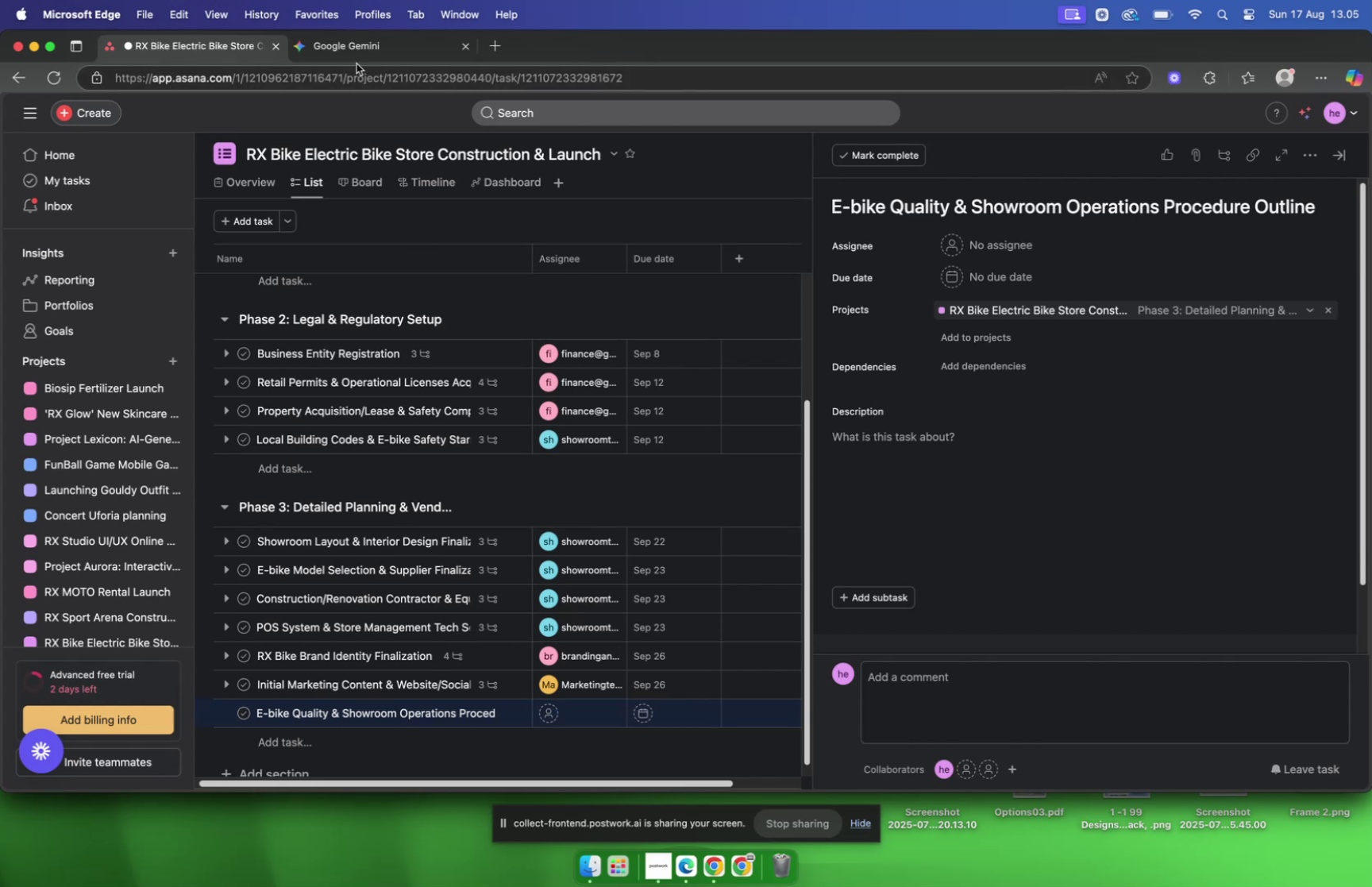 
wait(5.08)
 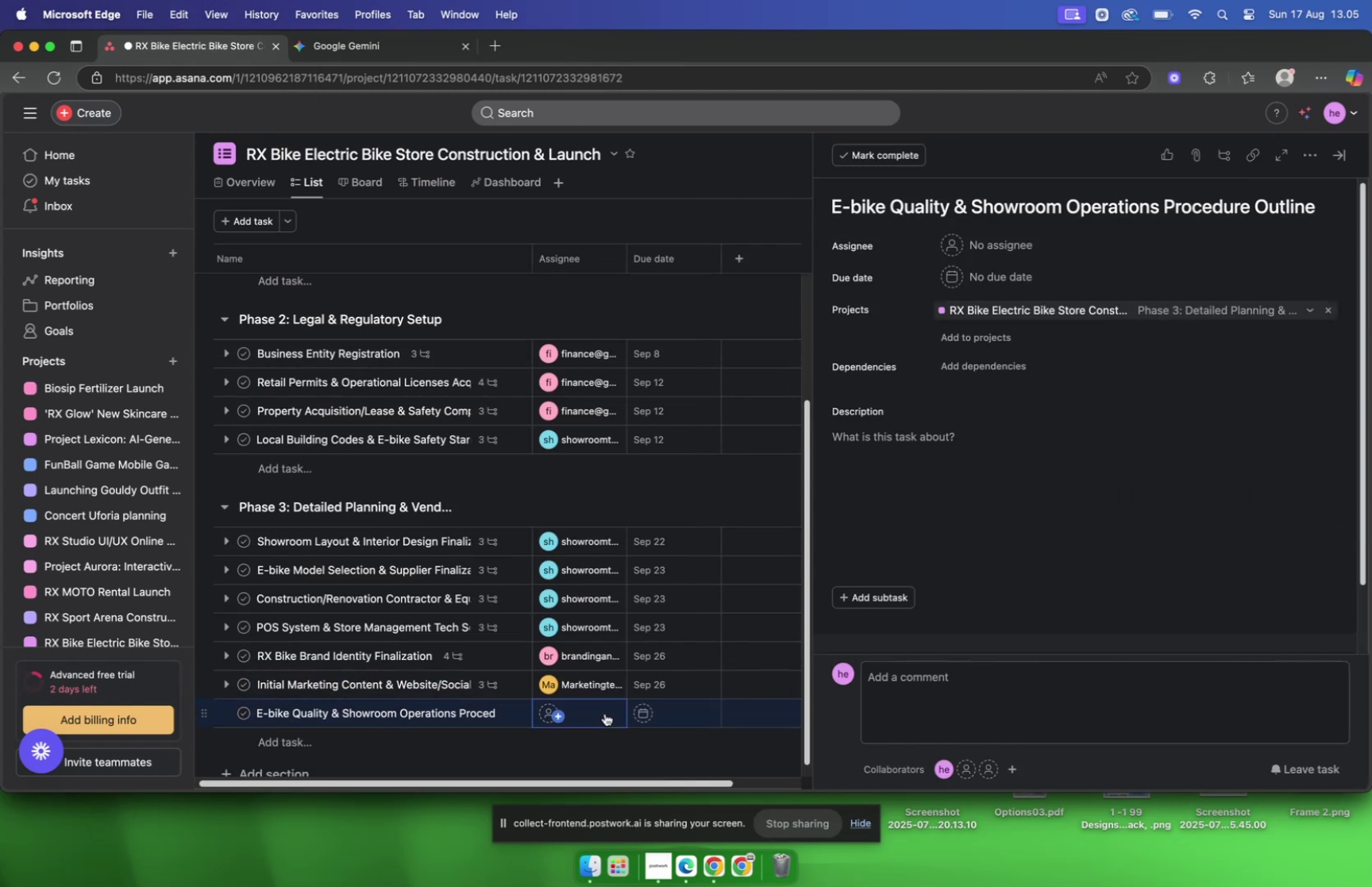 
left_click([355, 54])
 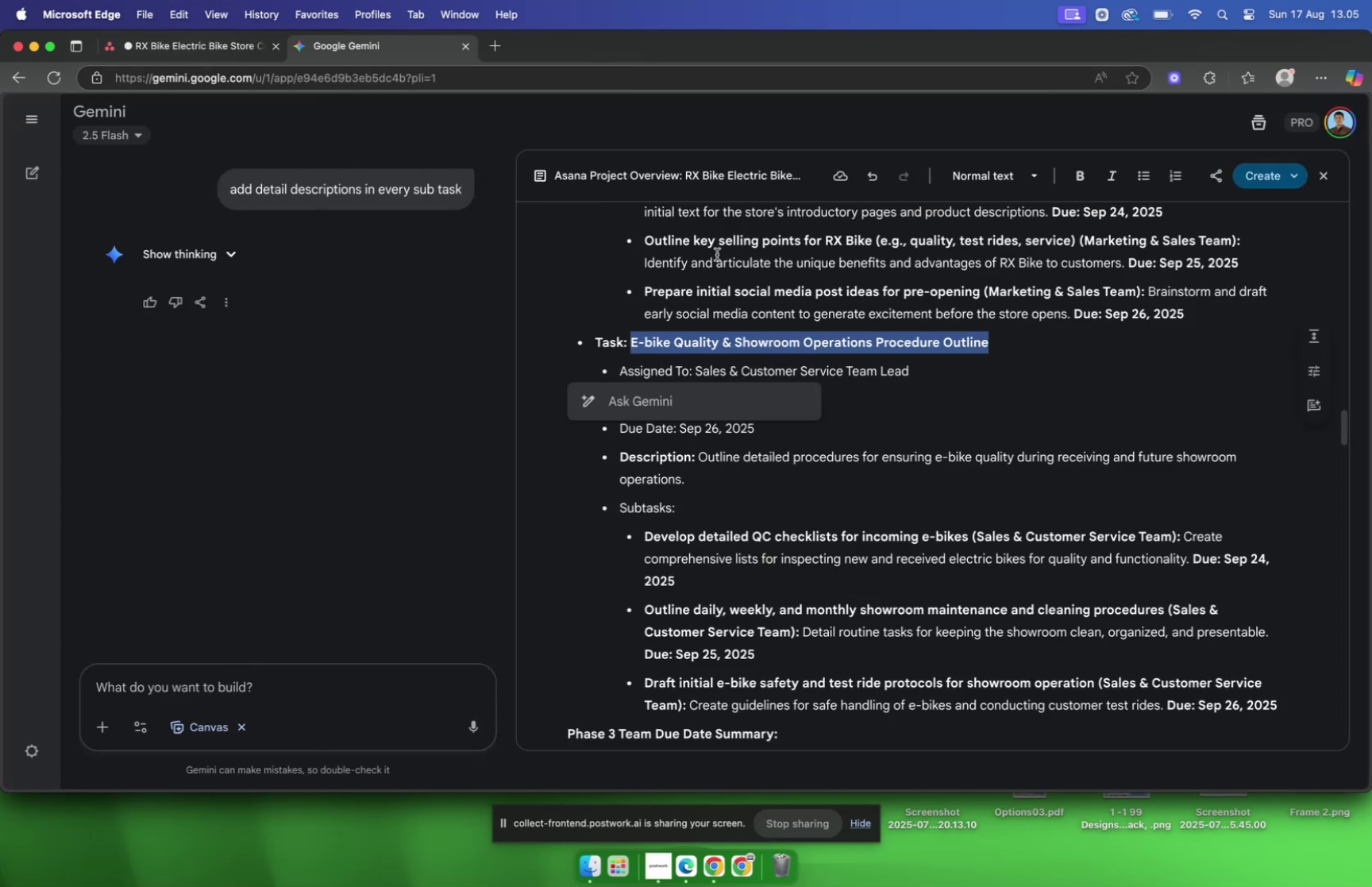 
scroll: coordinate [814, 292], scroll_direction: down, amount: 6.0
 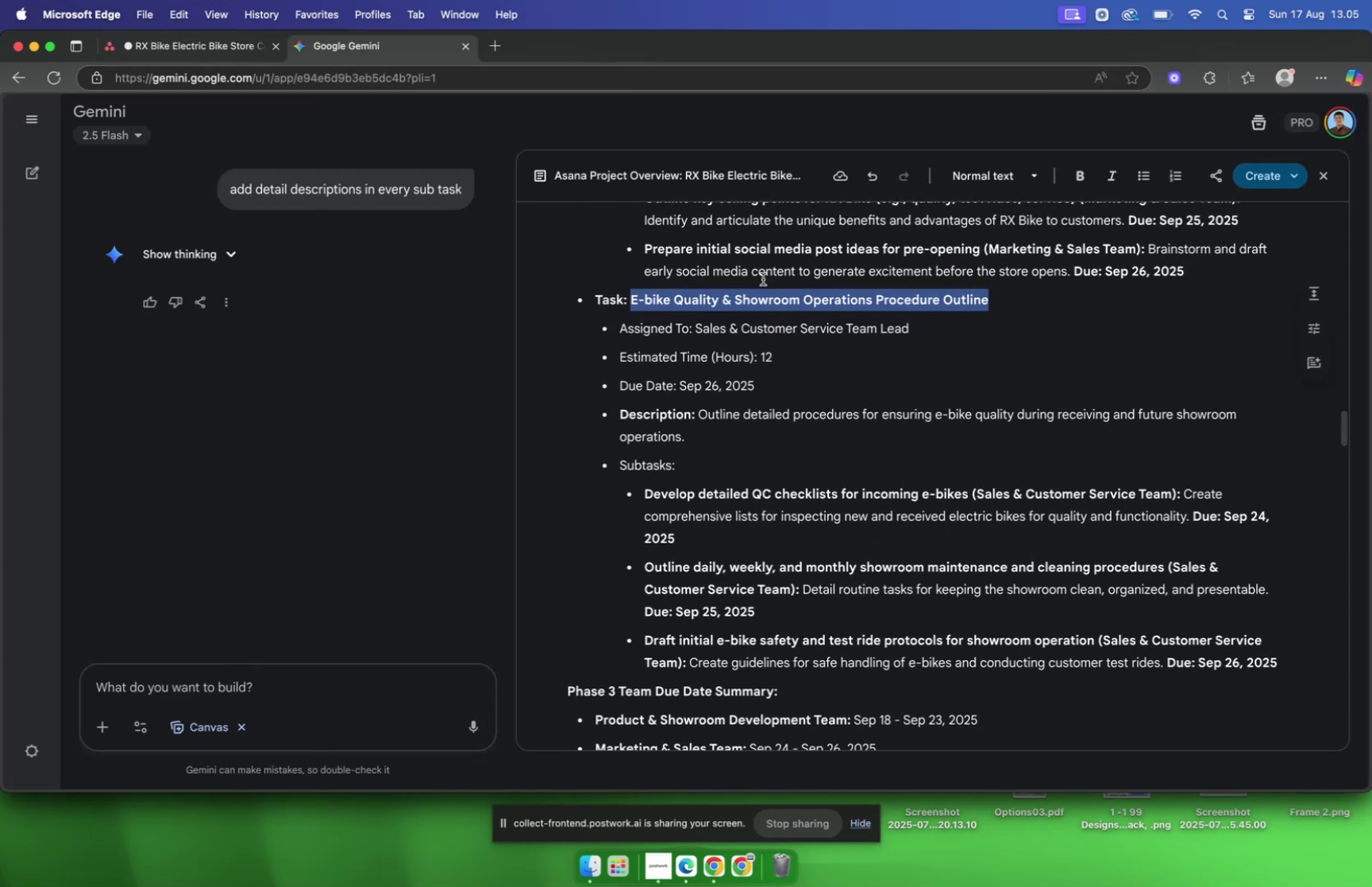 
mouse_move([187, 40])
 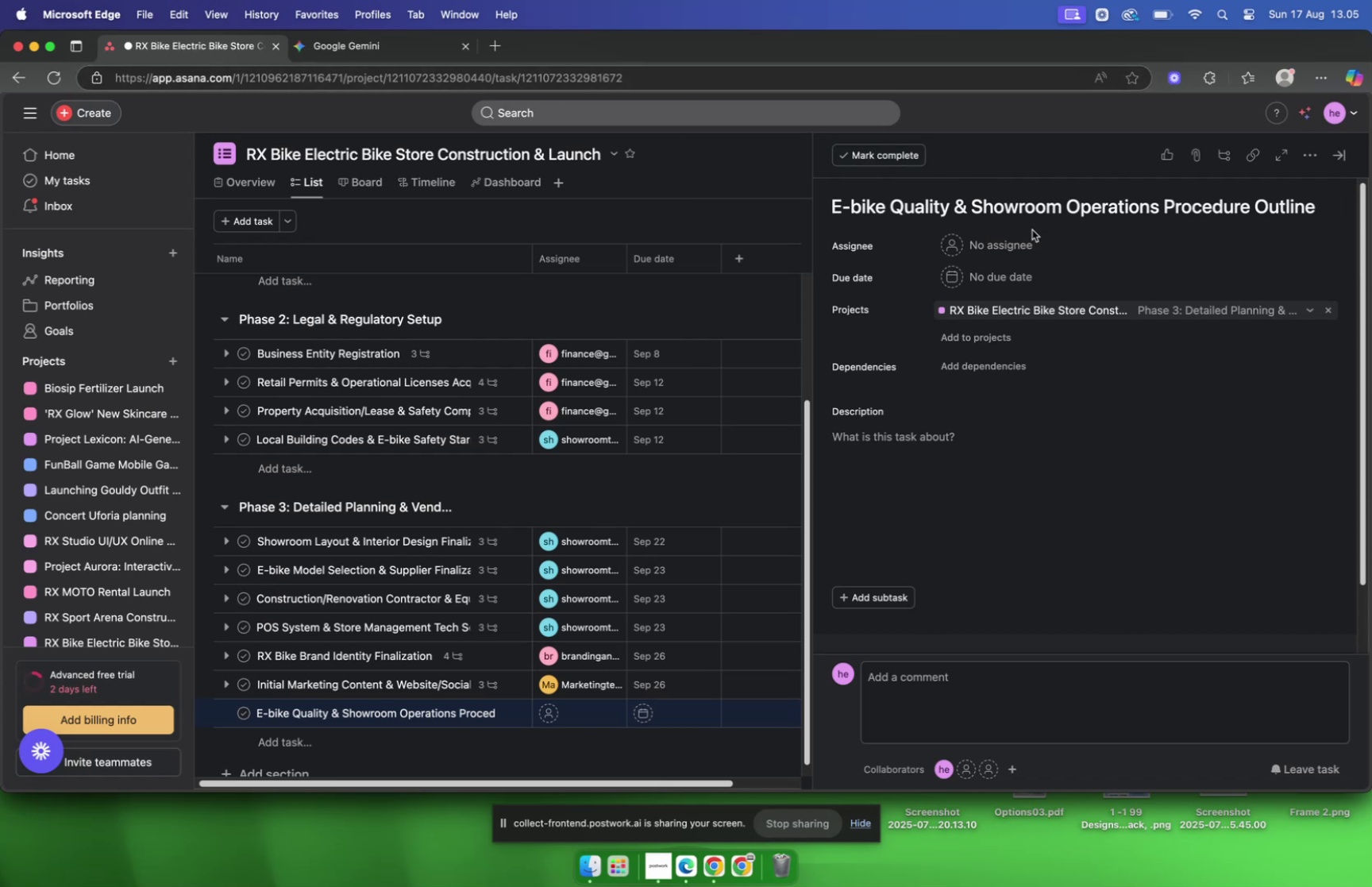 
left_click([1034, 238])
 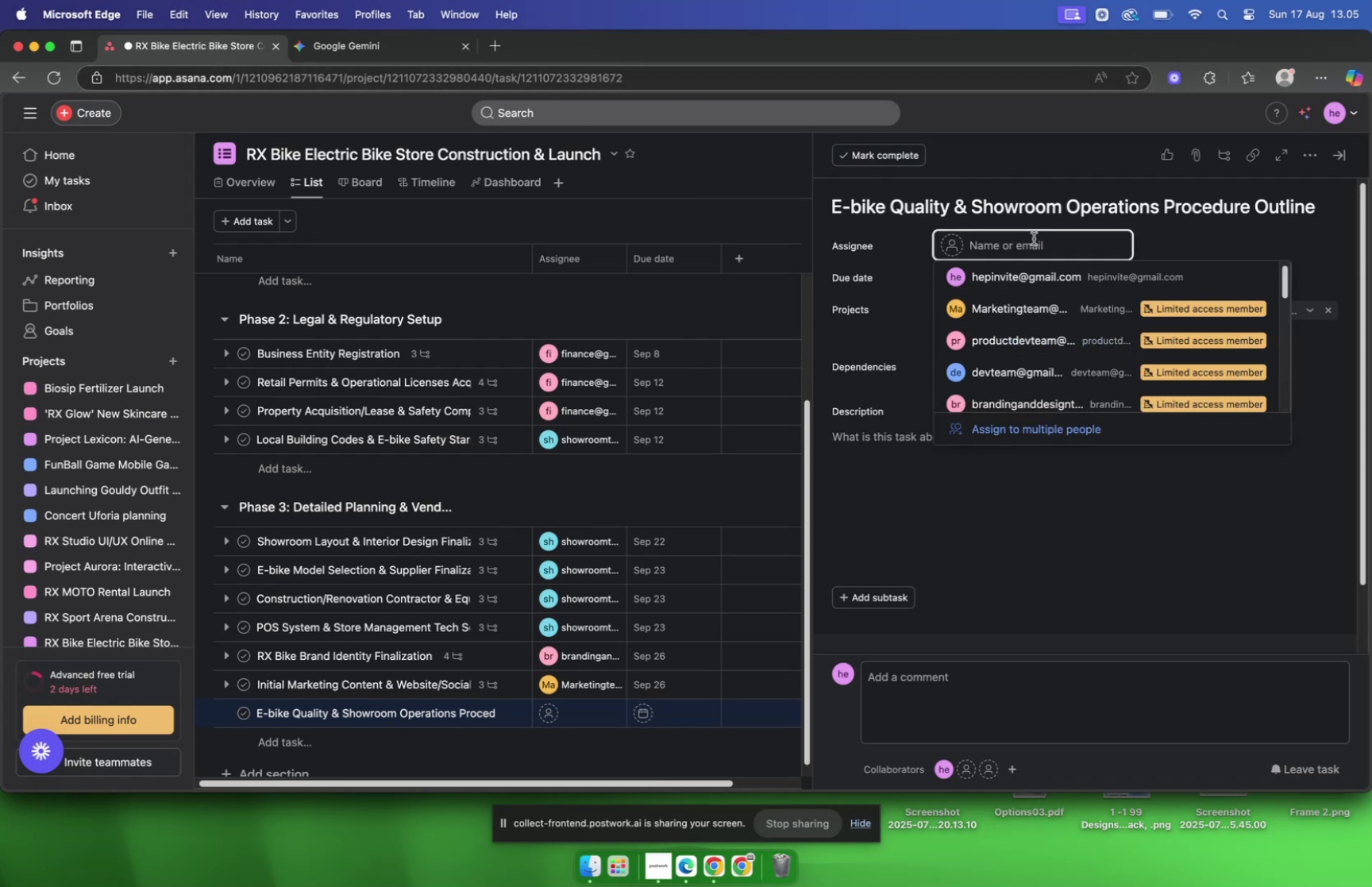 
type(cs)
 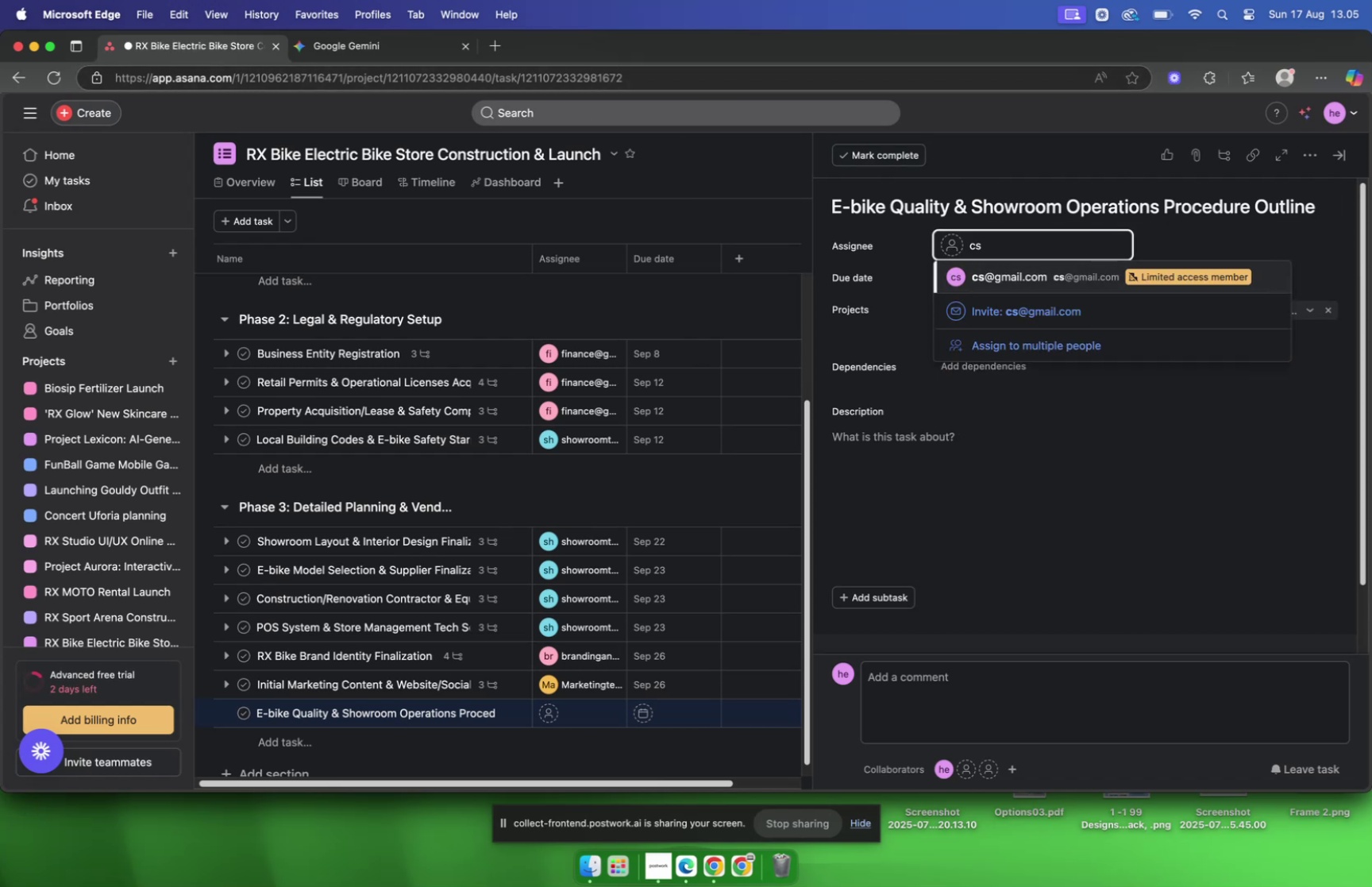 
key(Enter)
 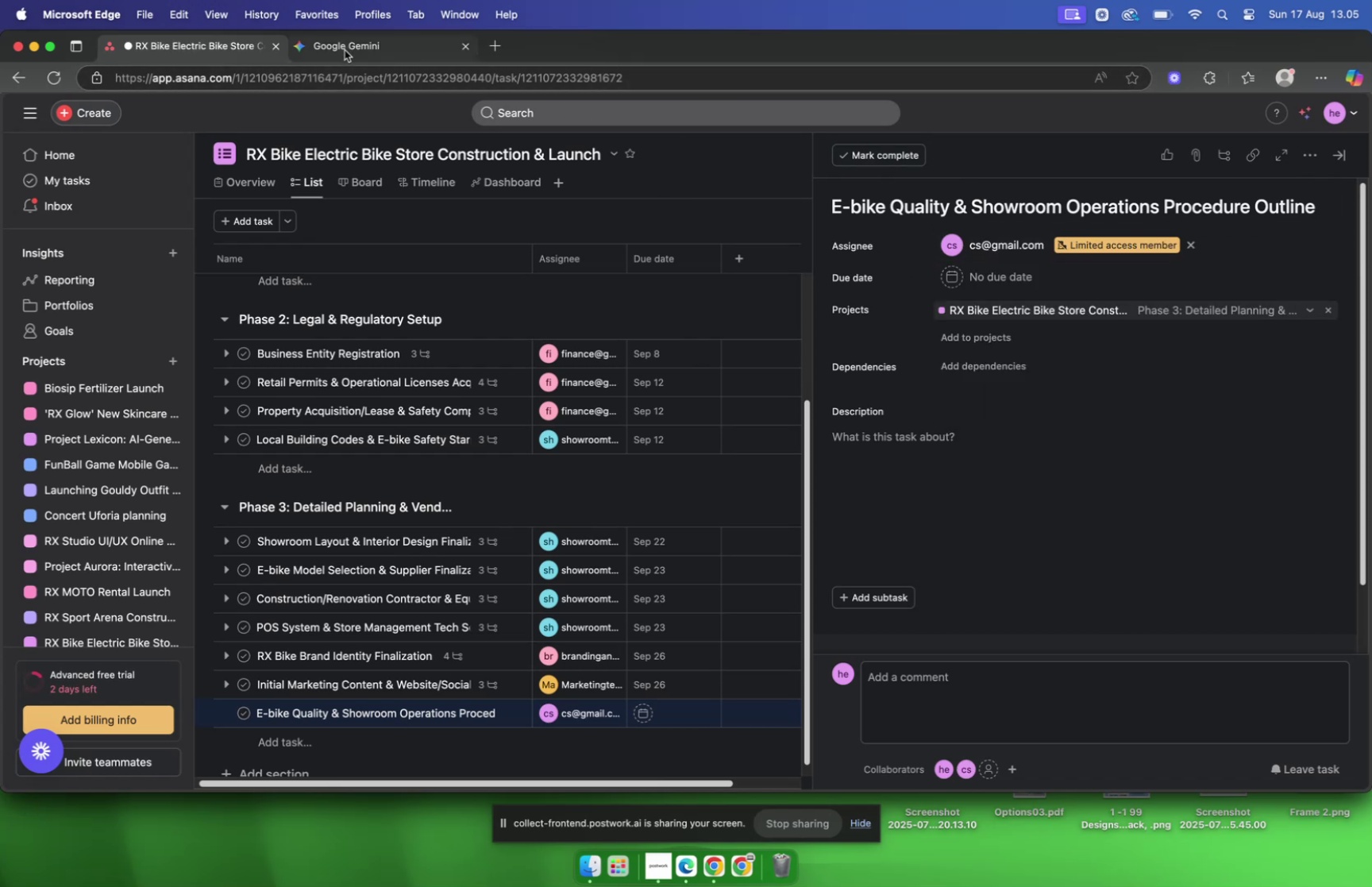 
wait(7.16)
 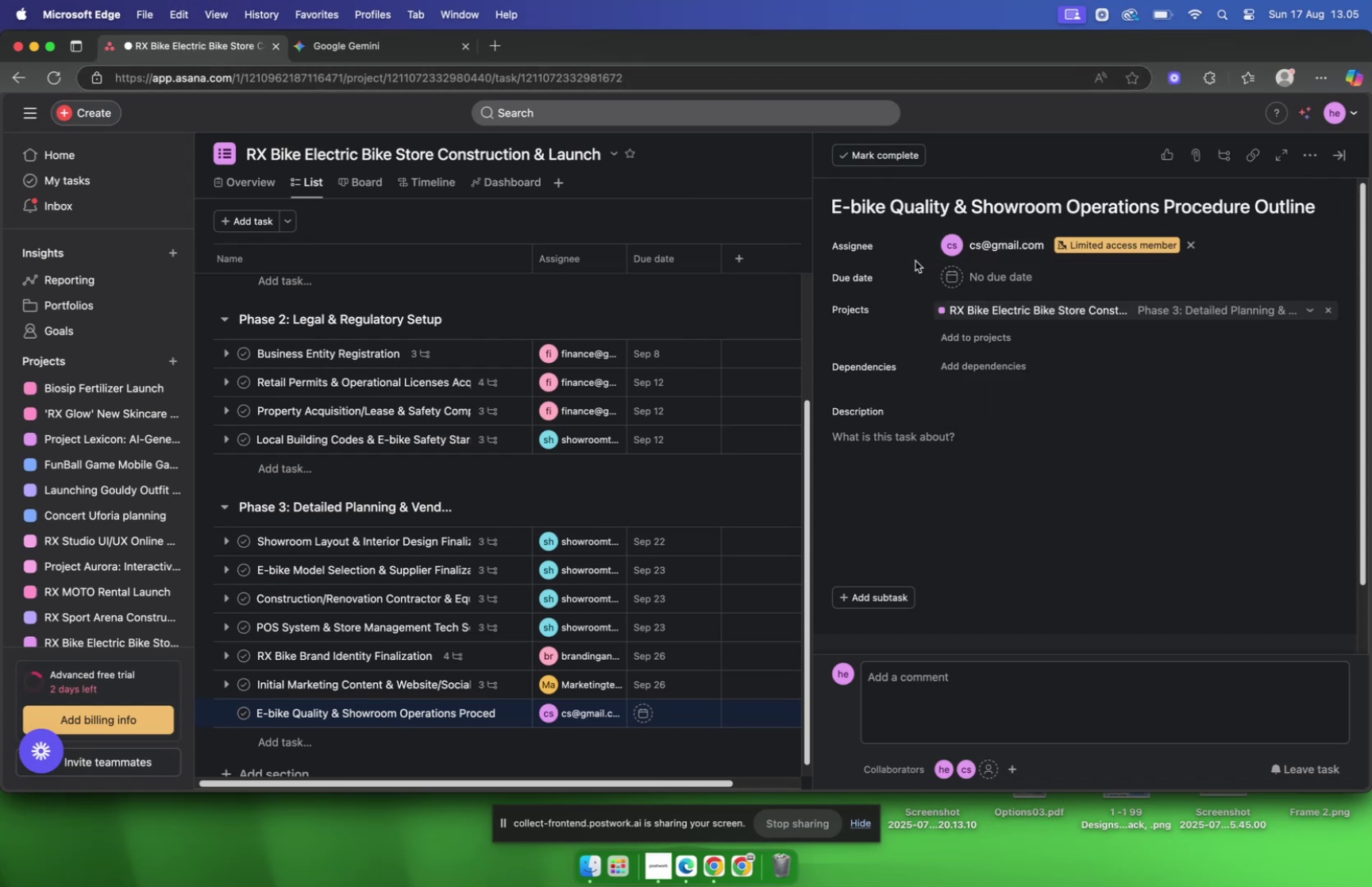 
left_click([345, 50])
 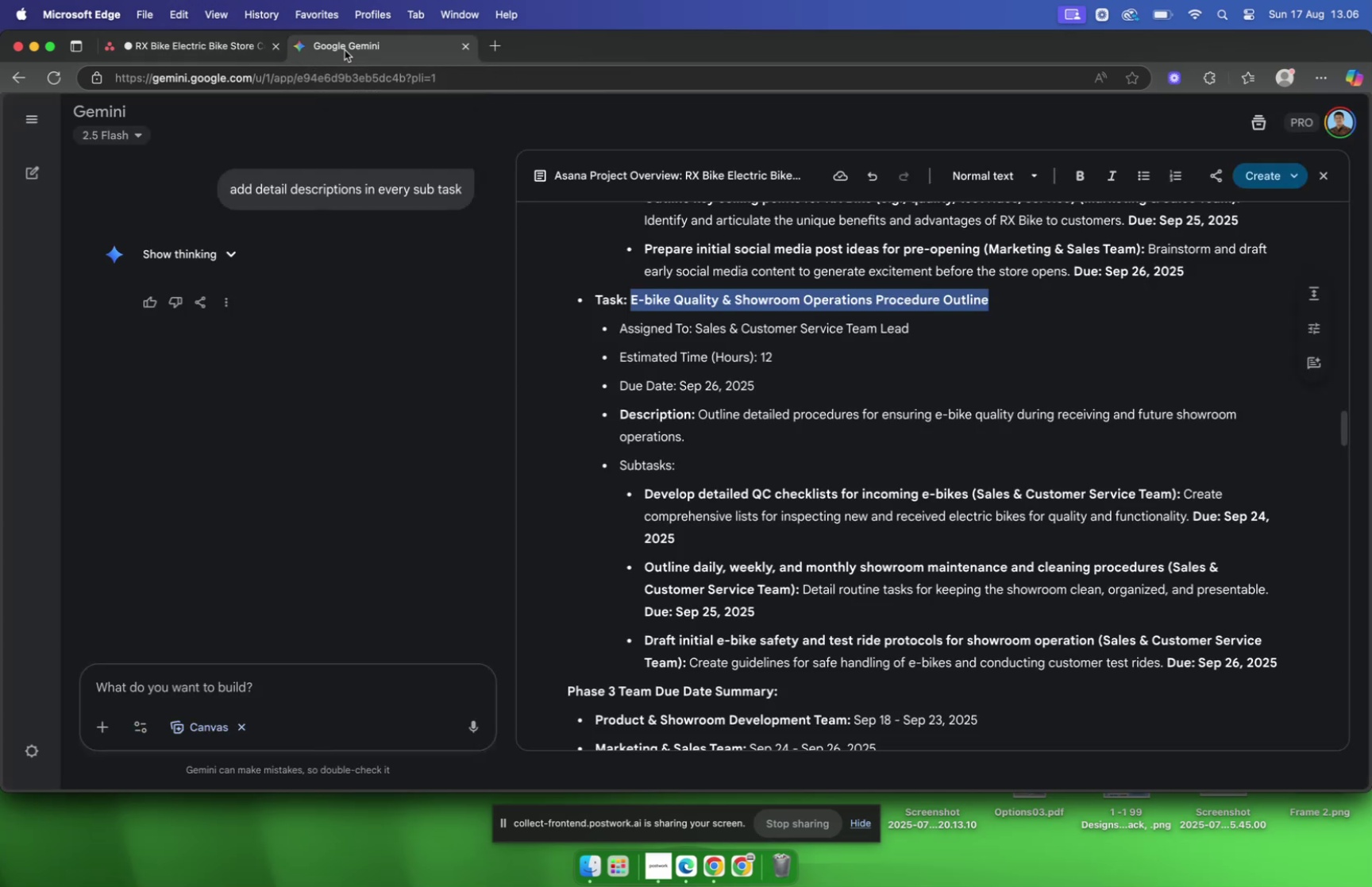 
wait(10.19)
 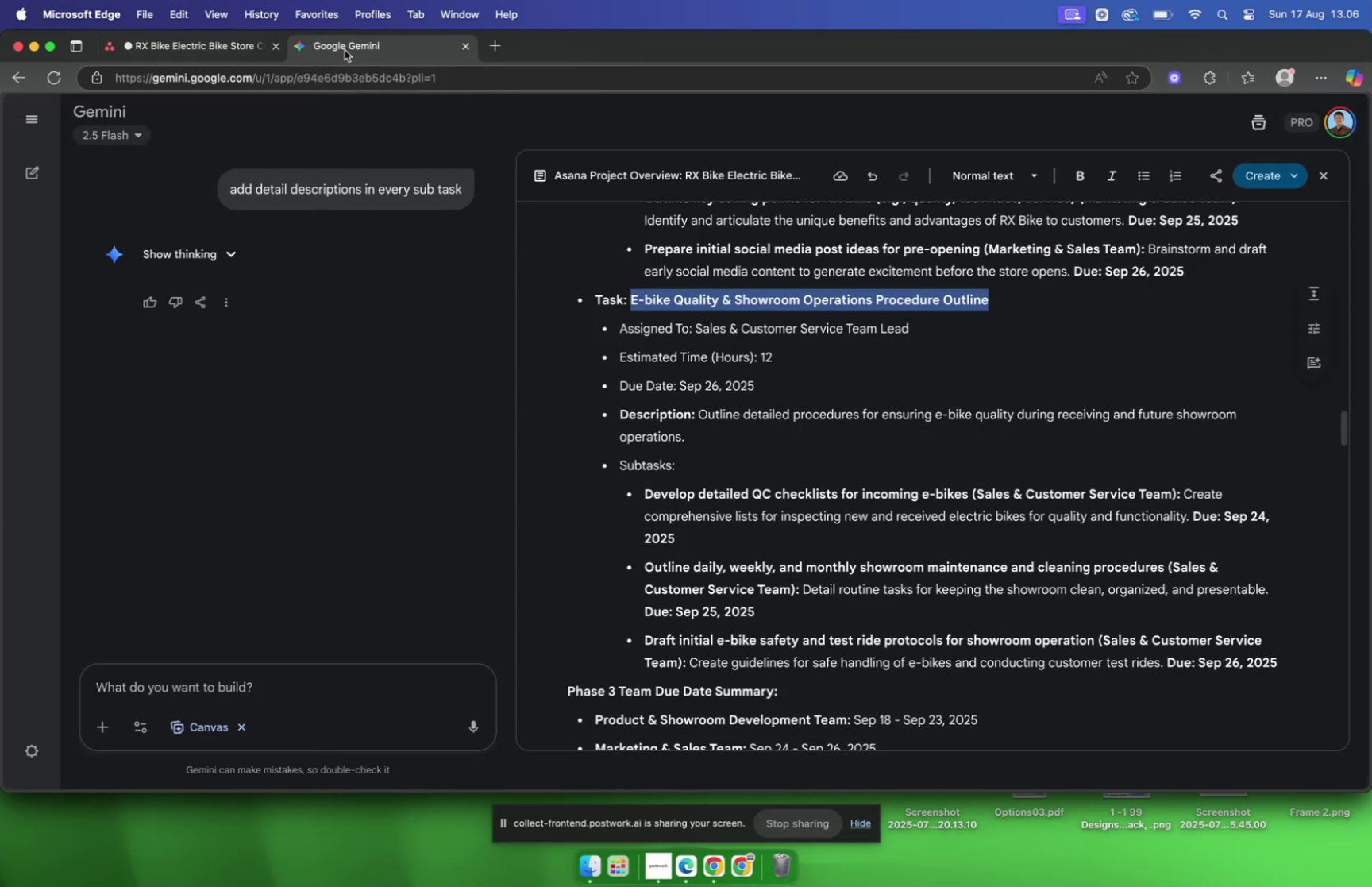 
left_click([180, 47])
 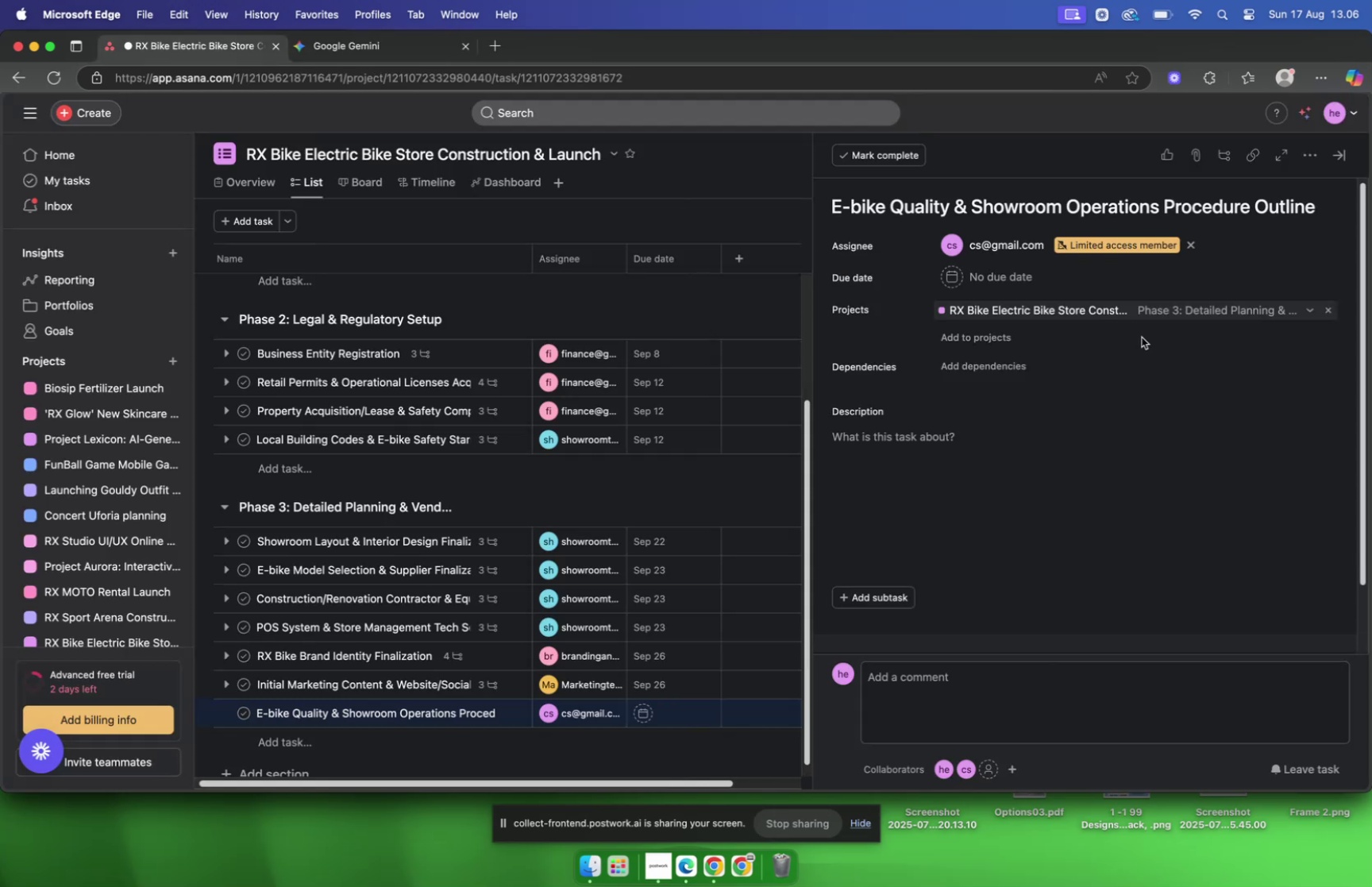 
left_click([973, 280])
 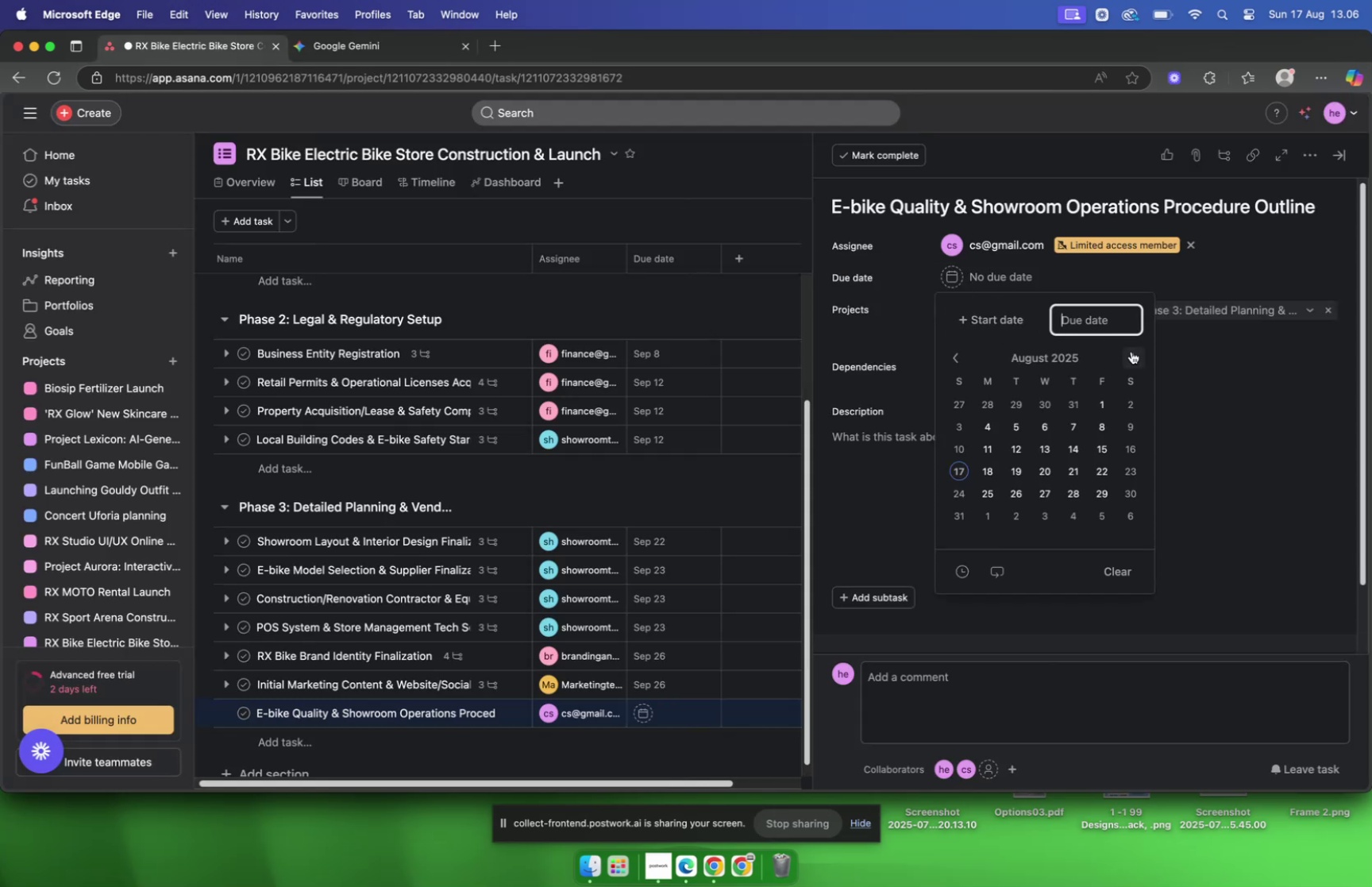 
left_click([1131, 351])
 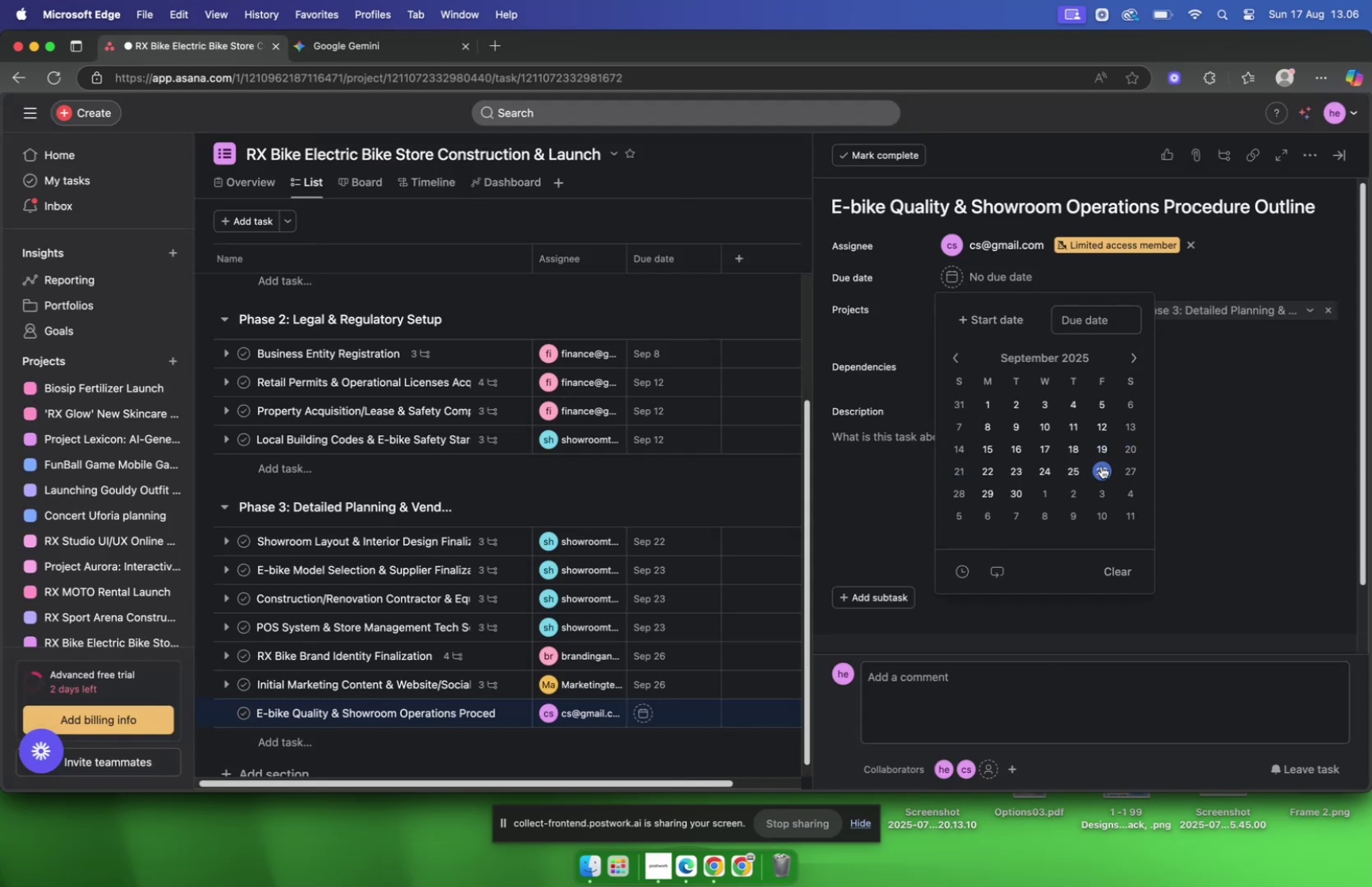 
double_click([1101, 465])
 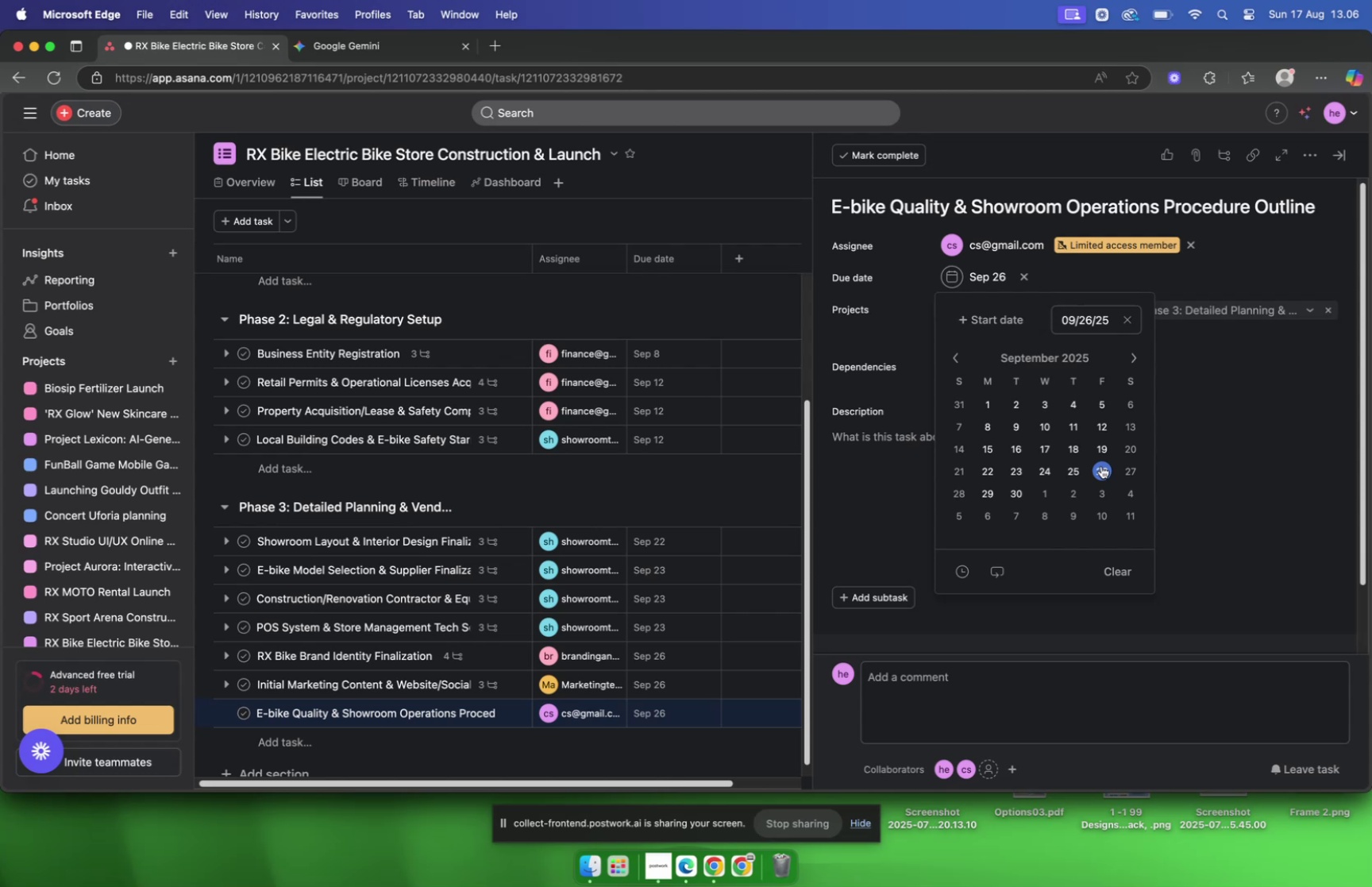 
triple_click([1101, 465])
 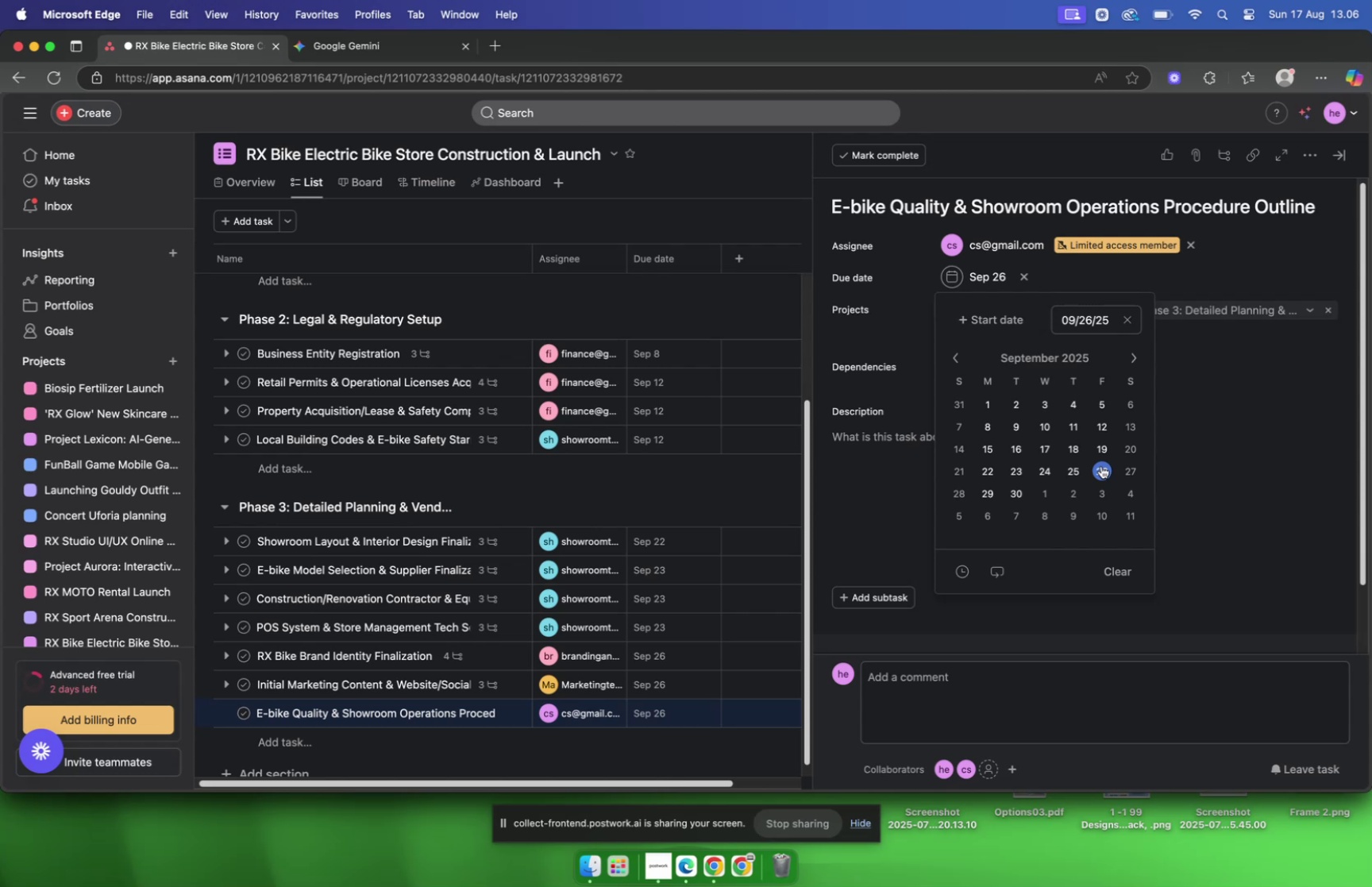 
triple_click([1101, 465])
 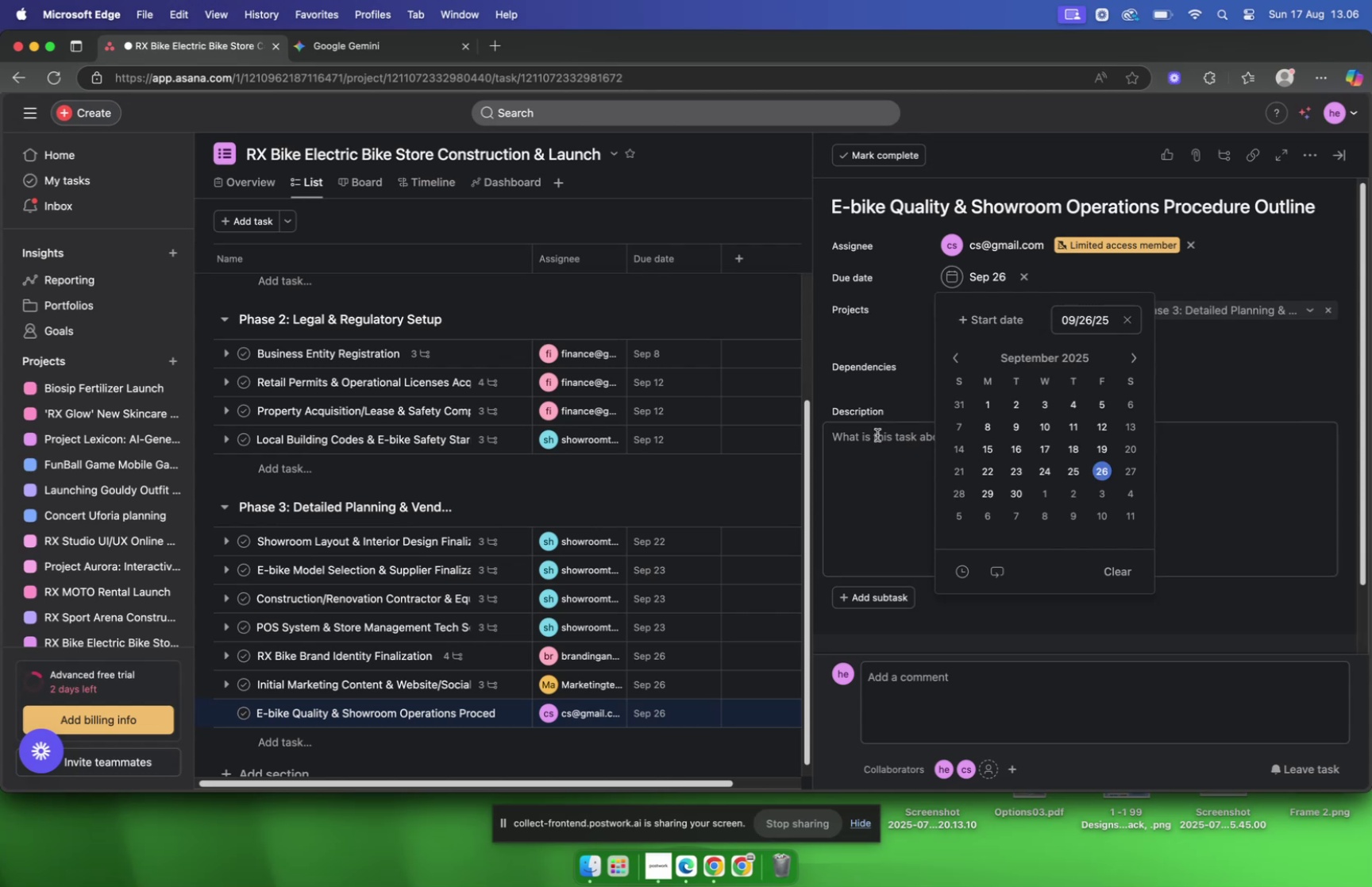 
left_click([877, 434])
 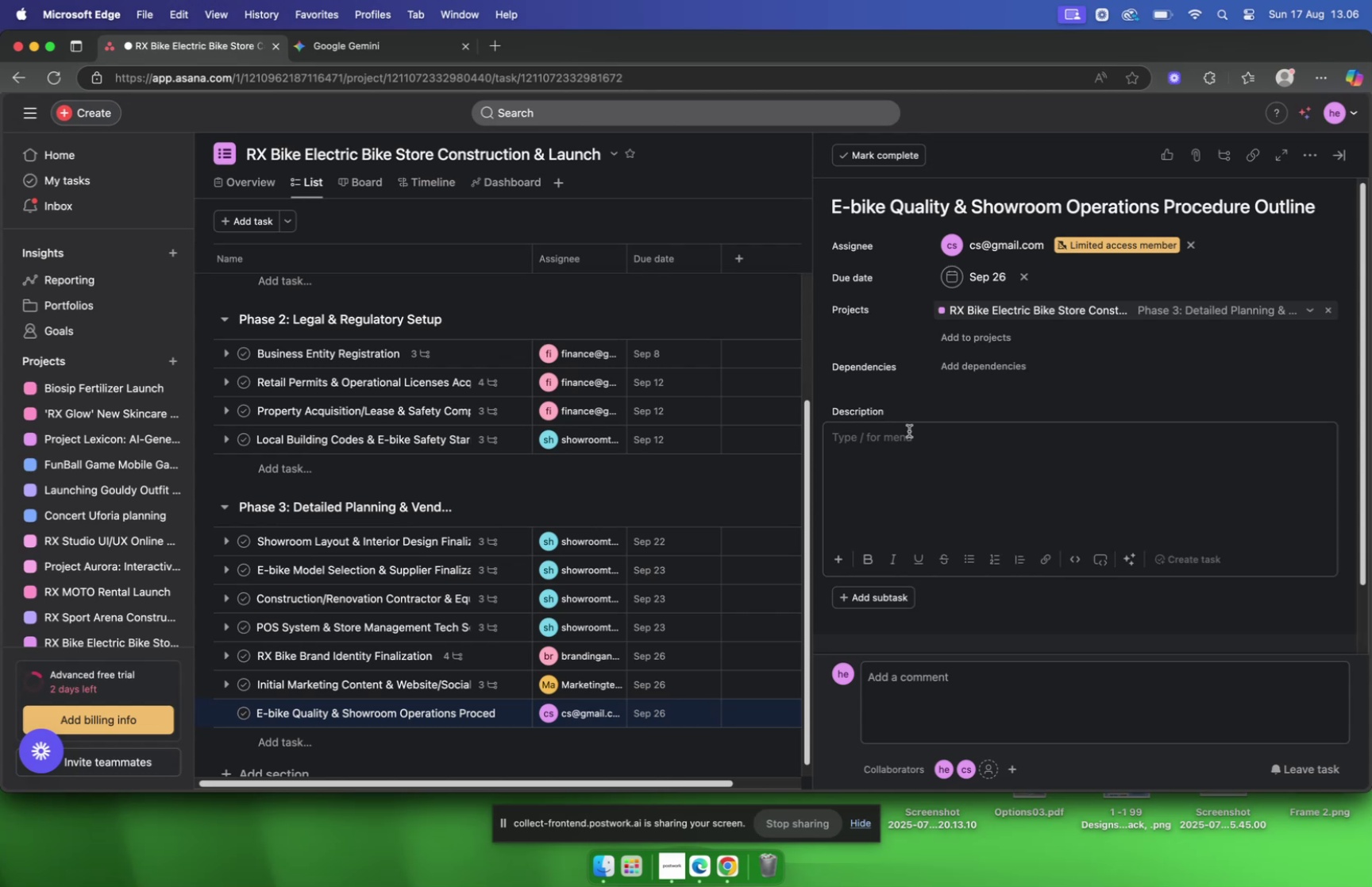 
wait(26.58)
 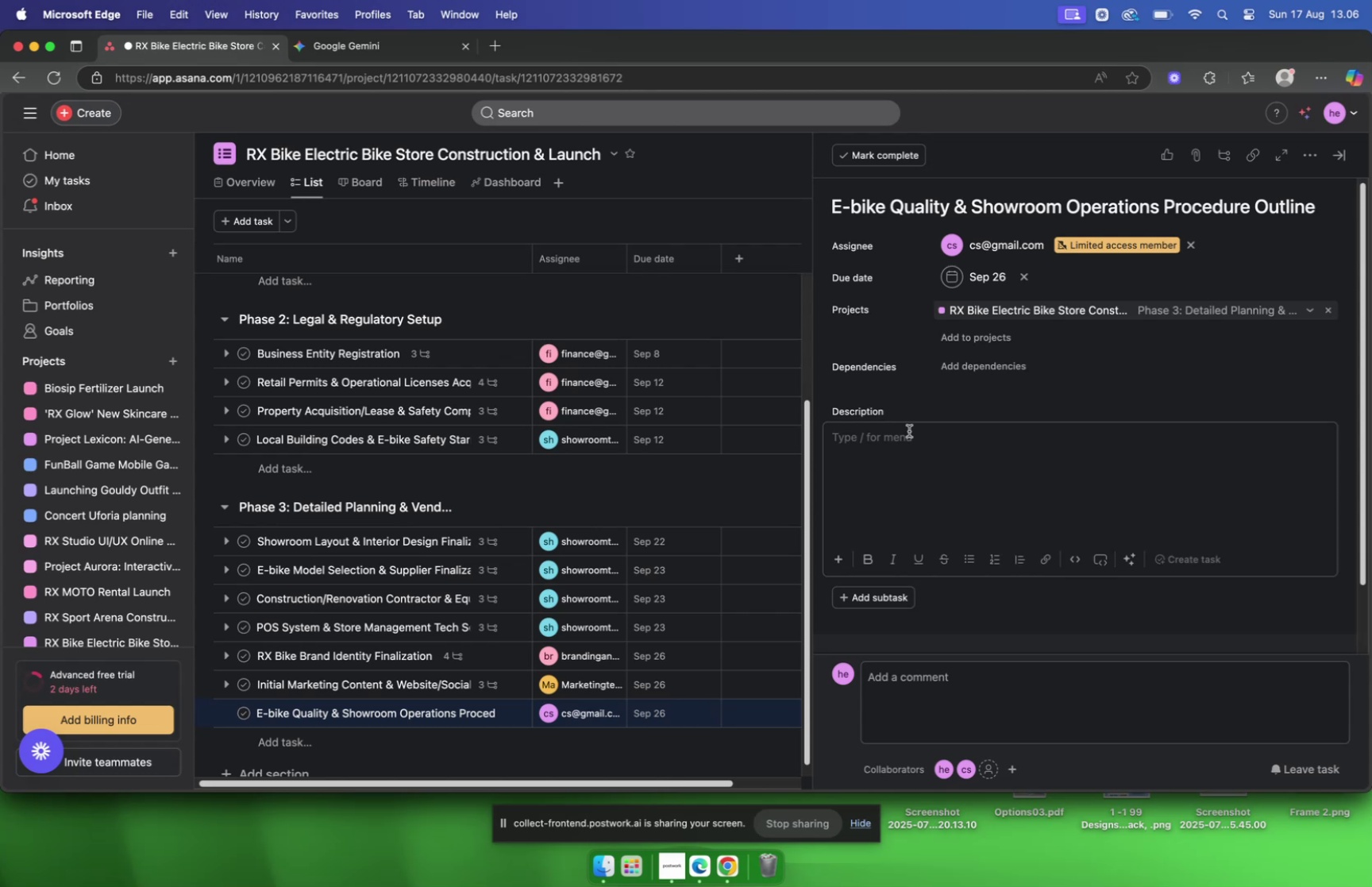 
left_click([345, 50])
 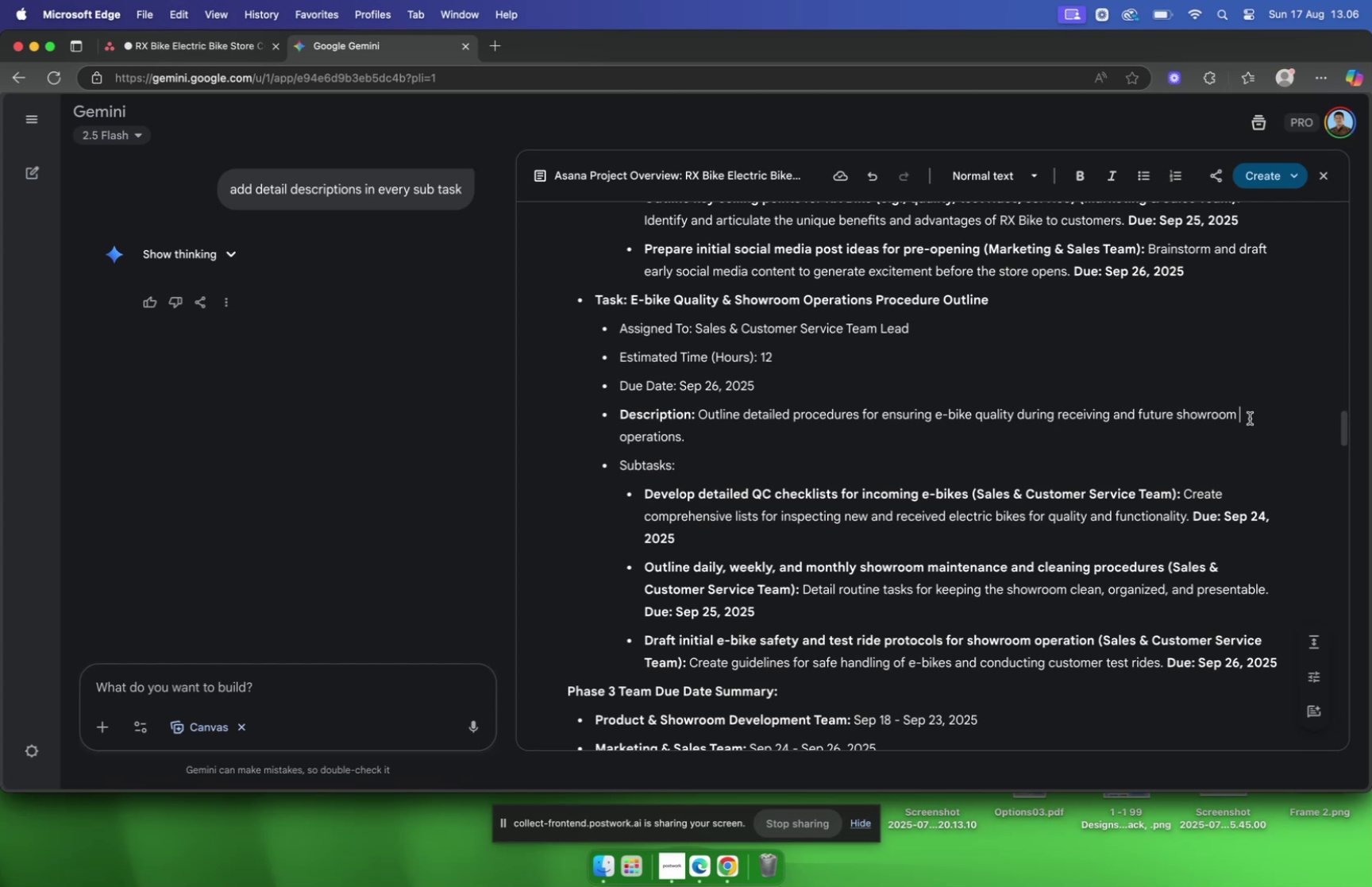 
left_click_drag(start_coordinate=[693, 438], to_coordinate=[702, 421])
 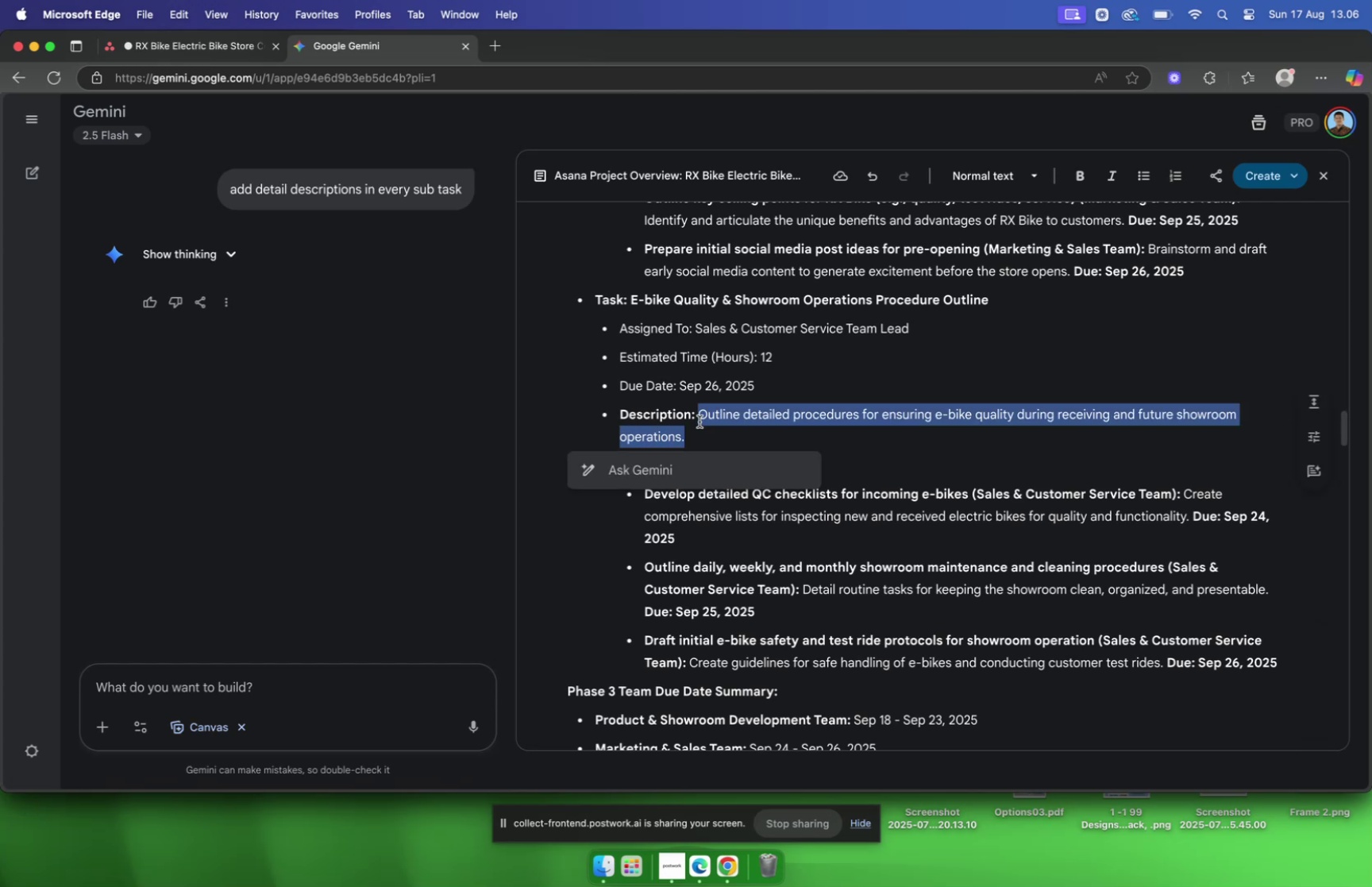 
key(Meta+C)
 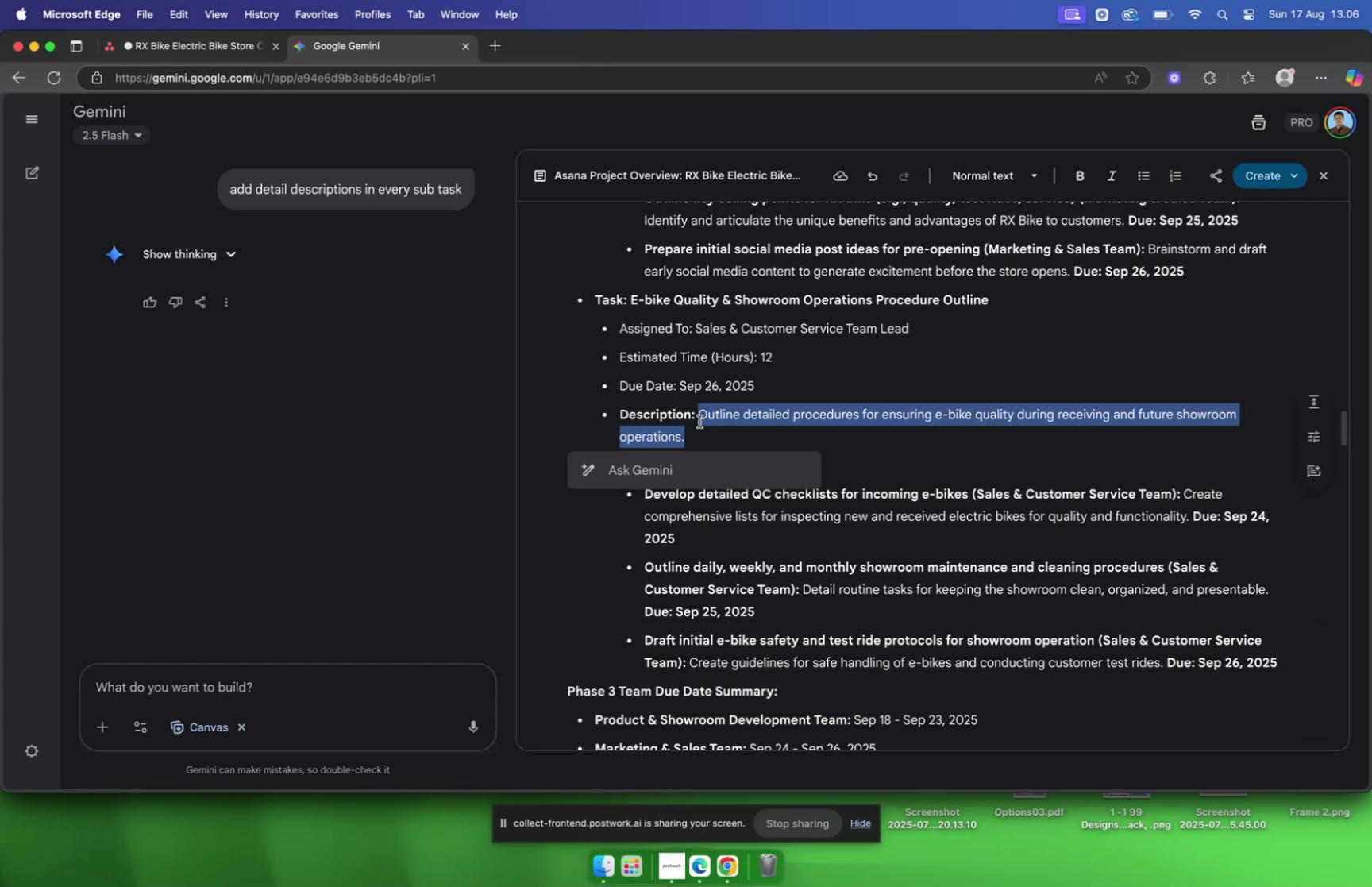 
key(Meta+CommandLeft)
 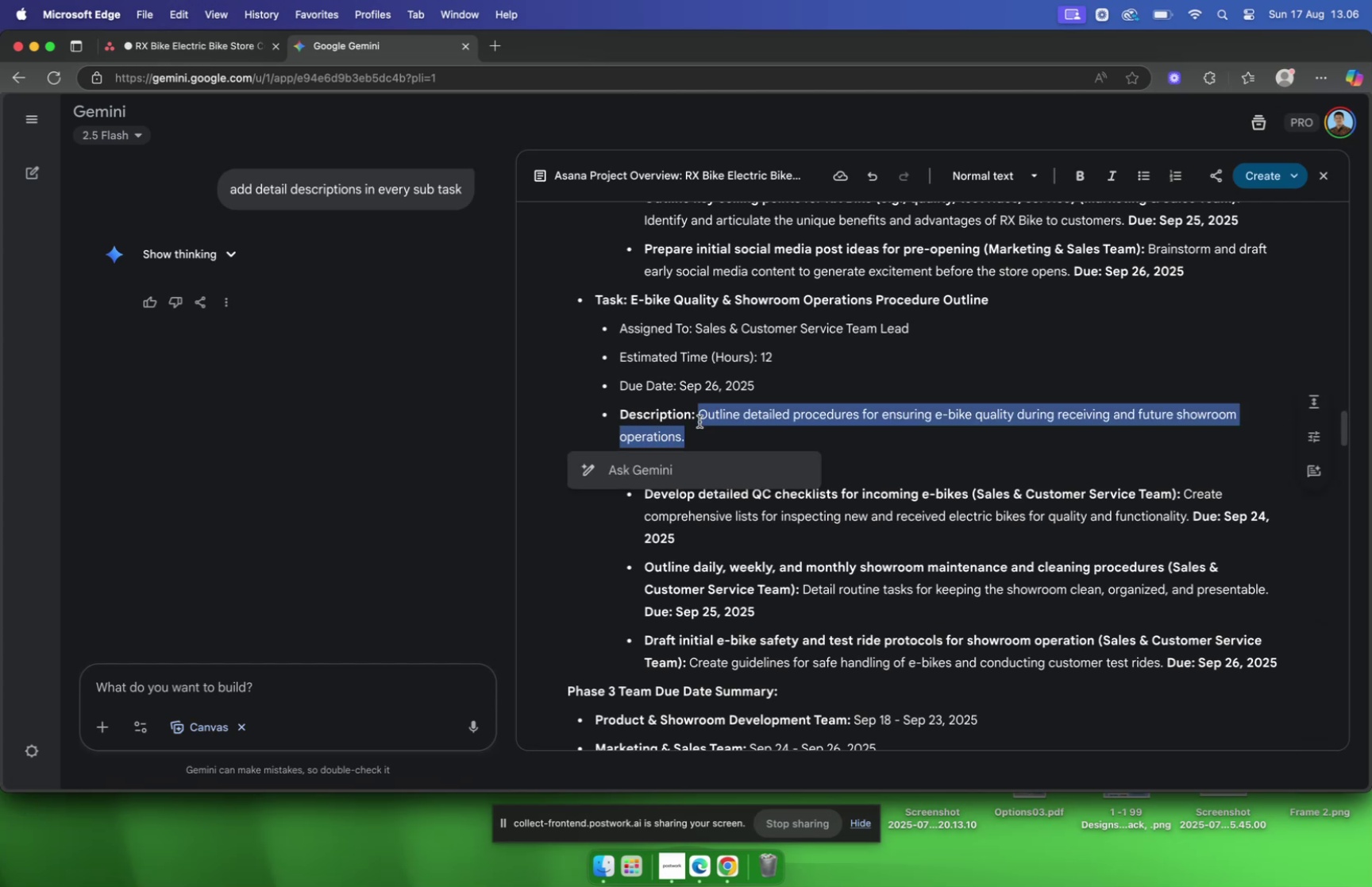 
key(Meta+C)
 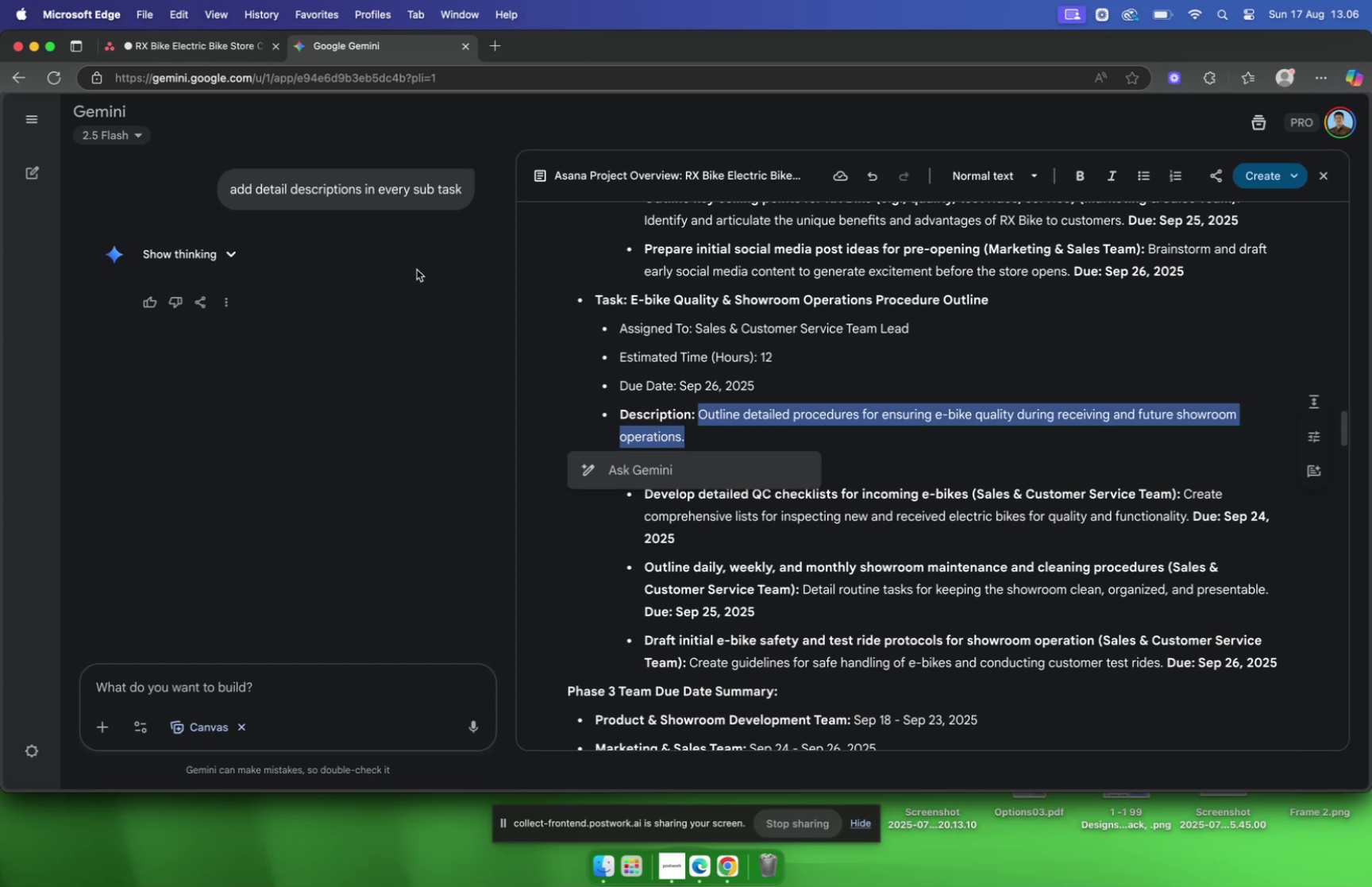 
wait(6.61)
 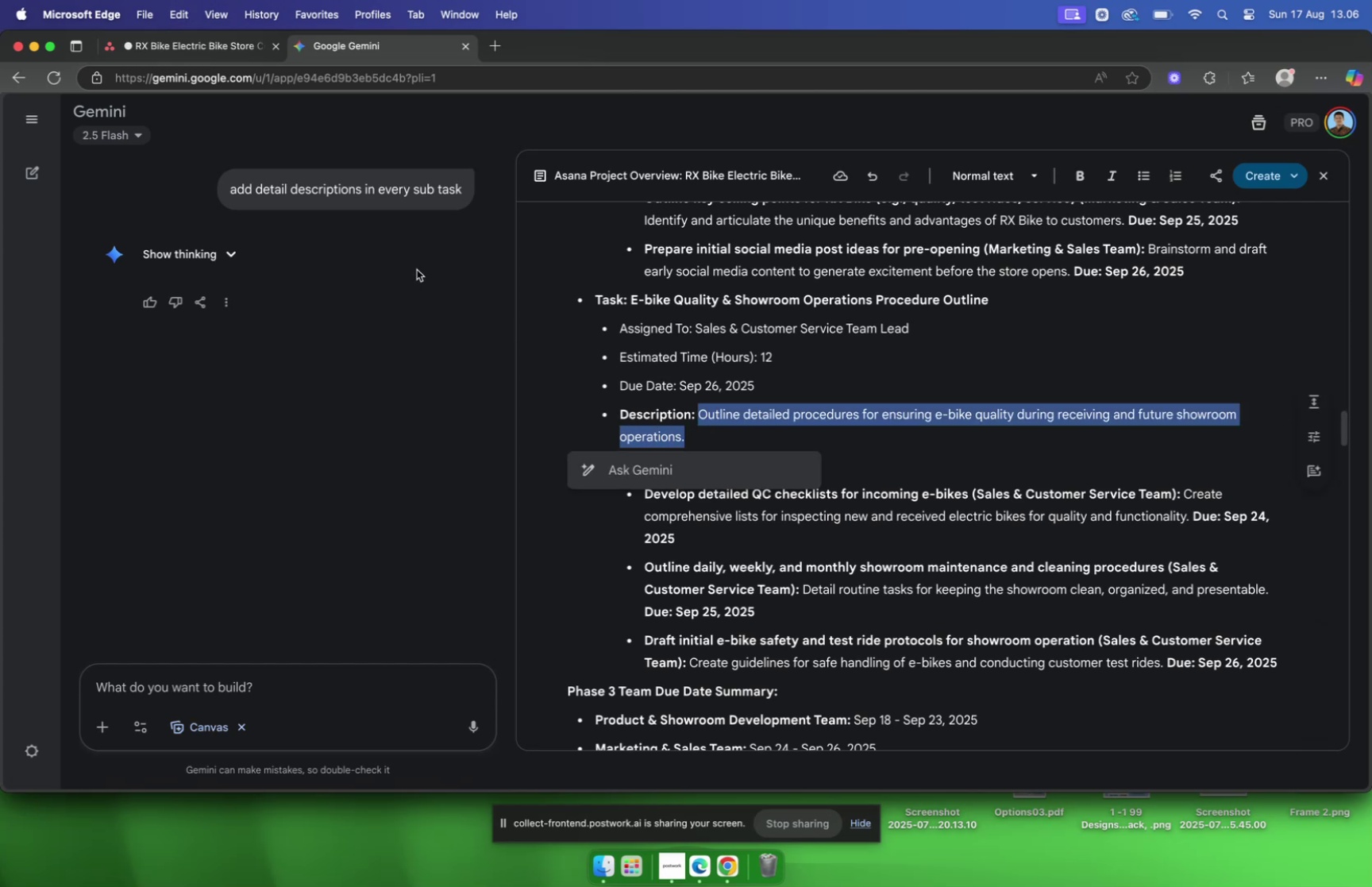 
key(Meta+CommandLeft)
 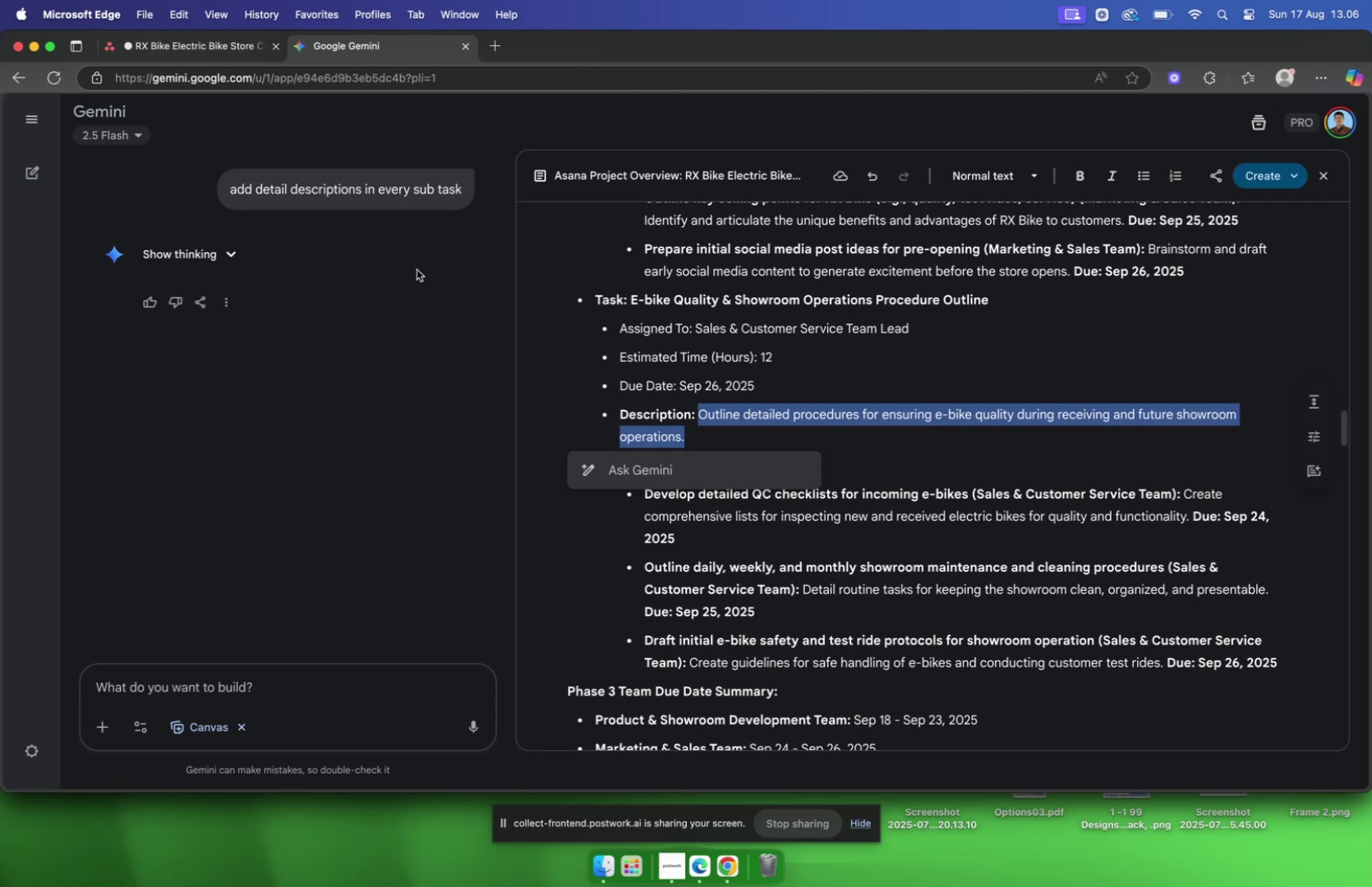 
key(Meta+C)
 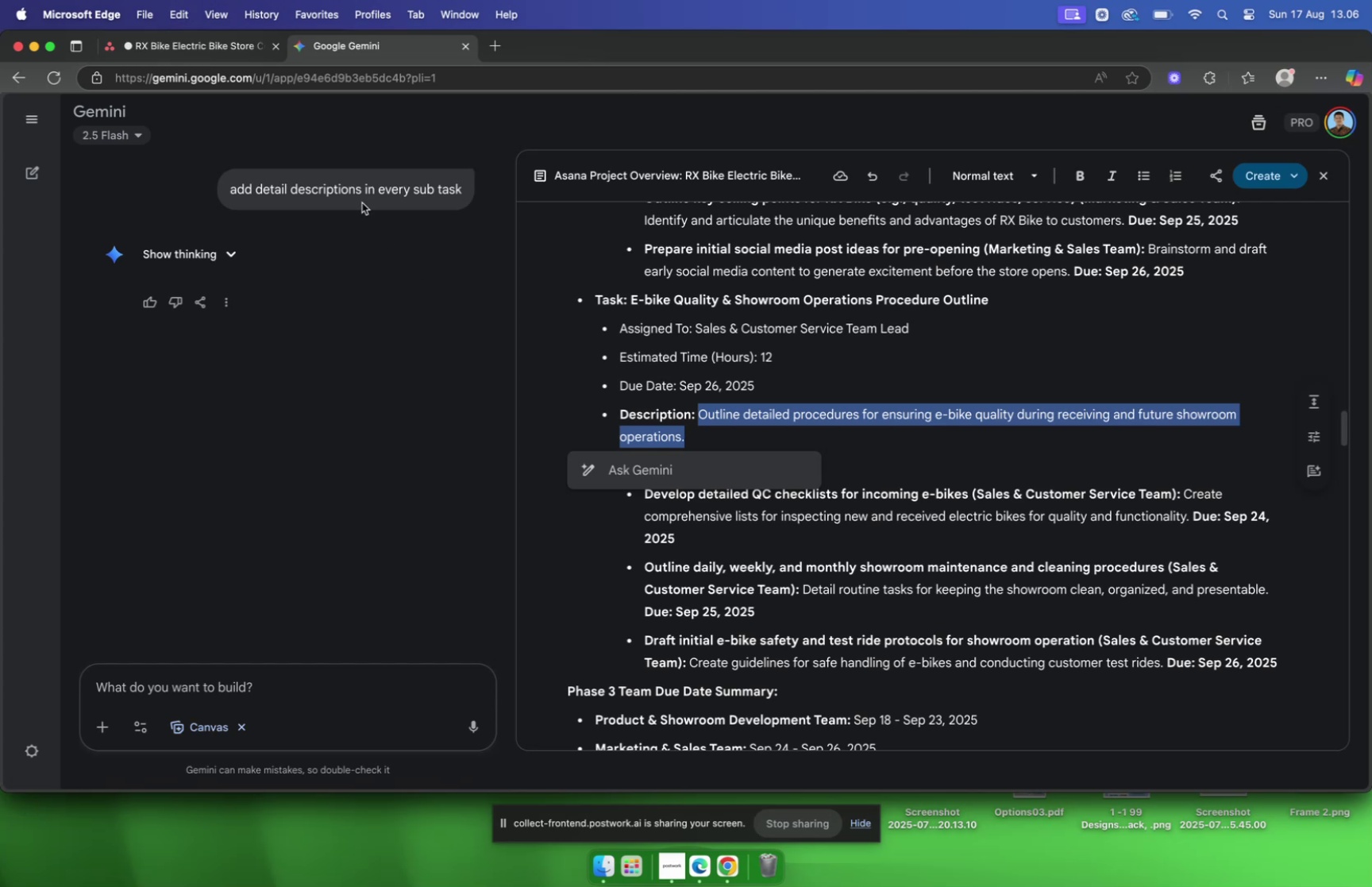 
mouse_move([198, 63])
 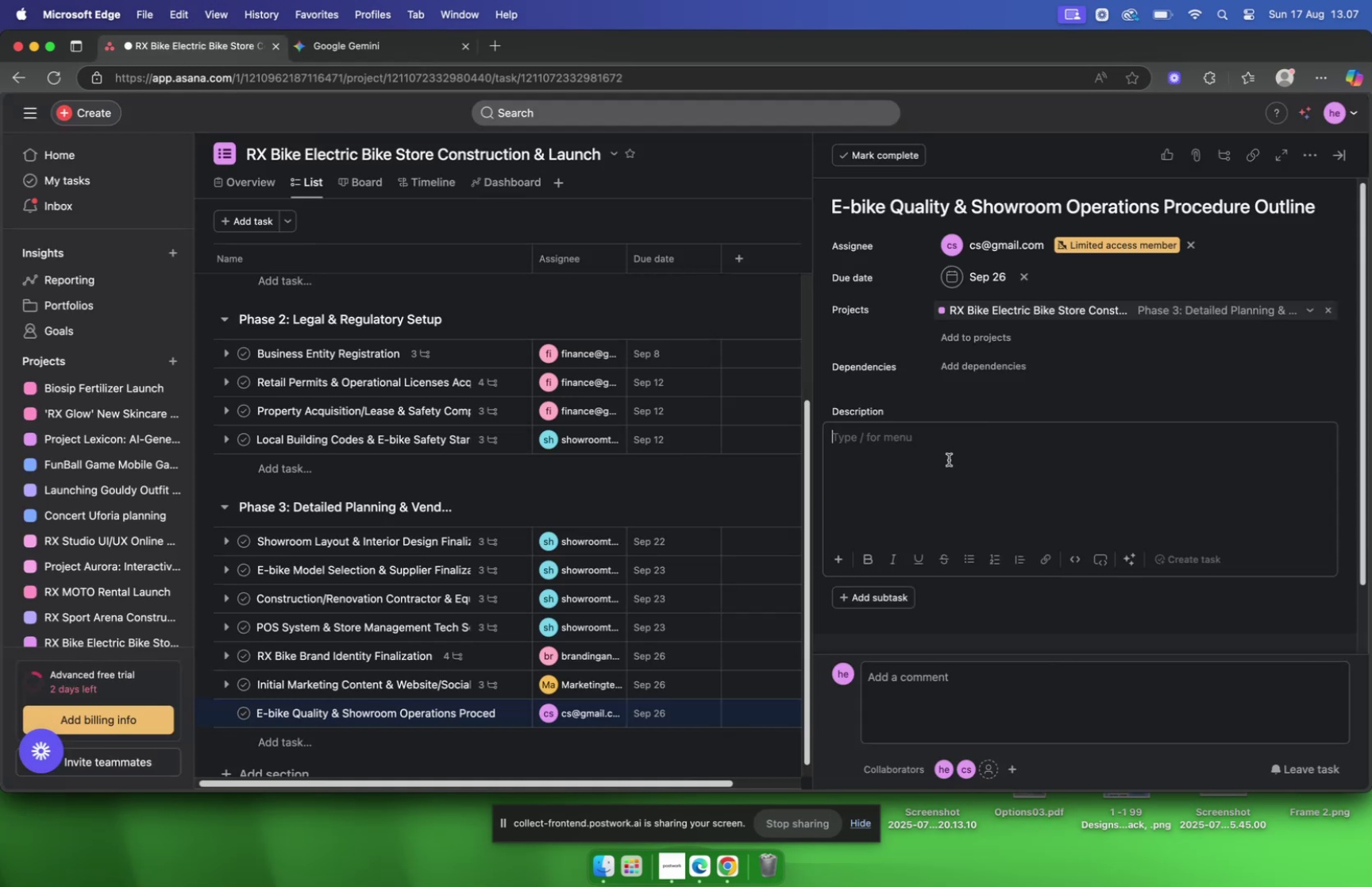 
key(Meta+V)
 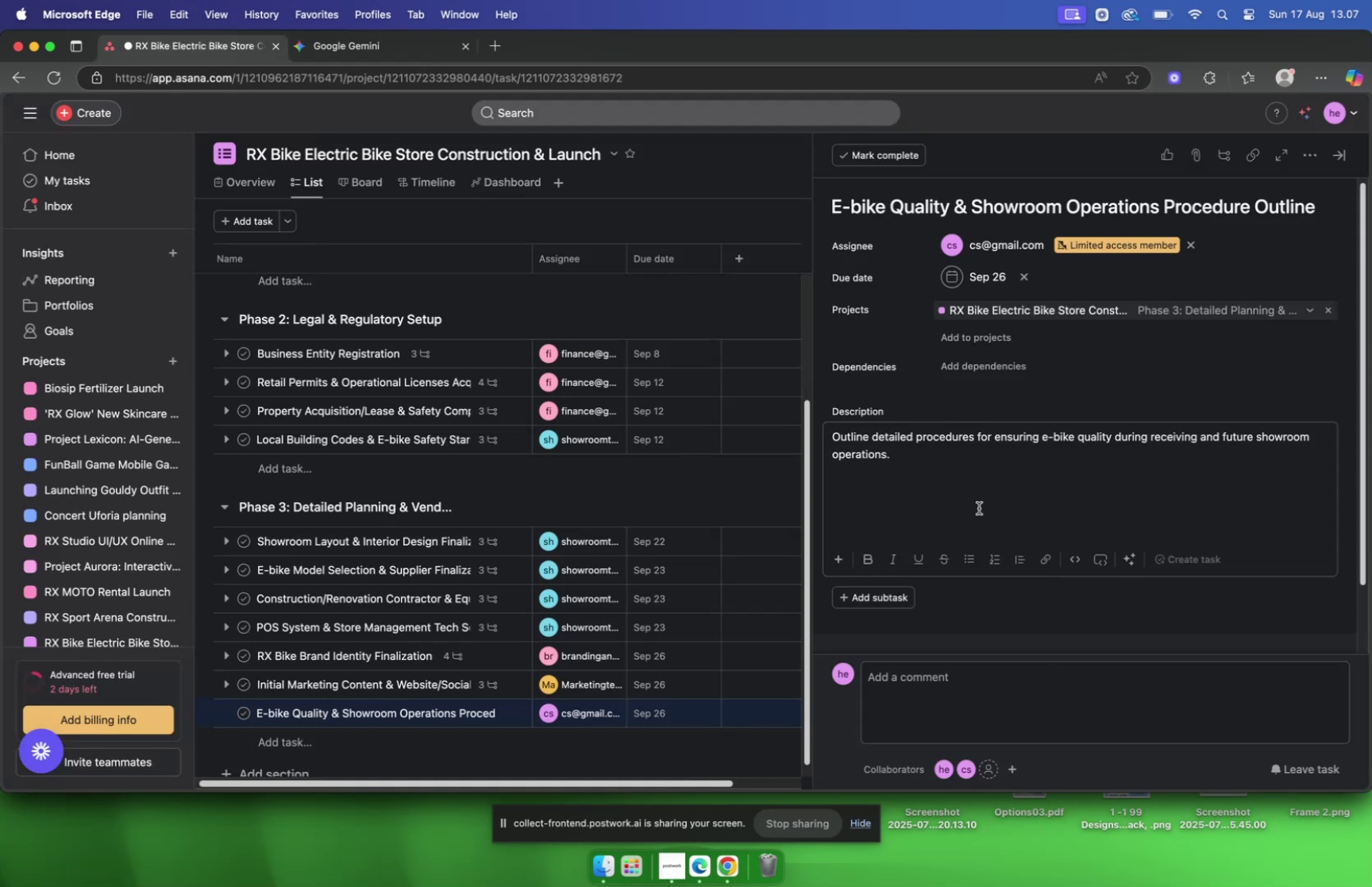 
mouse_move([977, 579])
 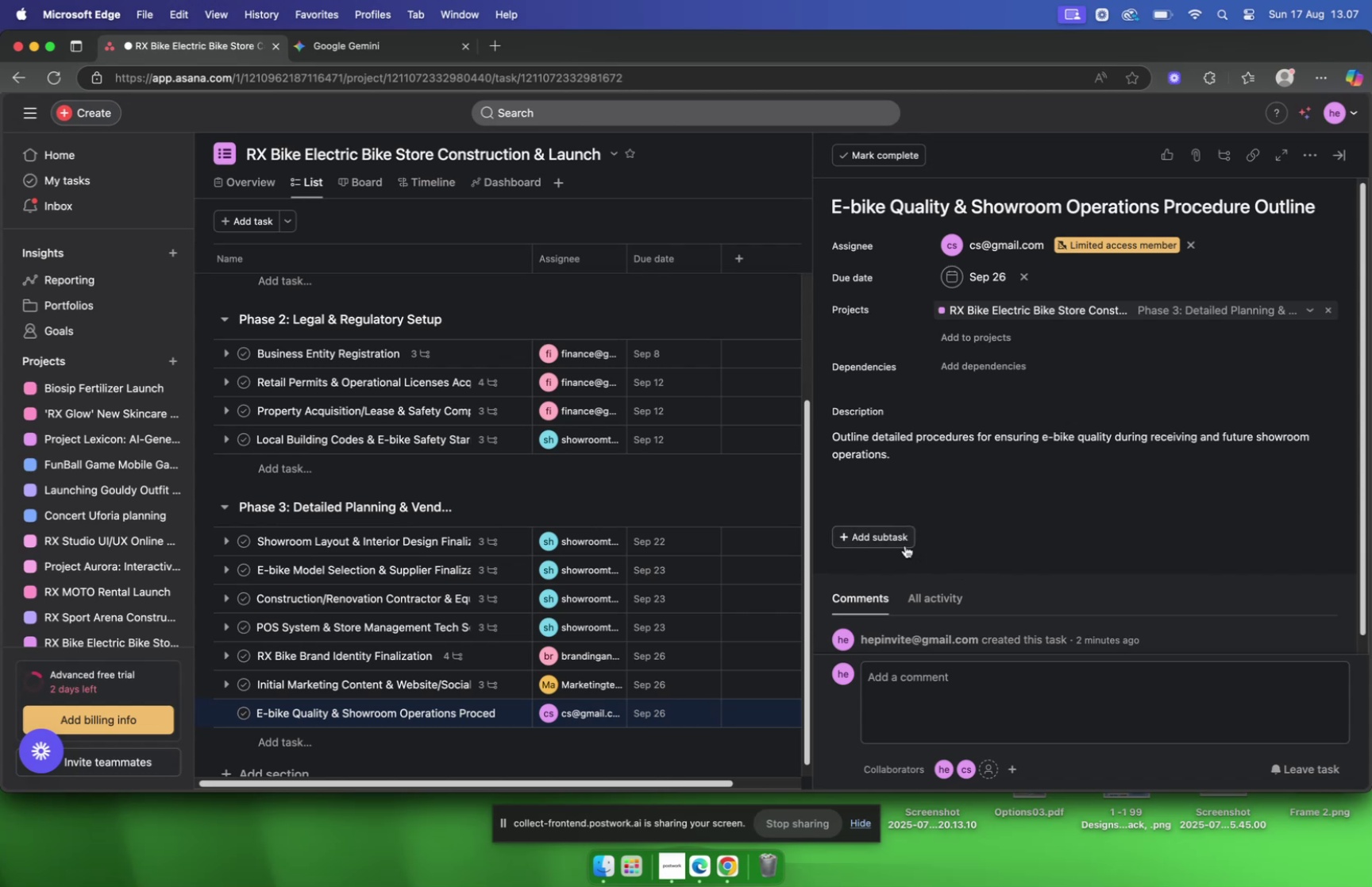 
left_click([903, 536])
 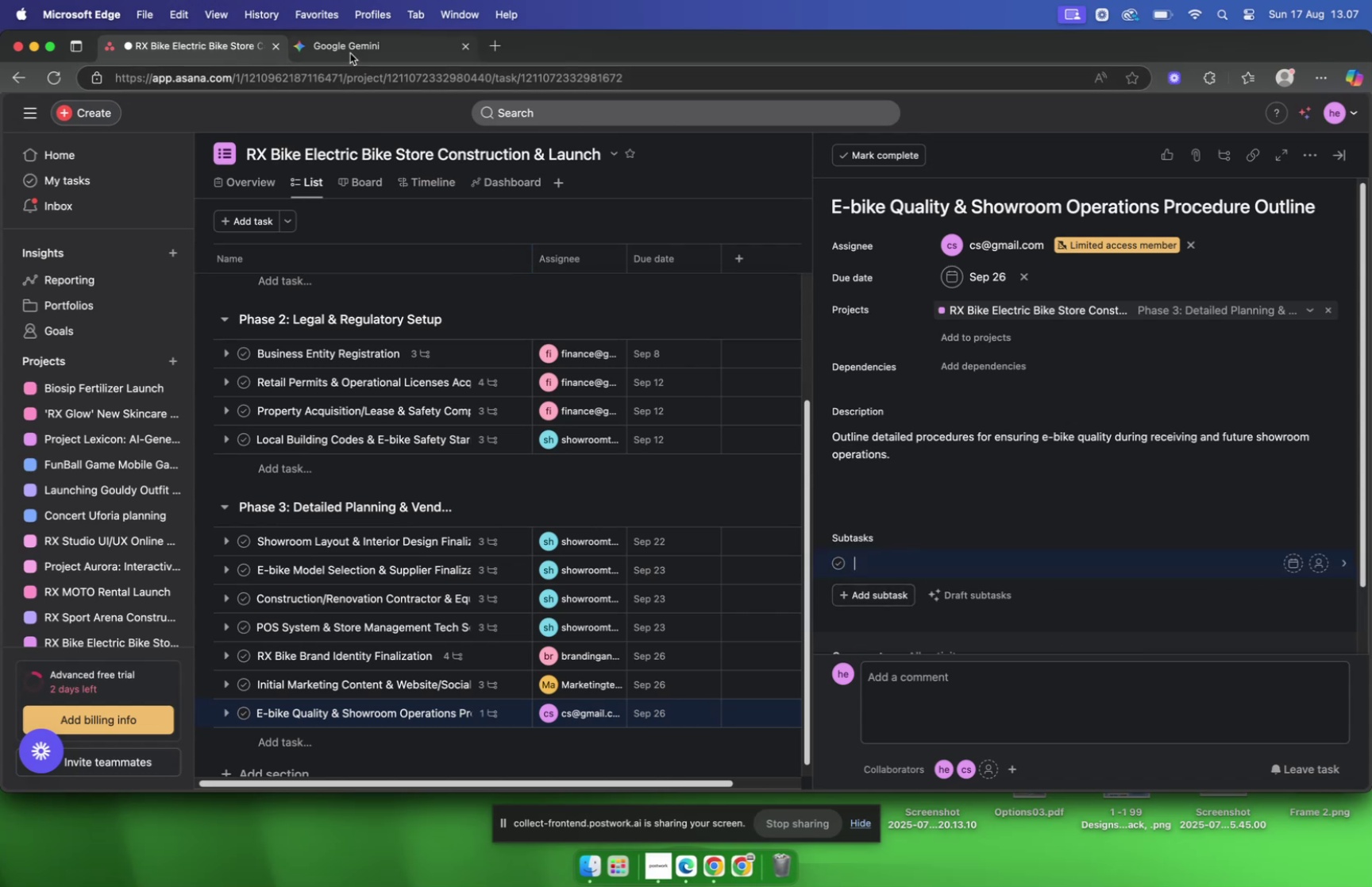 
left_click([350, 50])
 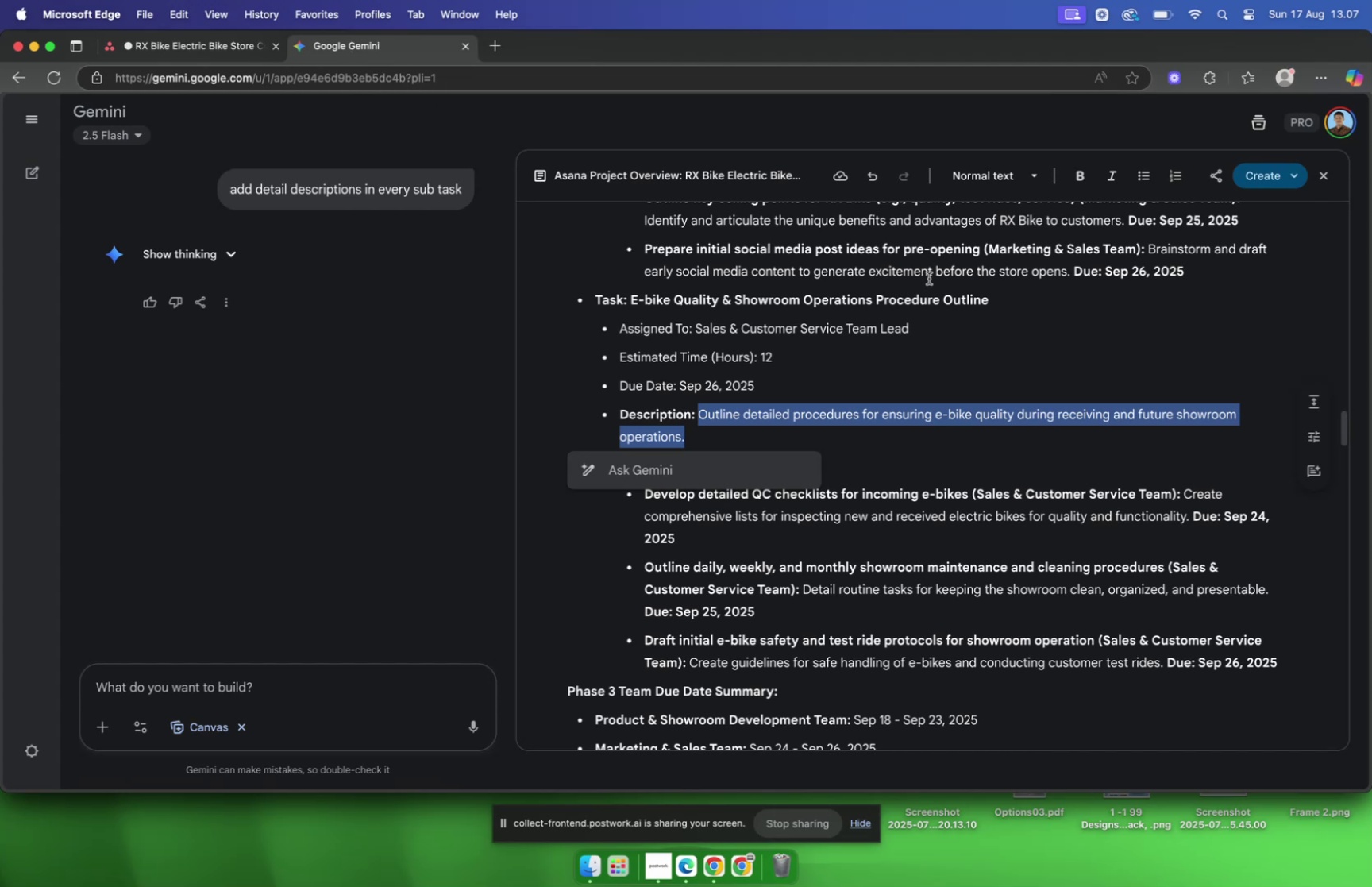 
scroll: coordinate [912, 268], scroll_direction: down, amount: 5.0
 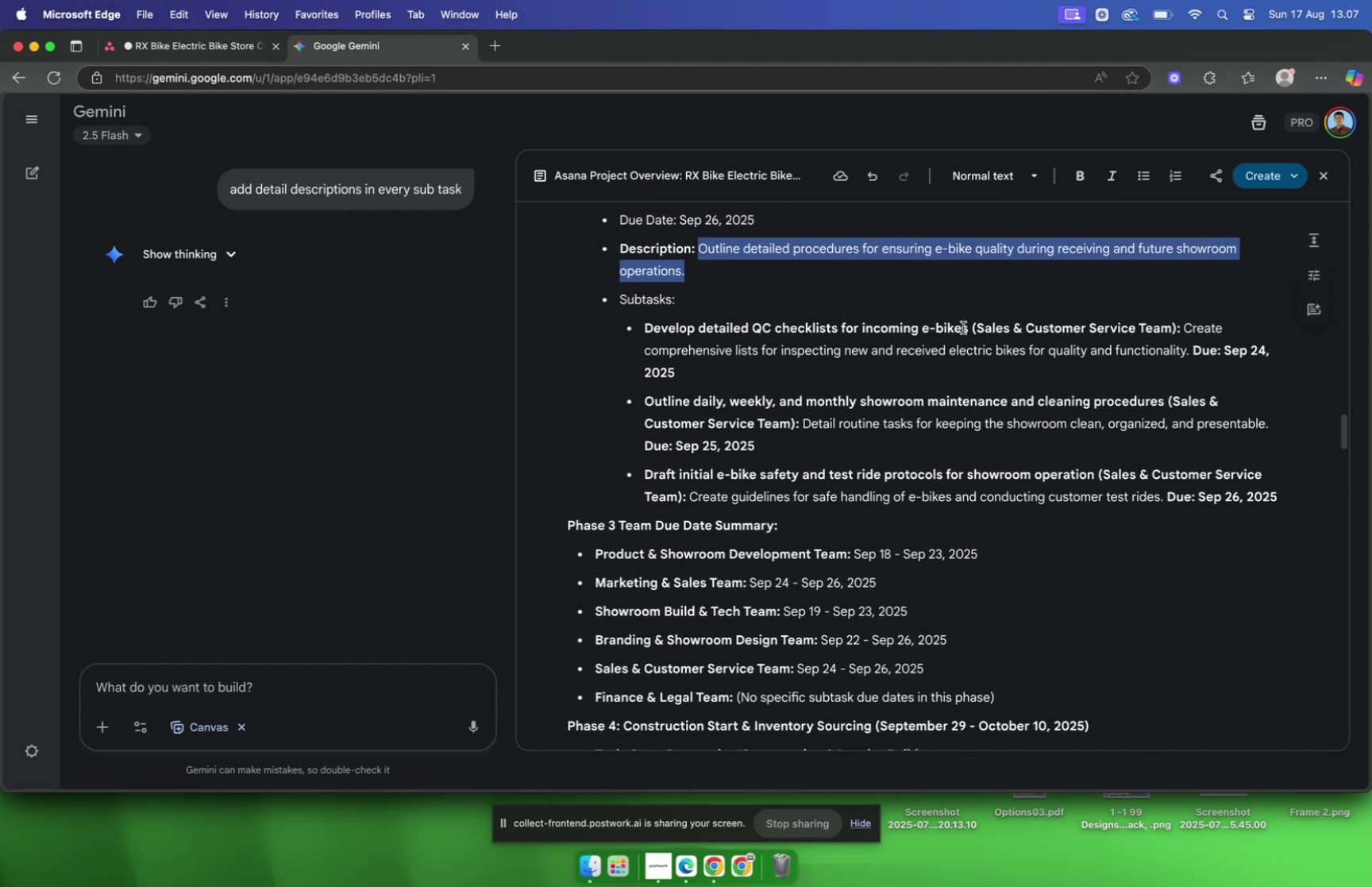 
left_click_drag(start_coordinate=[965, 330], to_coordinate=[647, 323])
 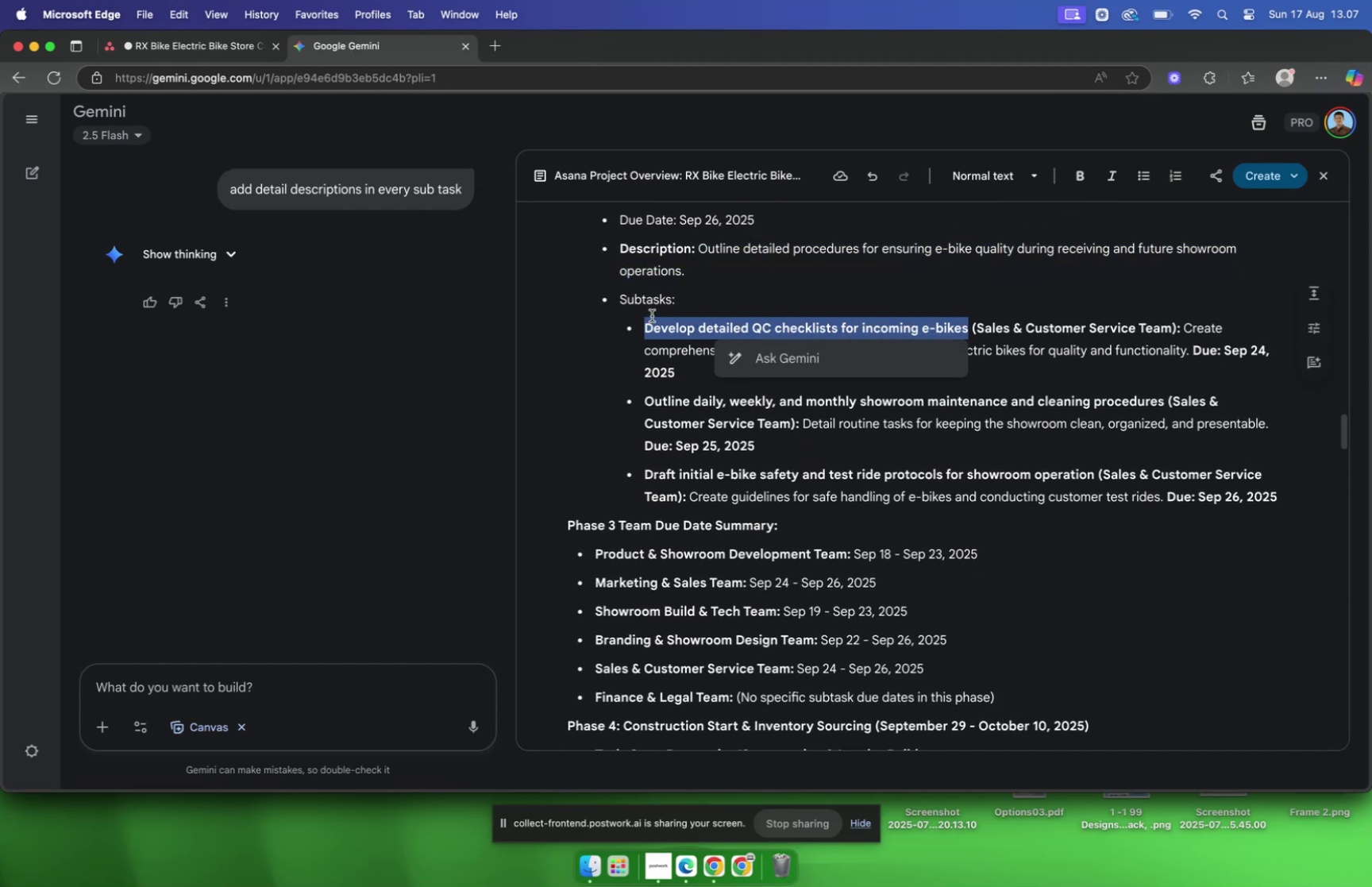 
key(Meta+C)
 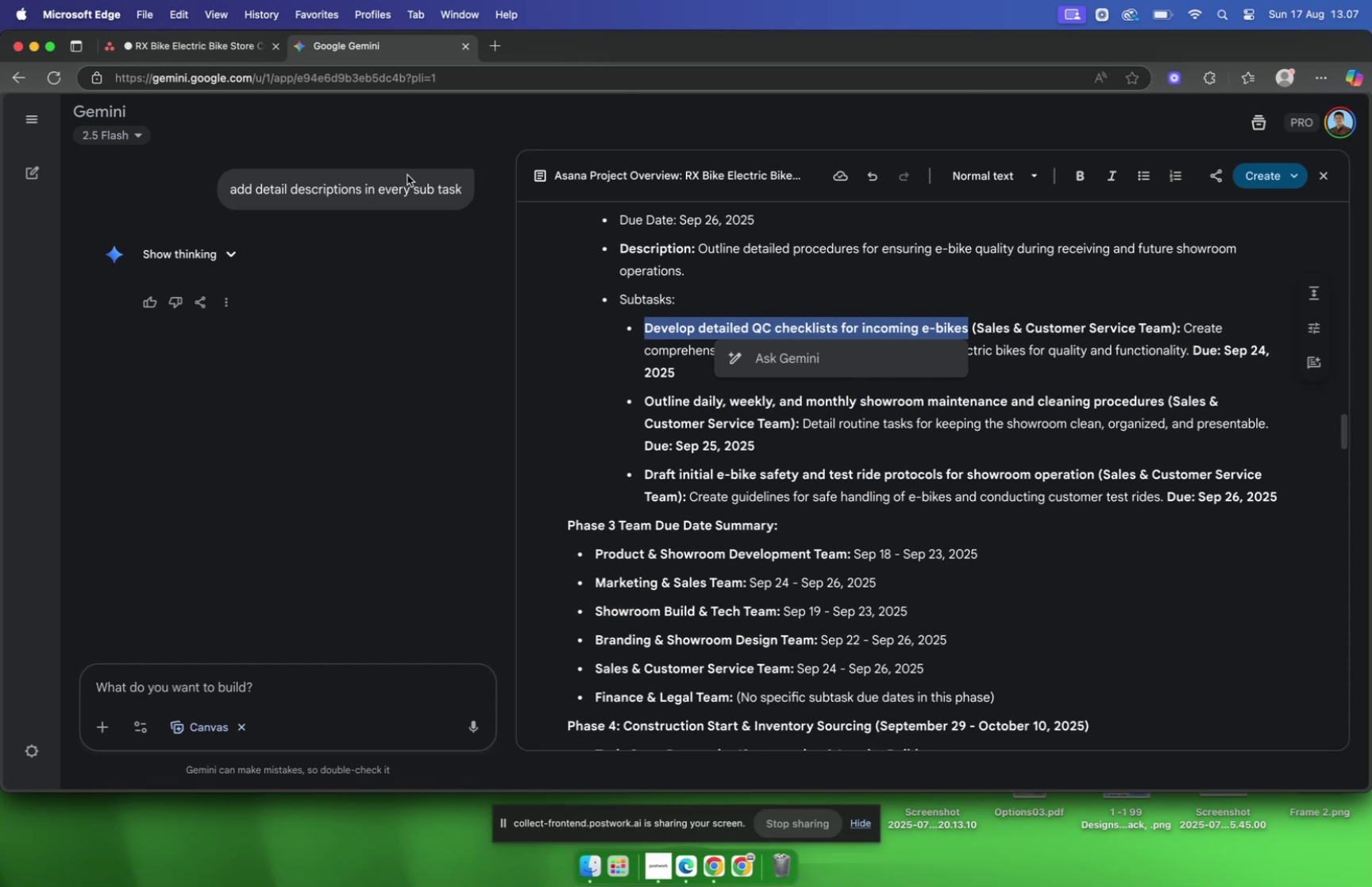 
left_click([171, 46])
 